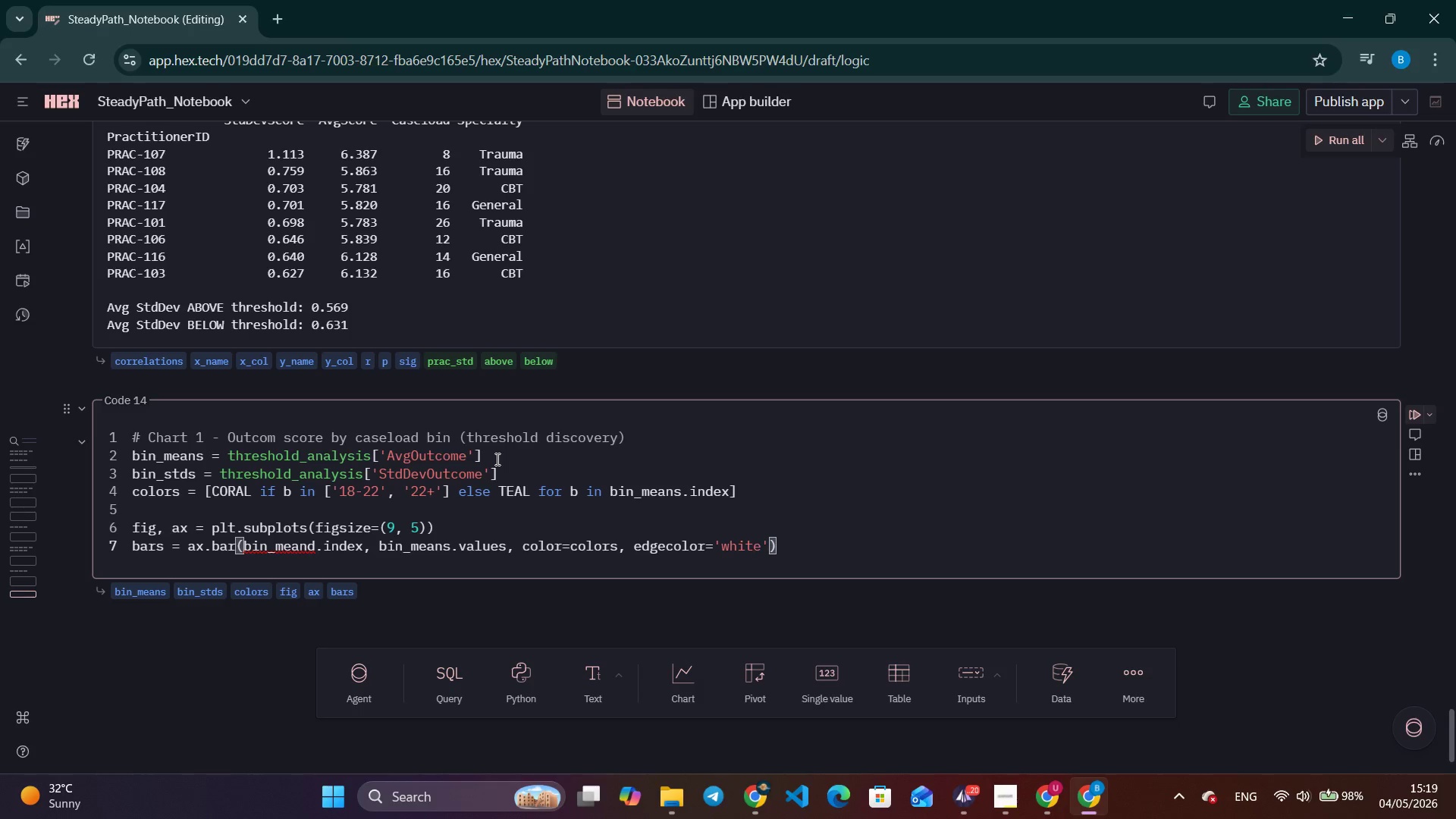 
key(ArrowRight)
 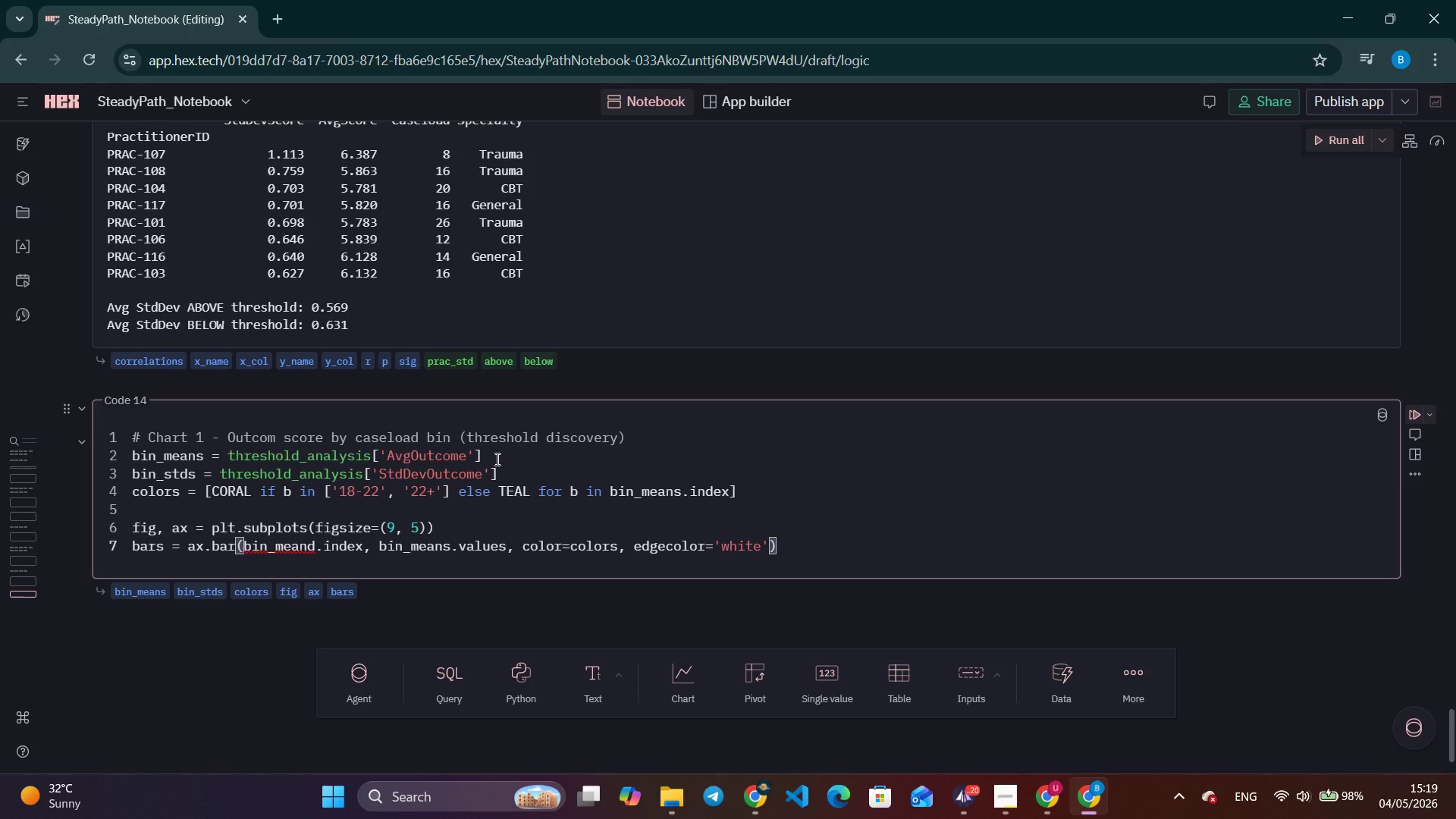 
type(, width=0.65, yerr=bins)
 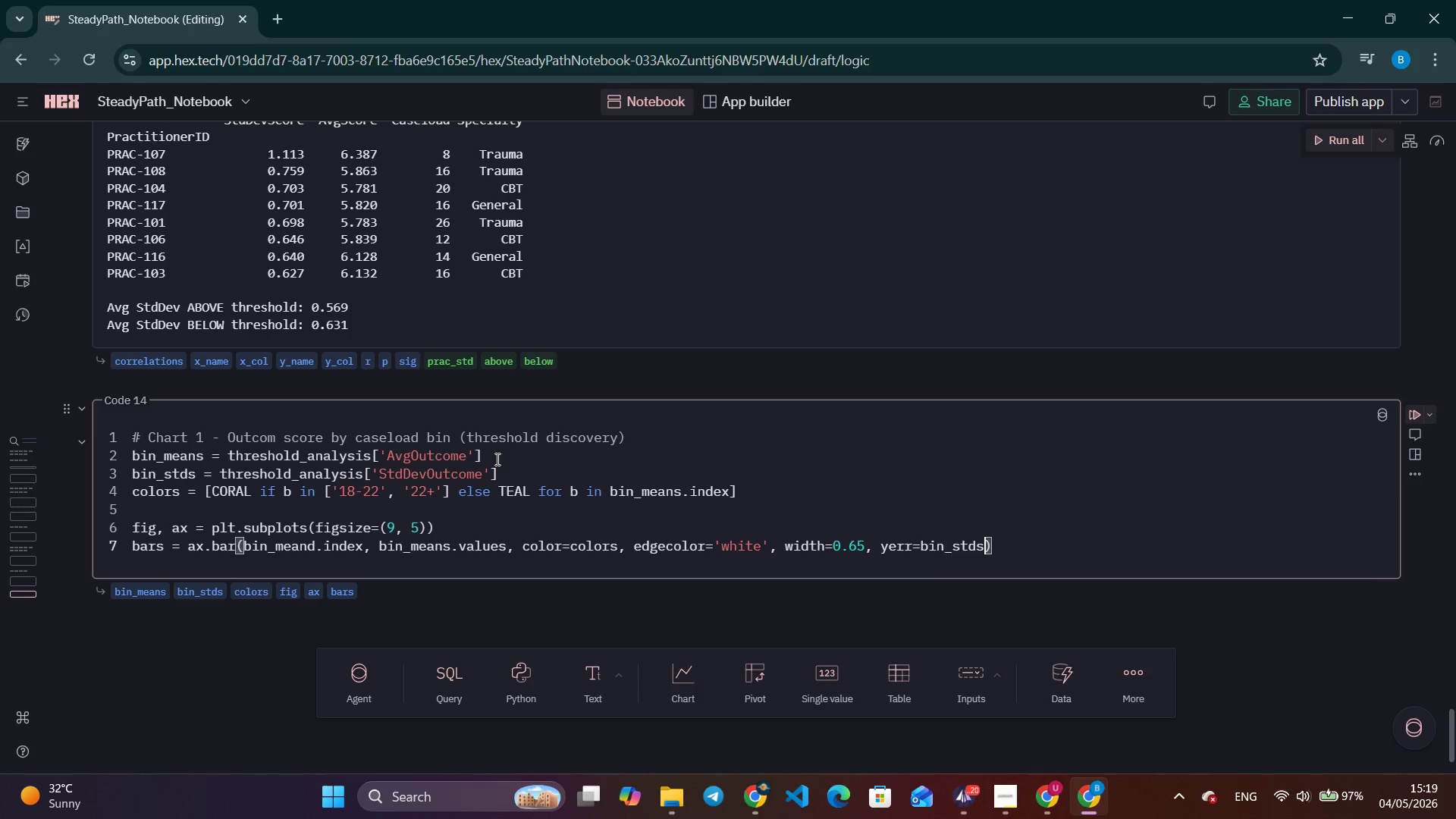 
key(Enter)
 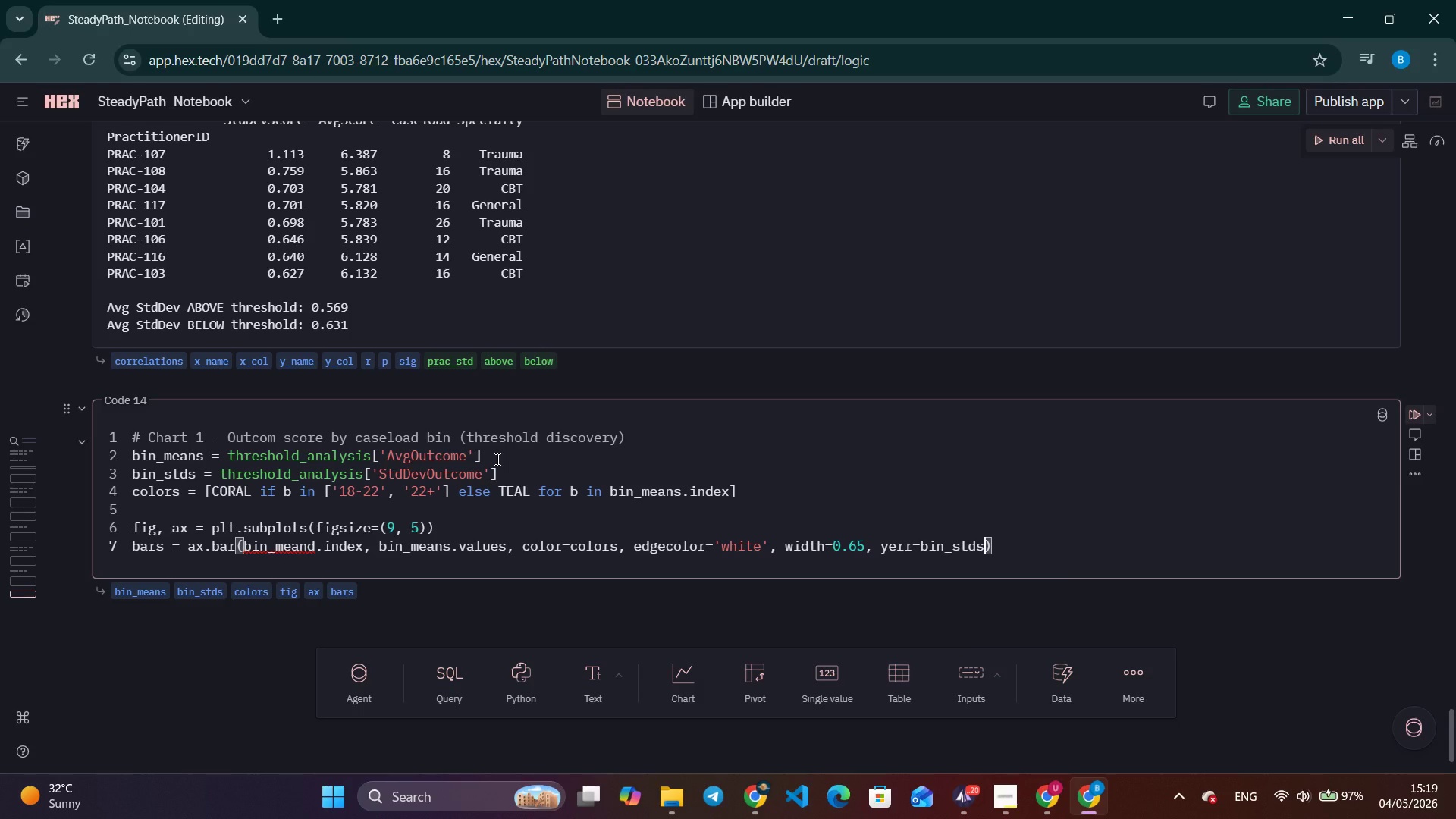 
type(.values,)
 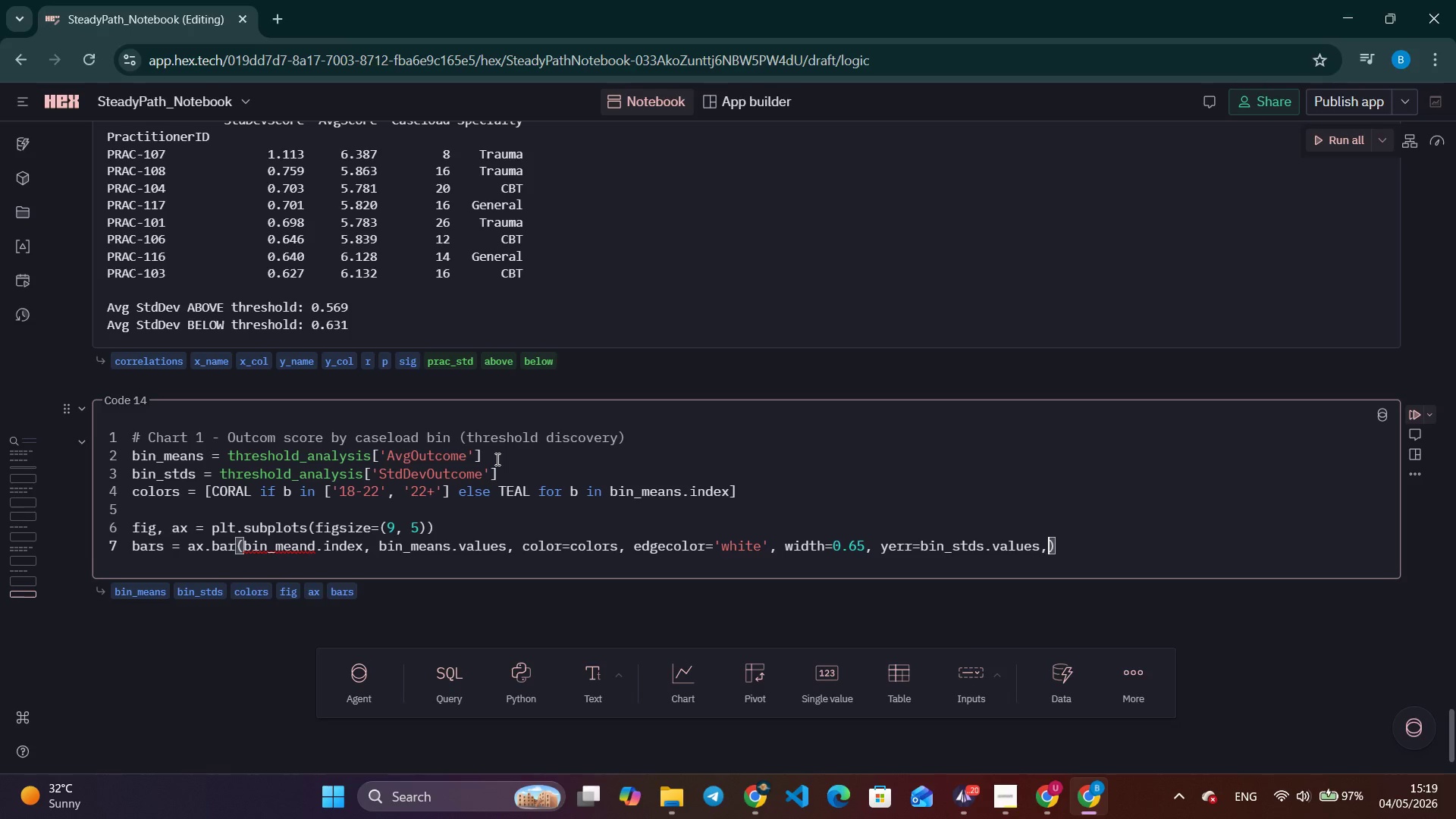 
key(Enter)
 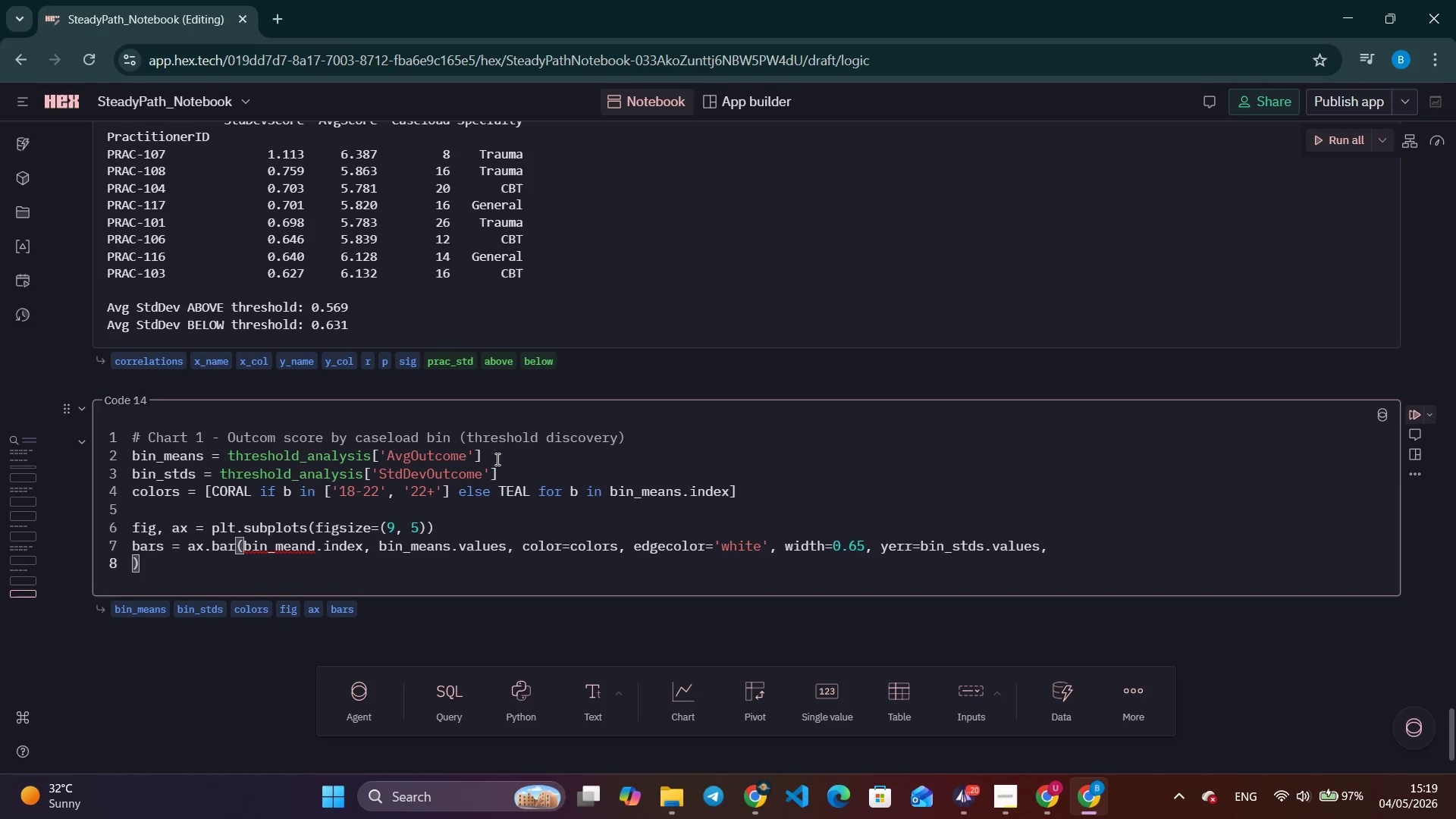 
key(Backspace)
 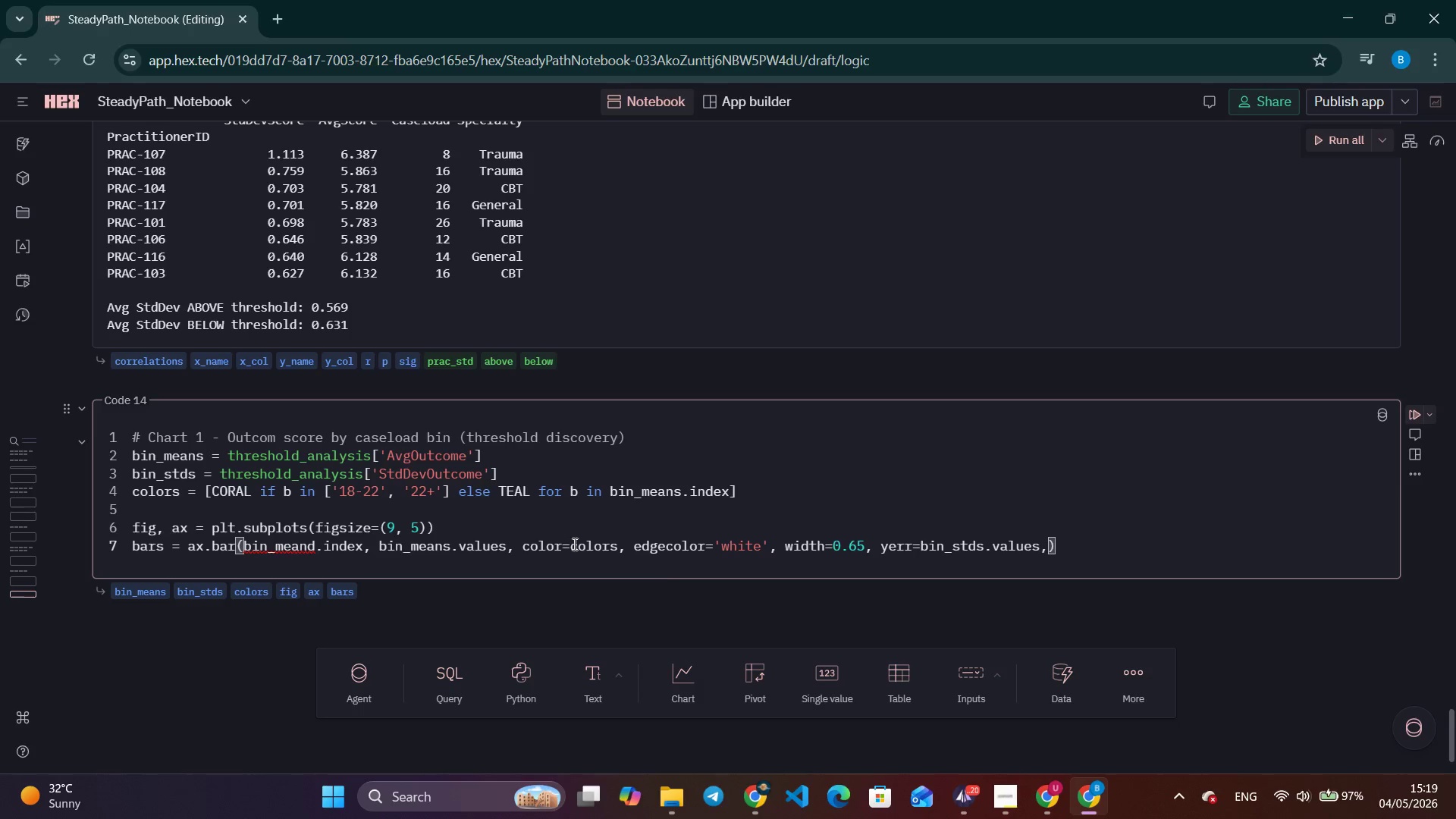 
wait(5.24)
 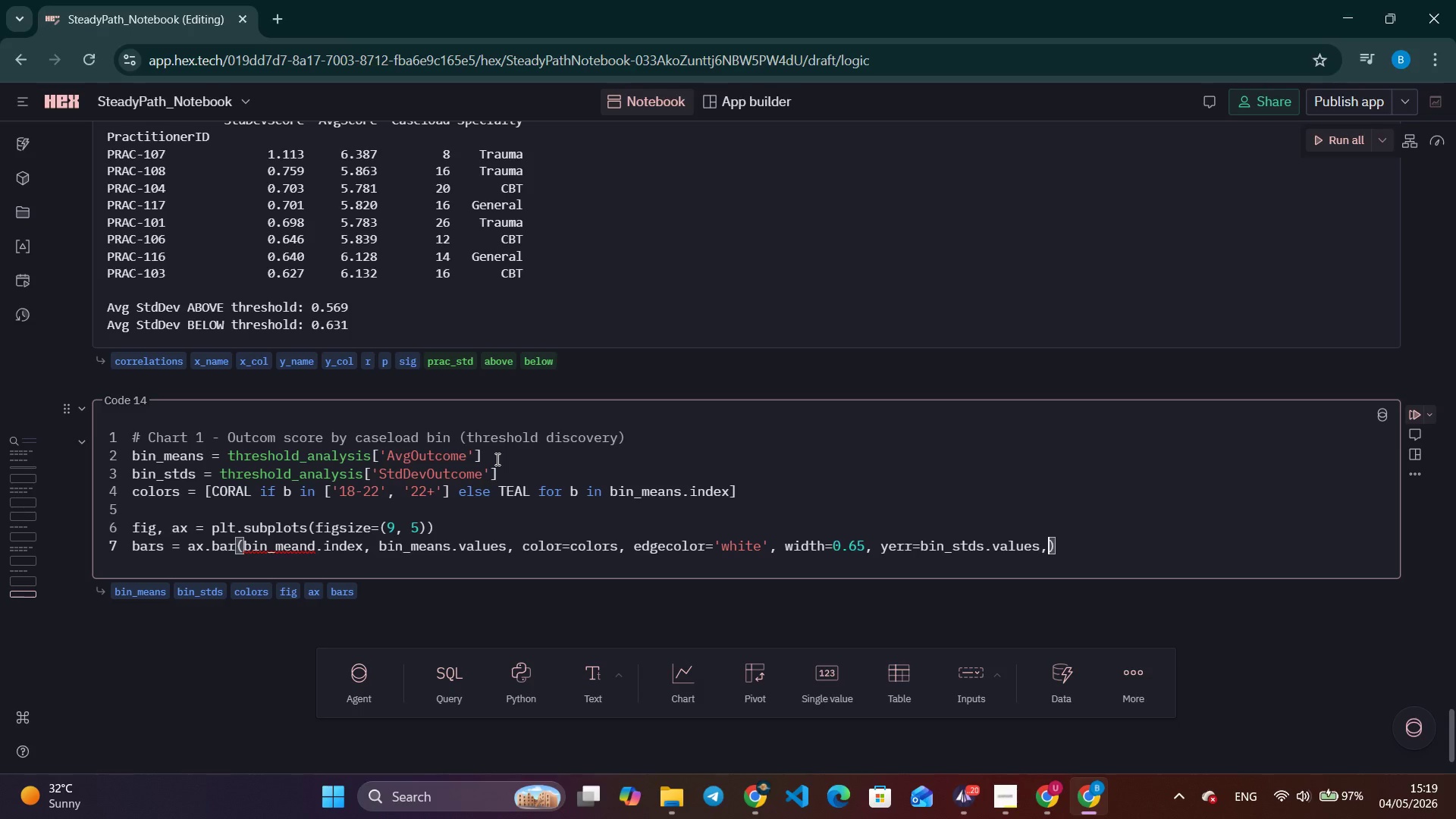 
left_click([312, 549])
 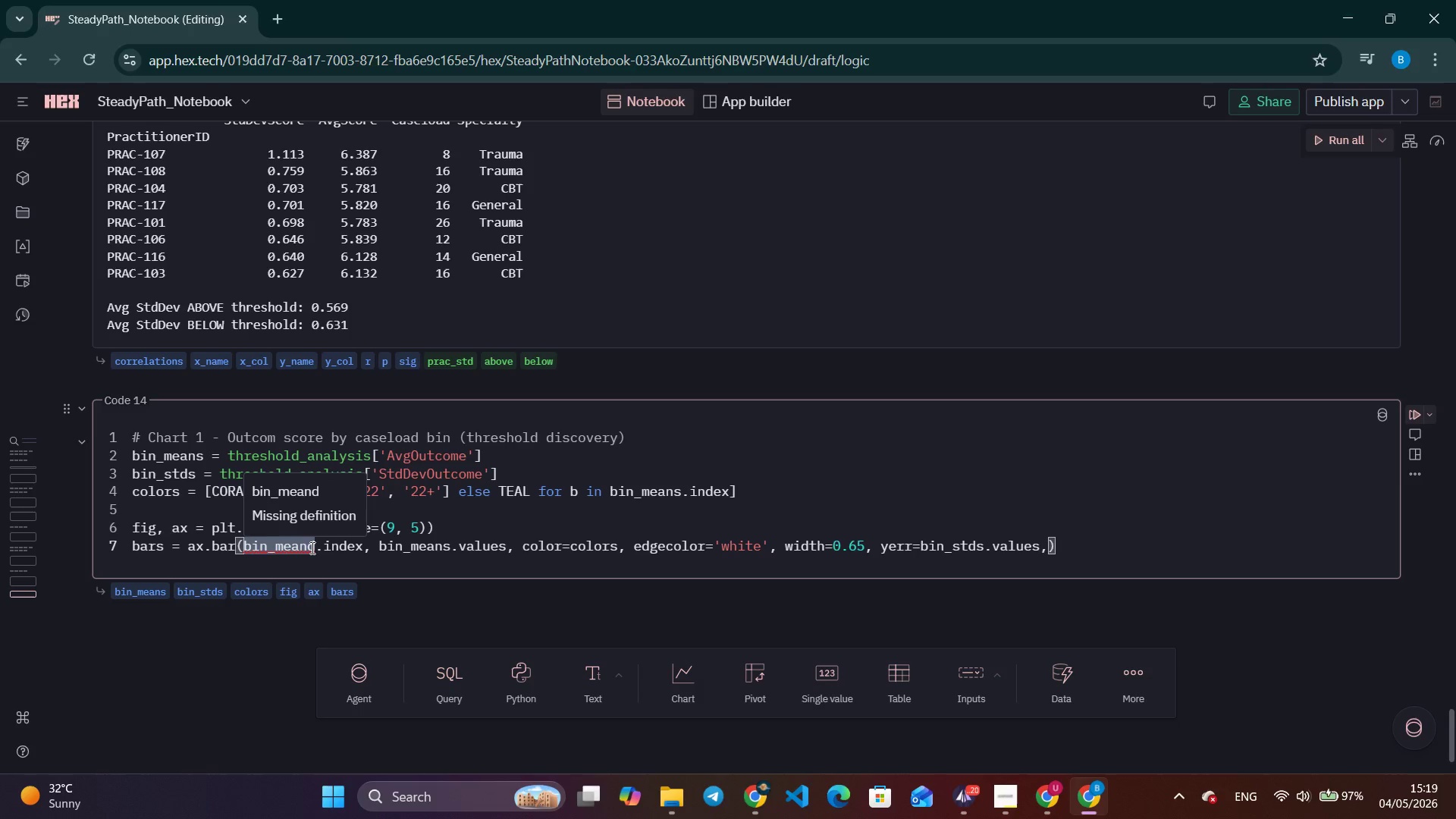 
key(Backspace)
 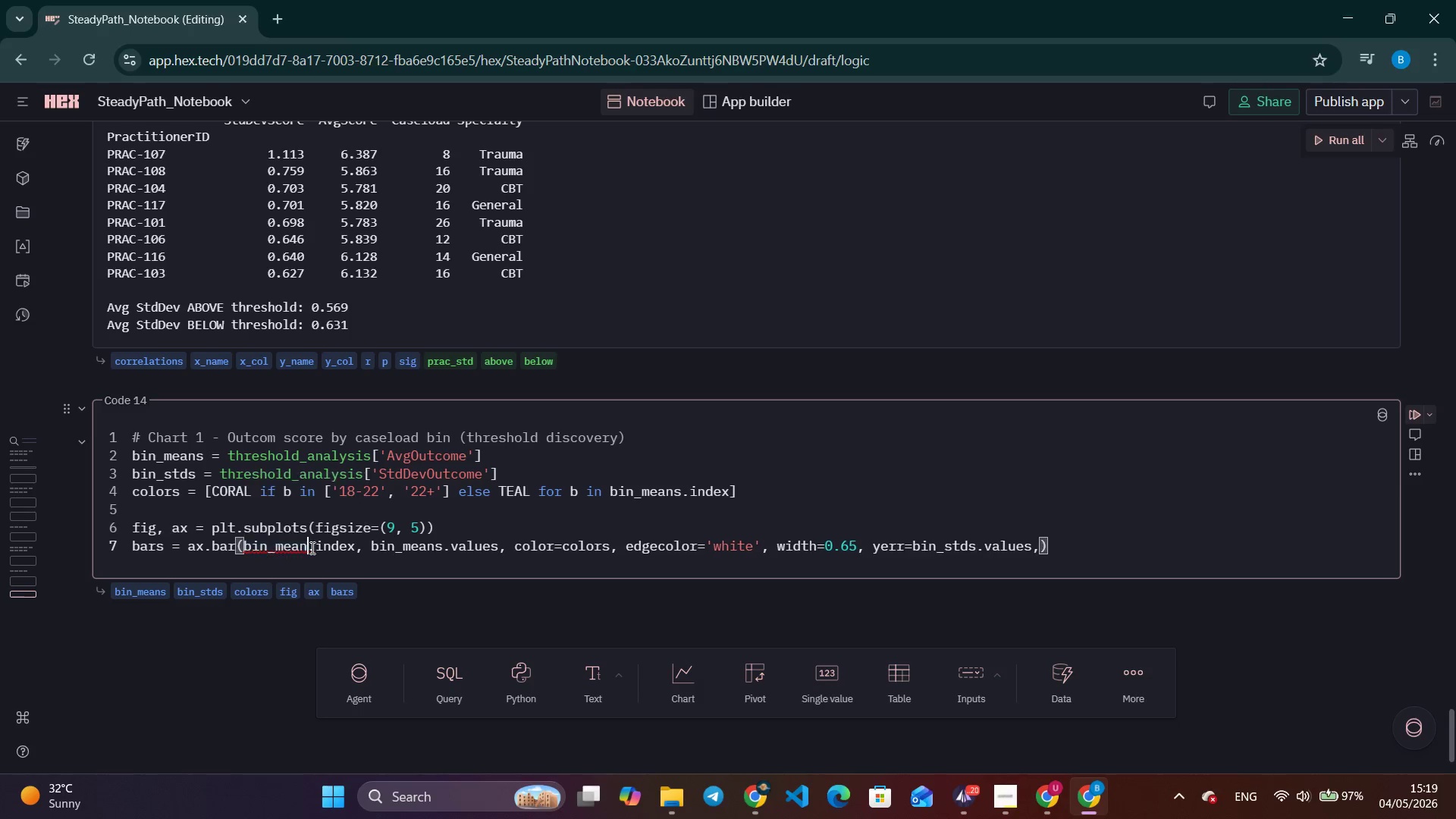 
key(S)
 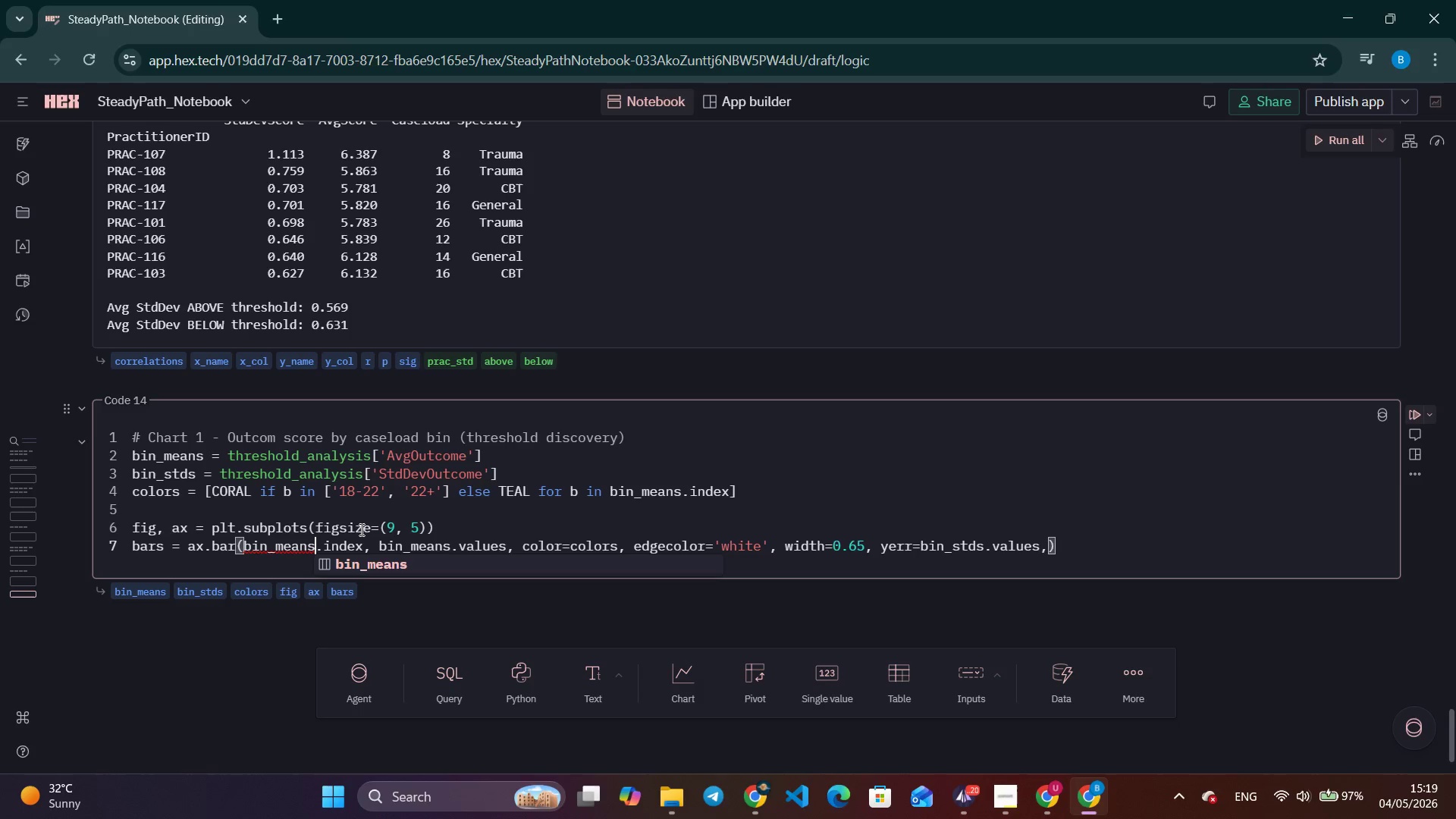 
left_click([823, 597])
 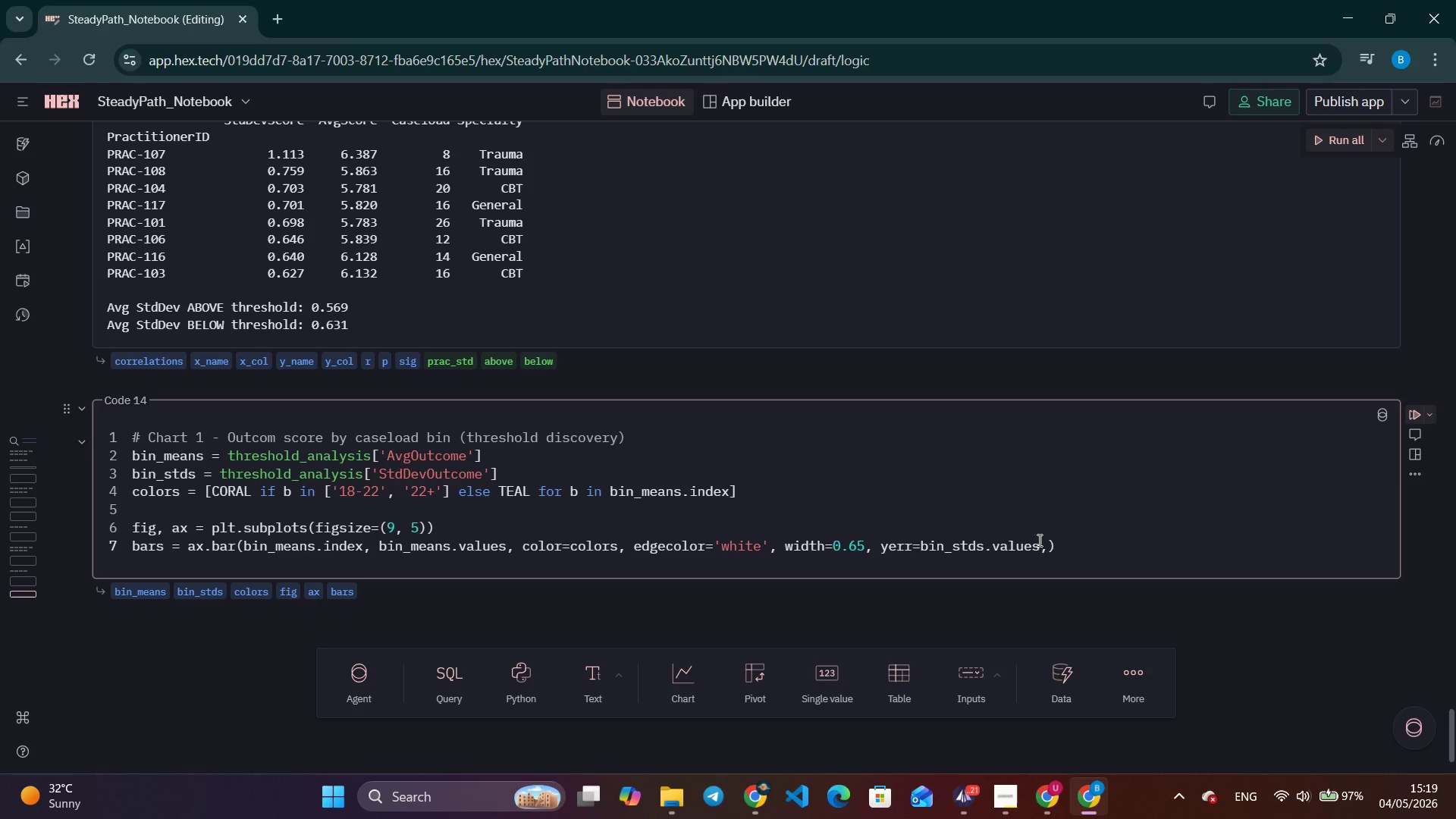 
left_click([1050, 541])
 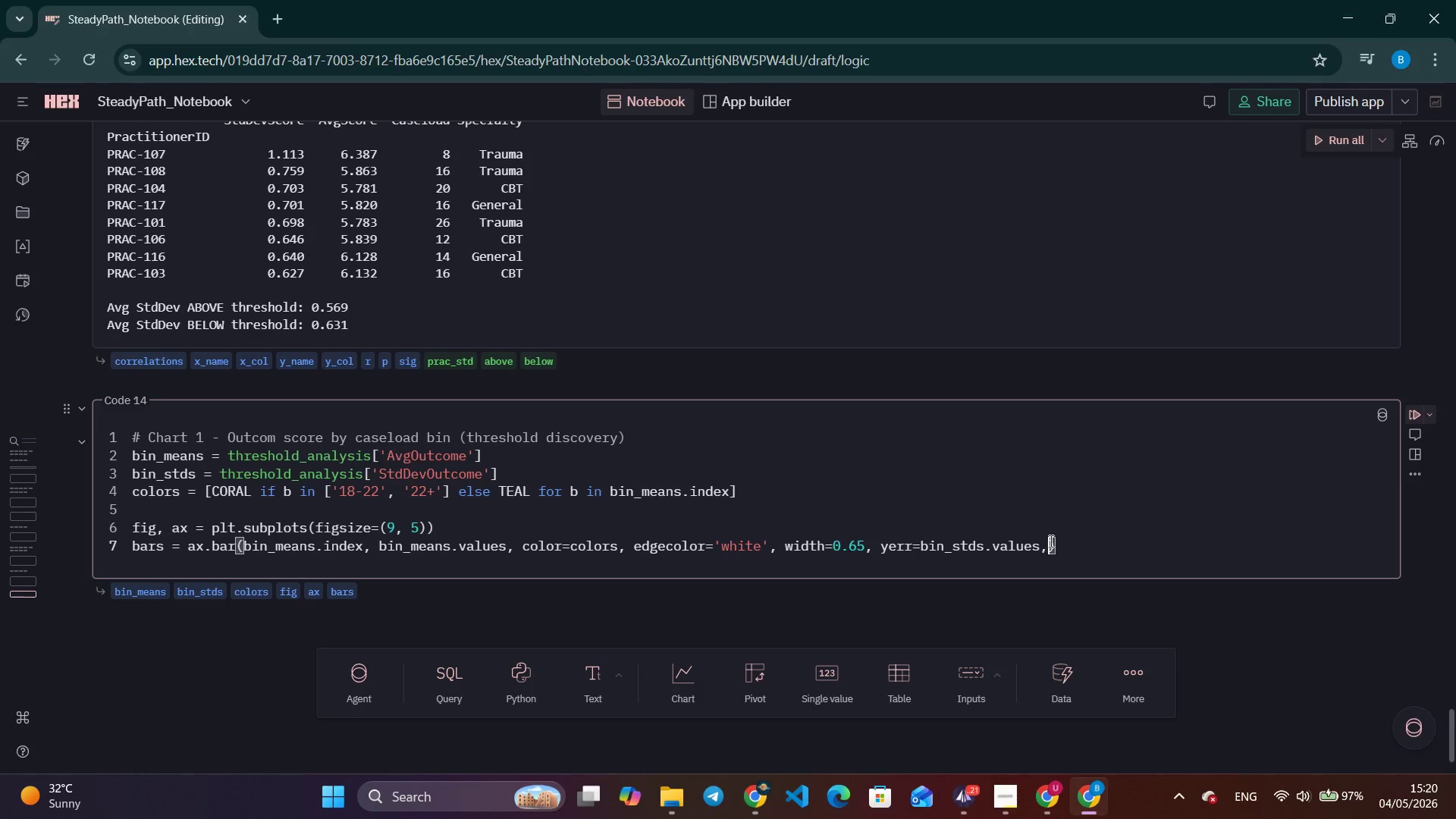 
type( capsize=4, error+ke)
key(Backspace)
key(Backspace)
key(Backspace)
type(_kw=[')
key(Backspace)
key(Backspace)
type({'linewidth)
 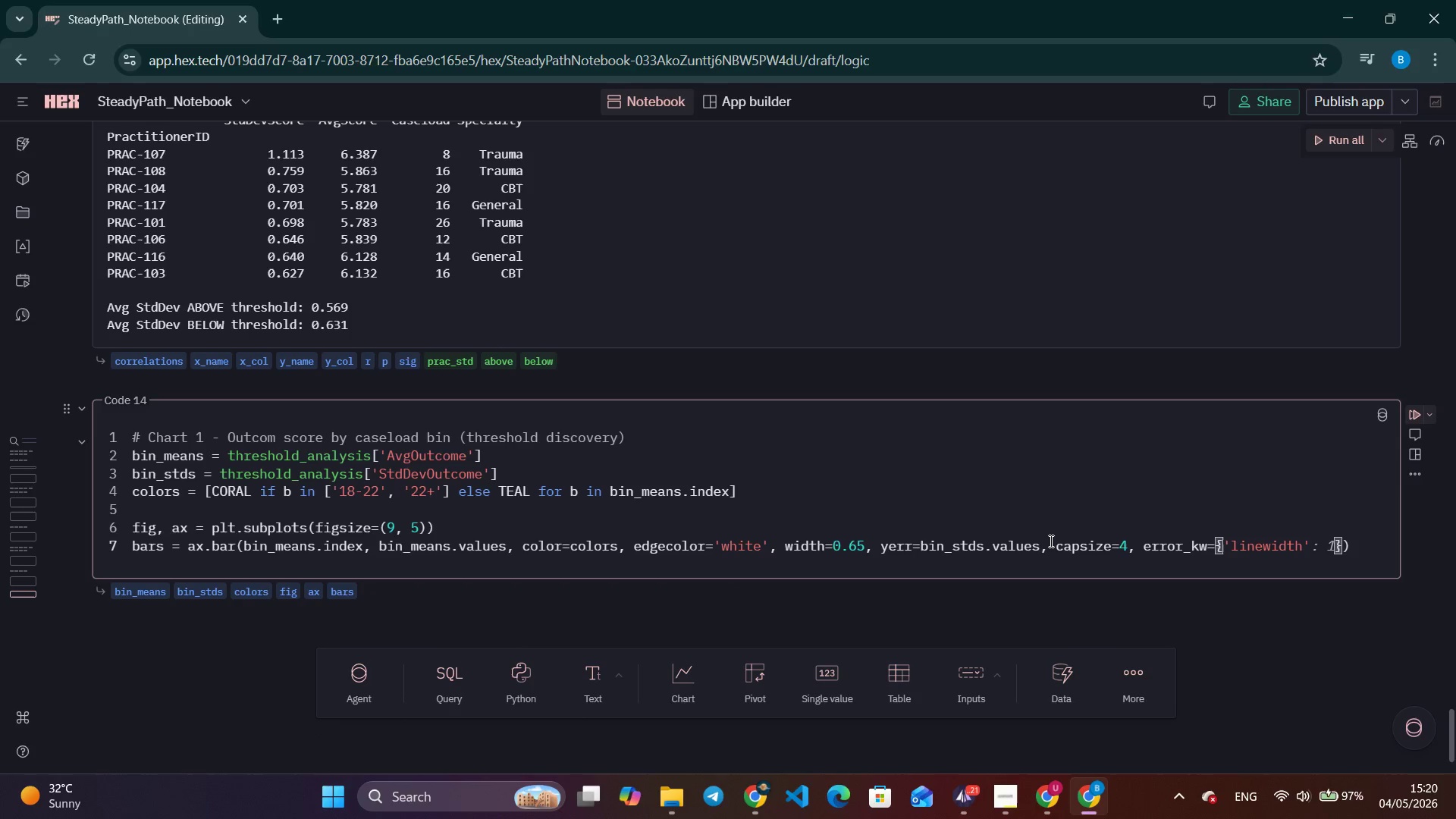 
key(ArrowRight)
 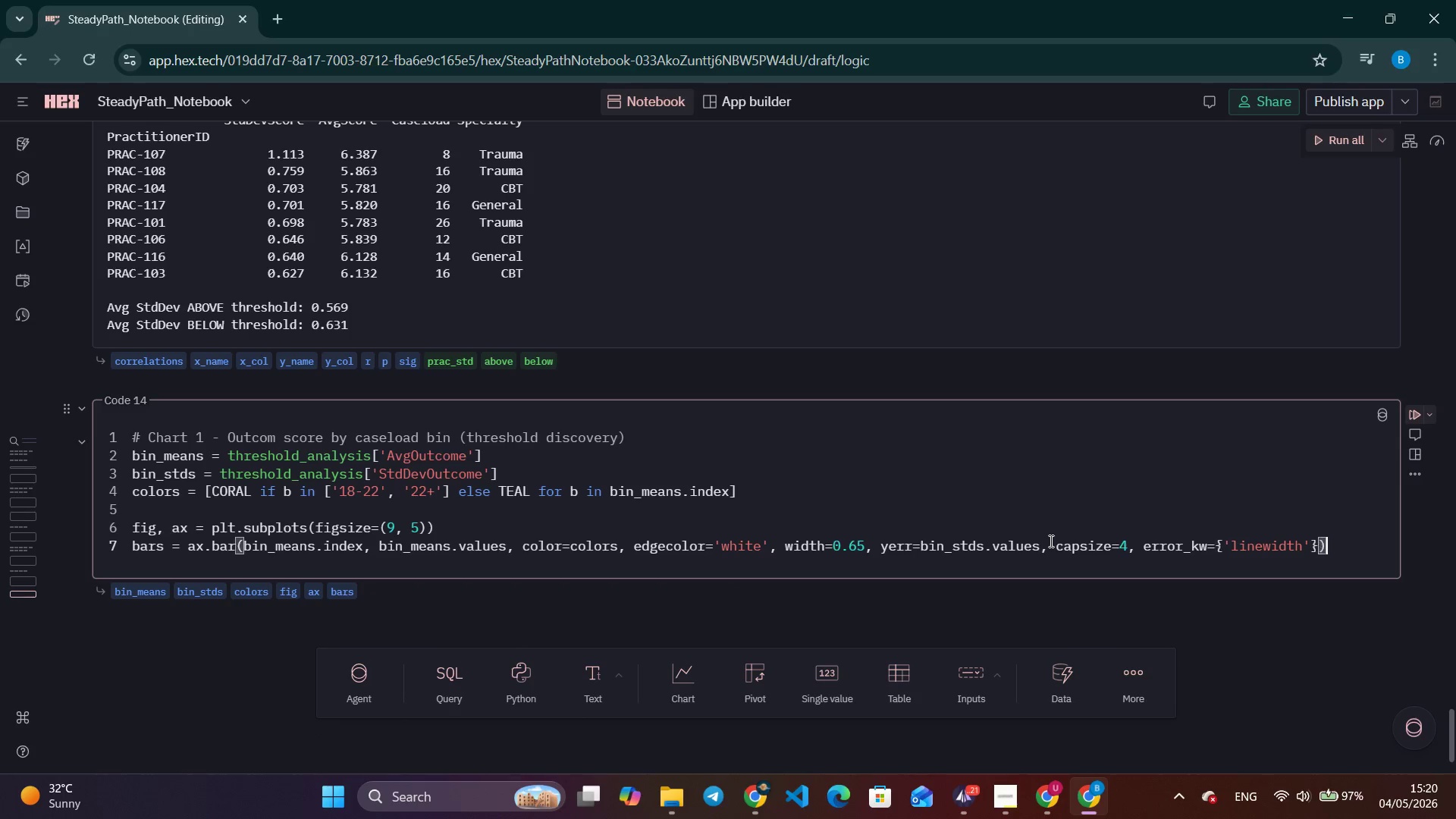 
key(ArrowDown)
 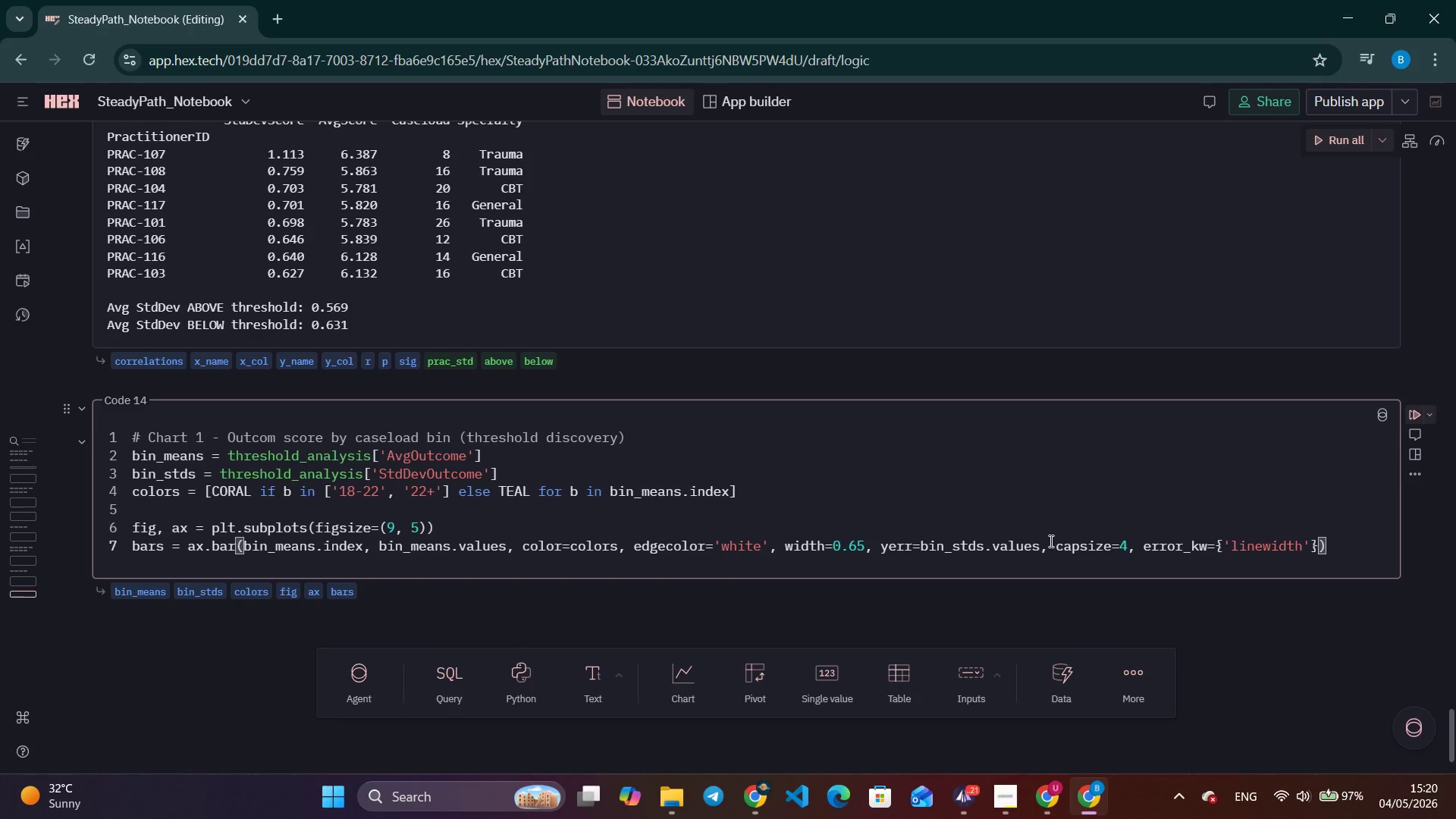 
key(ArrowLeft)
 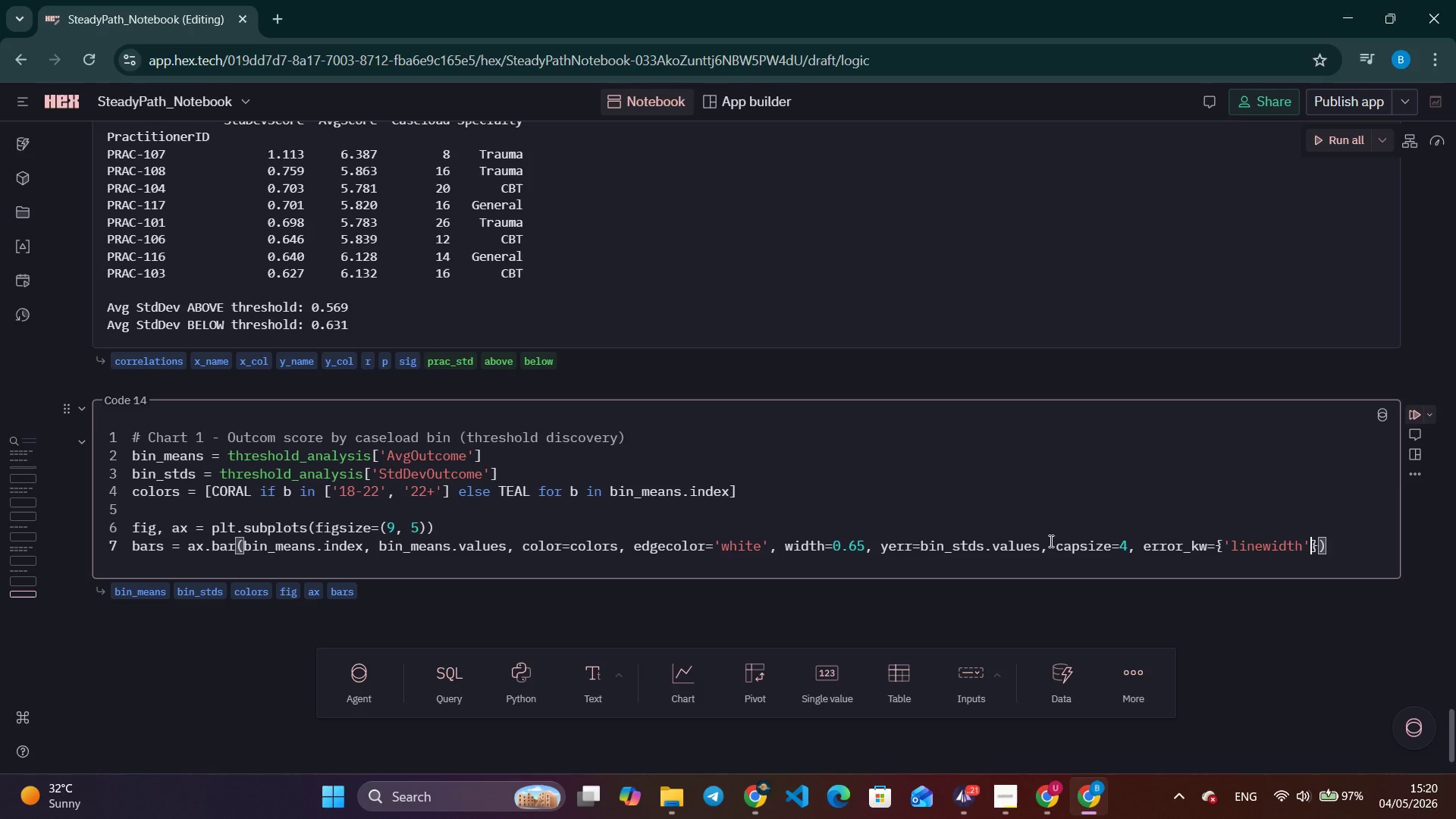 
key(ArrowLeft)
 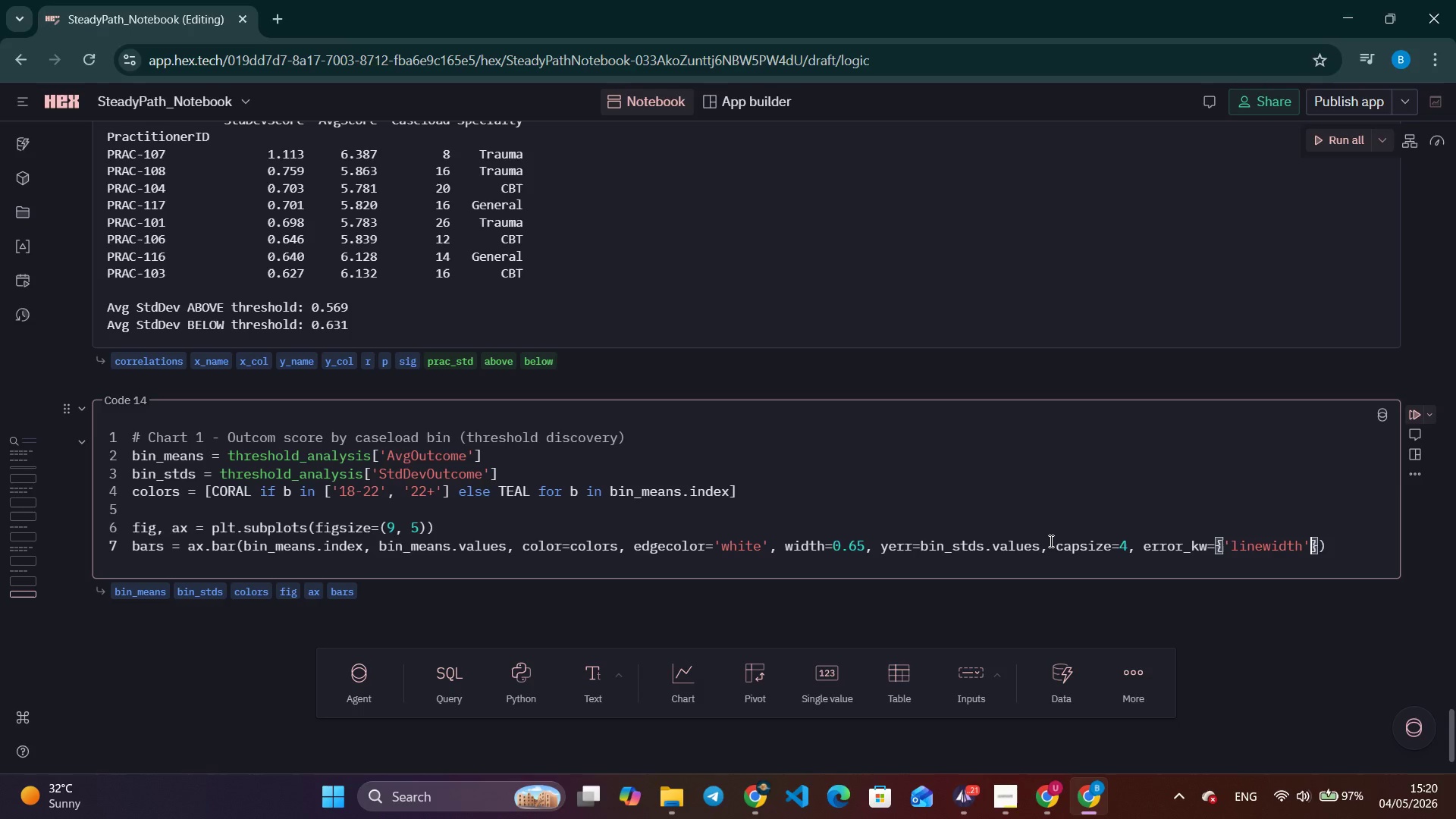 
key(ArrowLeft)
 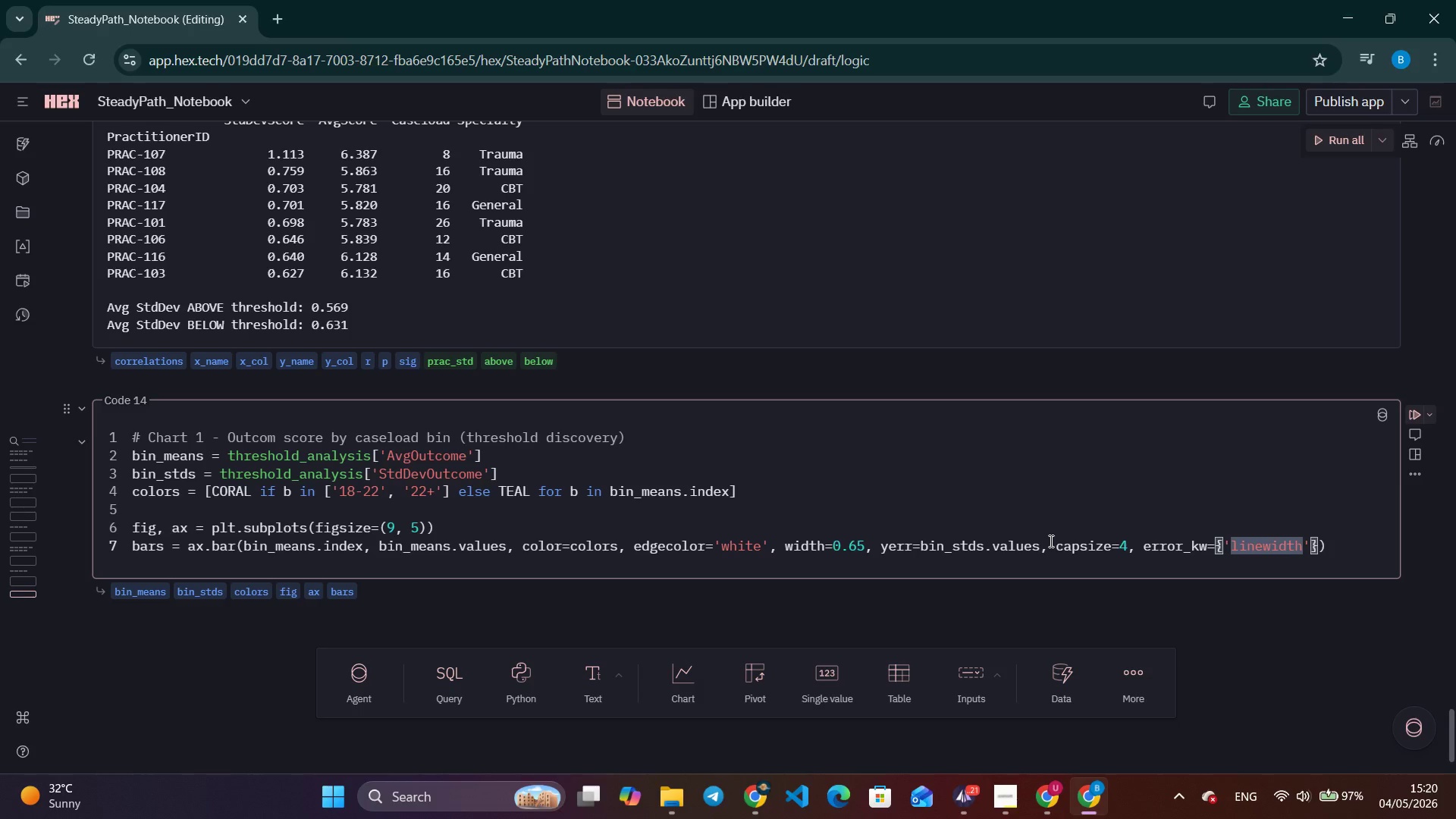 
key(ArrowRight)
 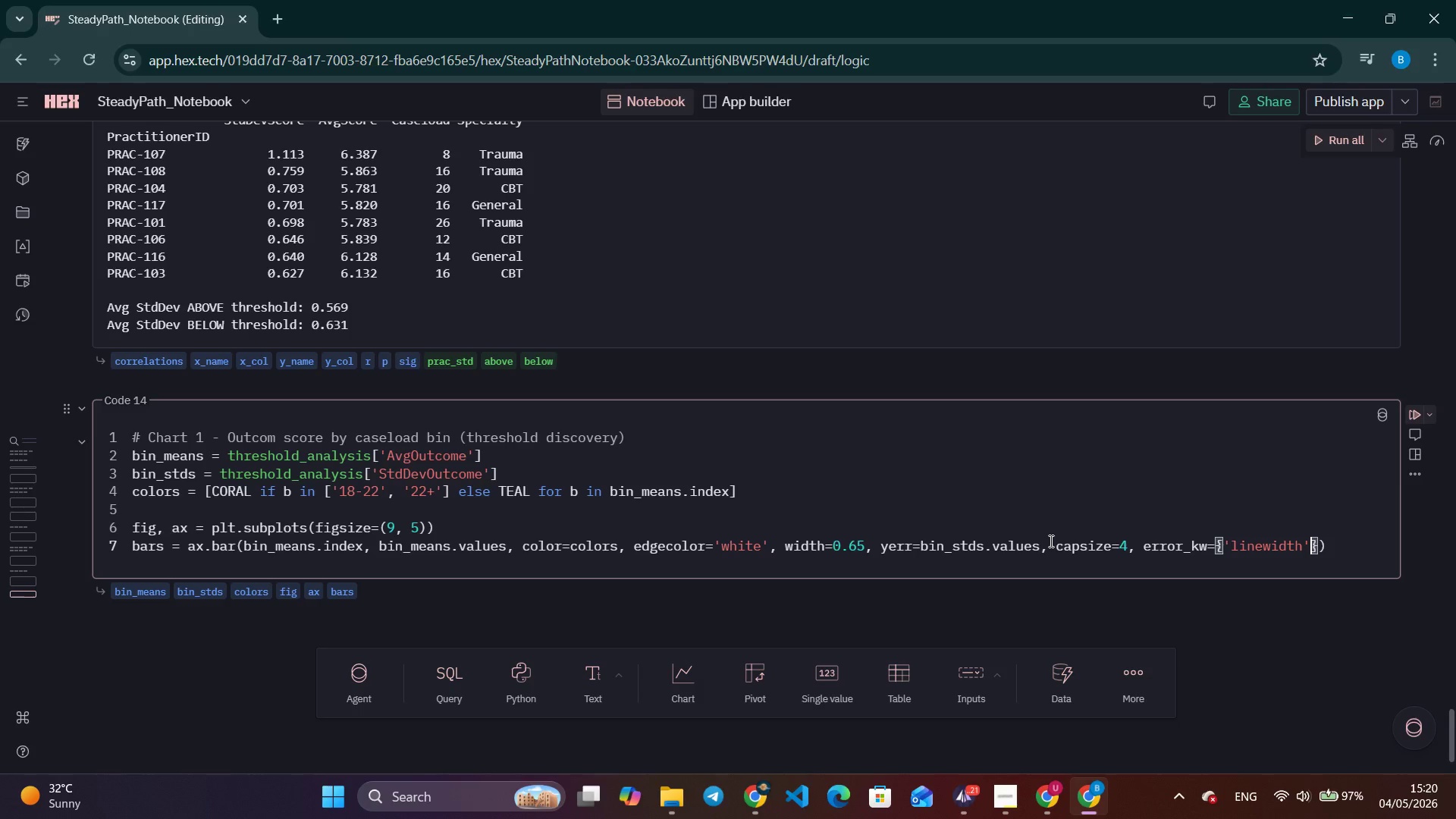 
key(Shift+ShiftLeft)
 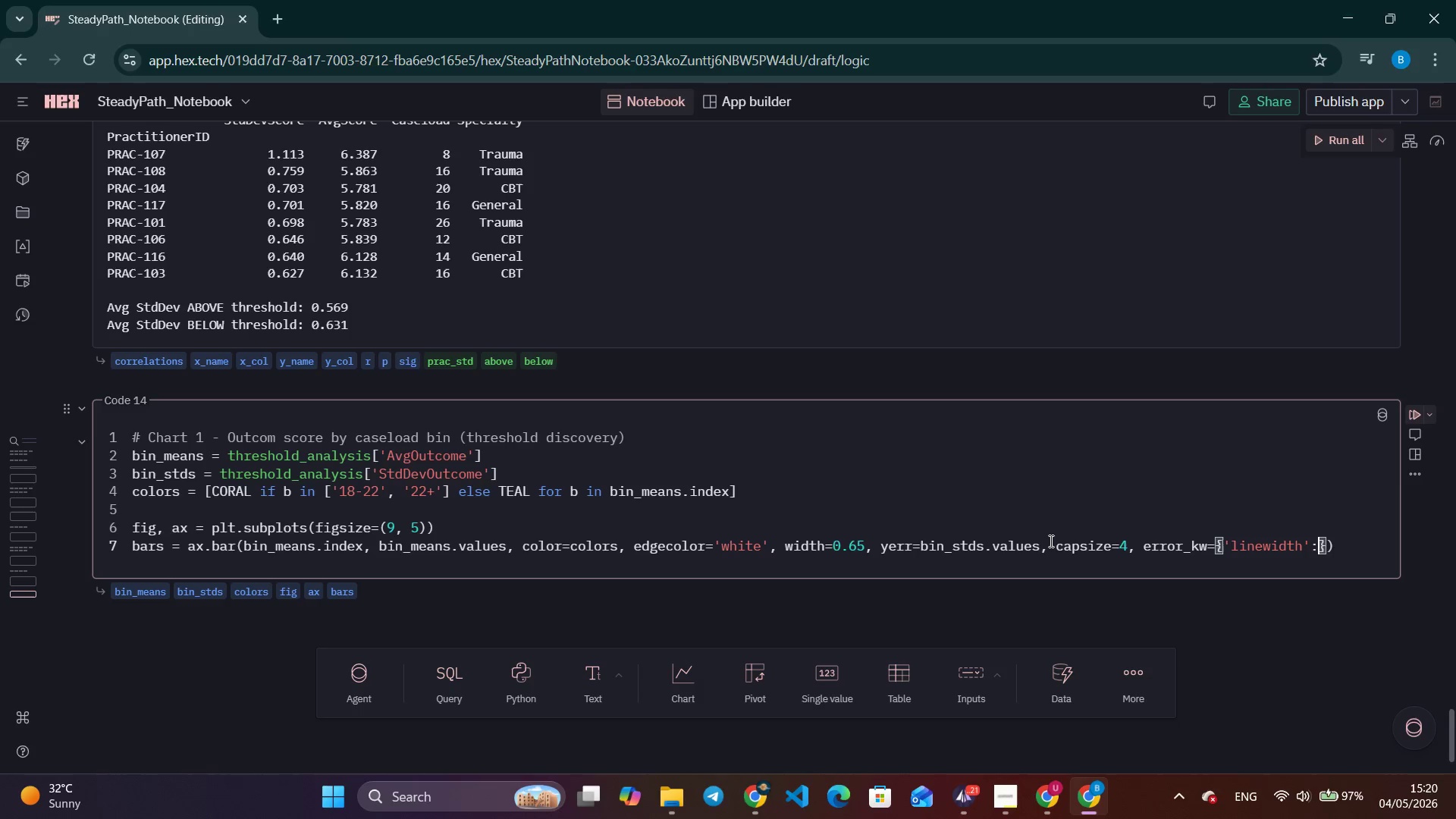 
key(Shift+Semicolon)
 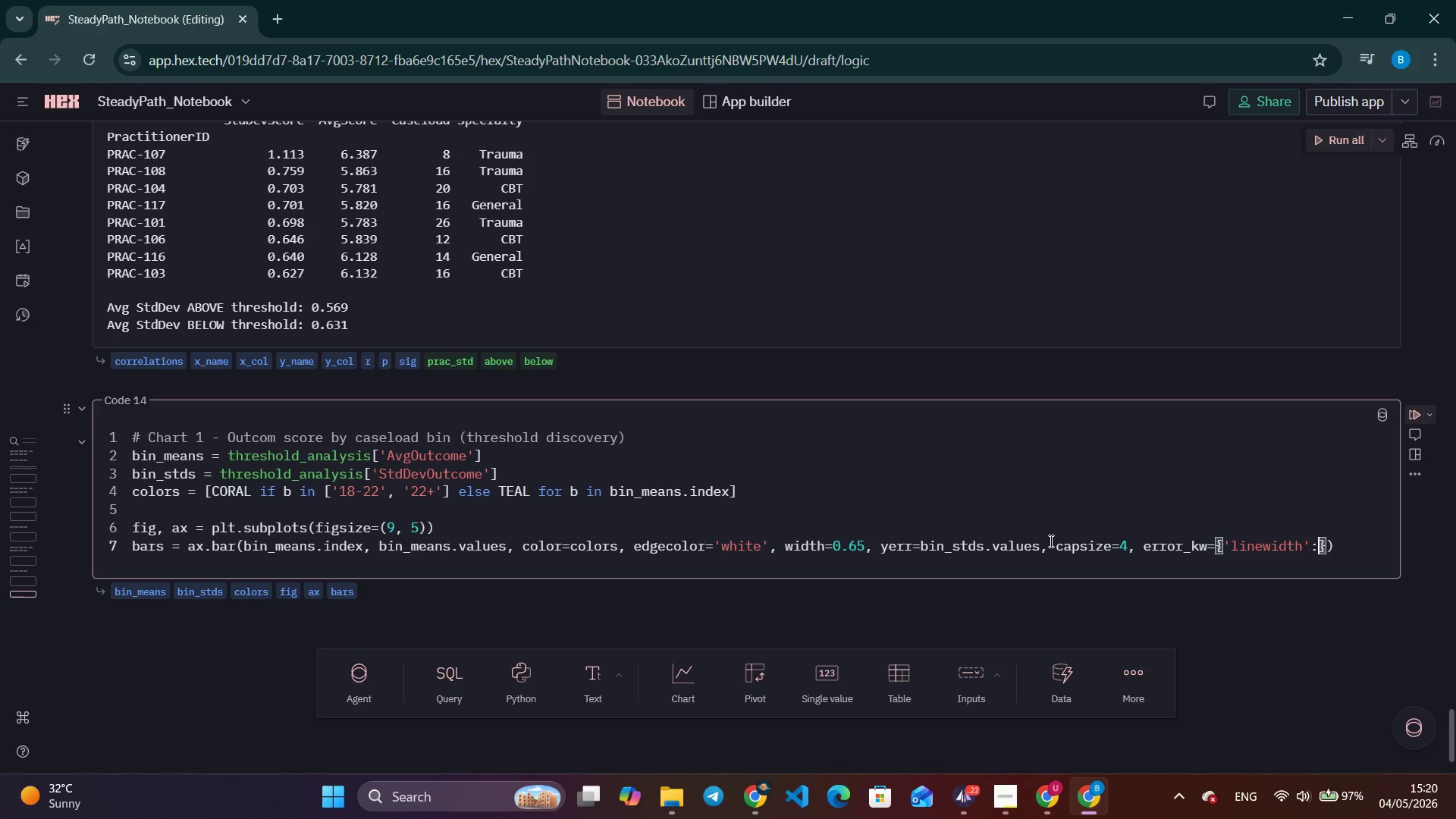 
key(Shift+Space)
 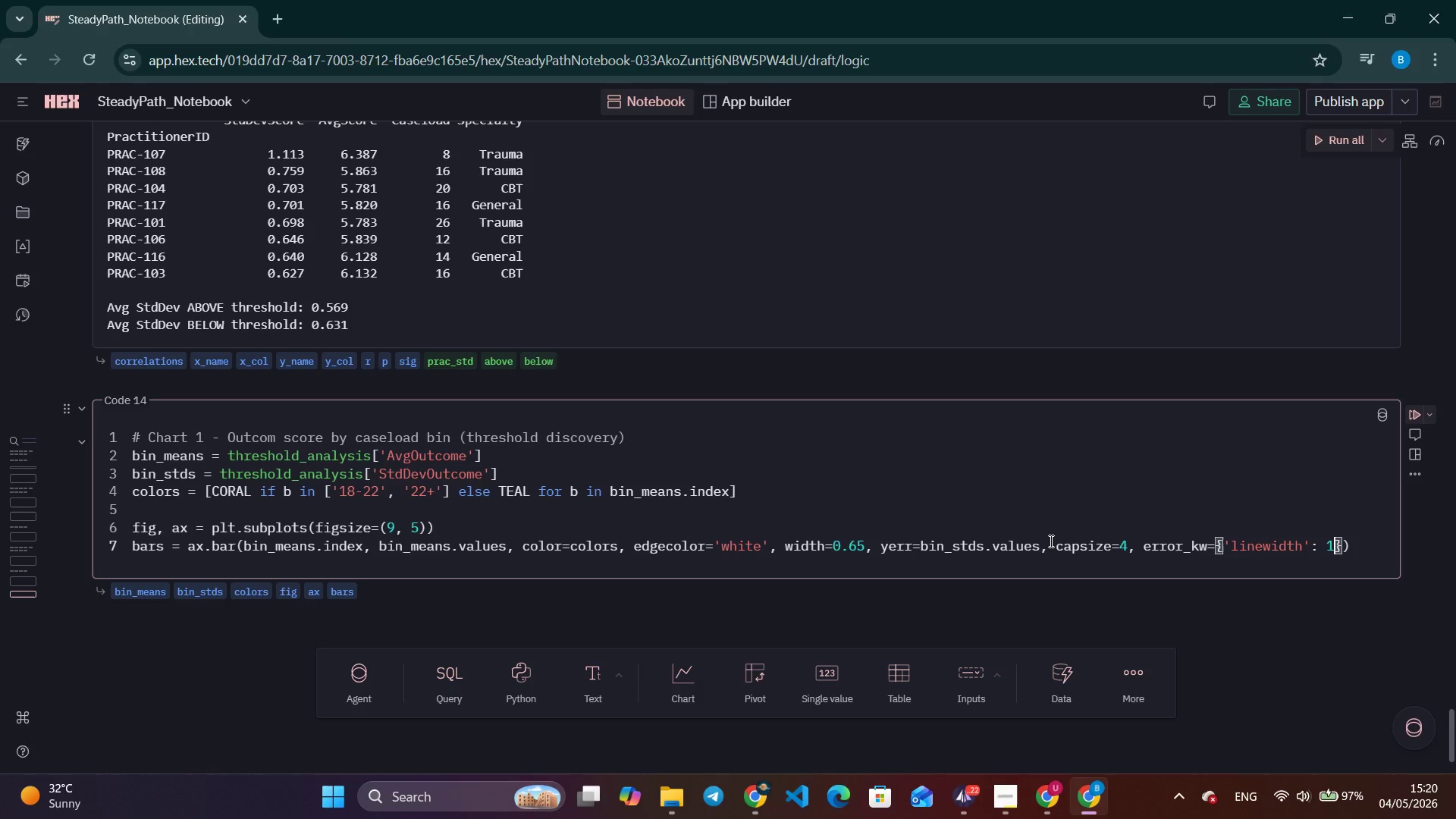 
key(1)
 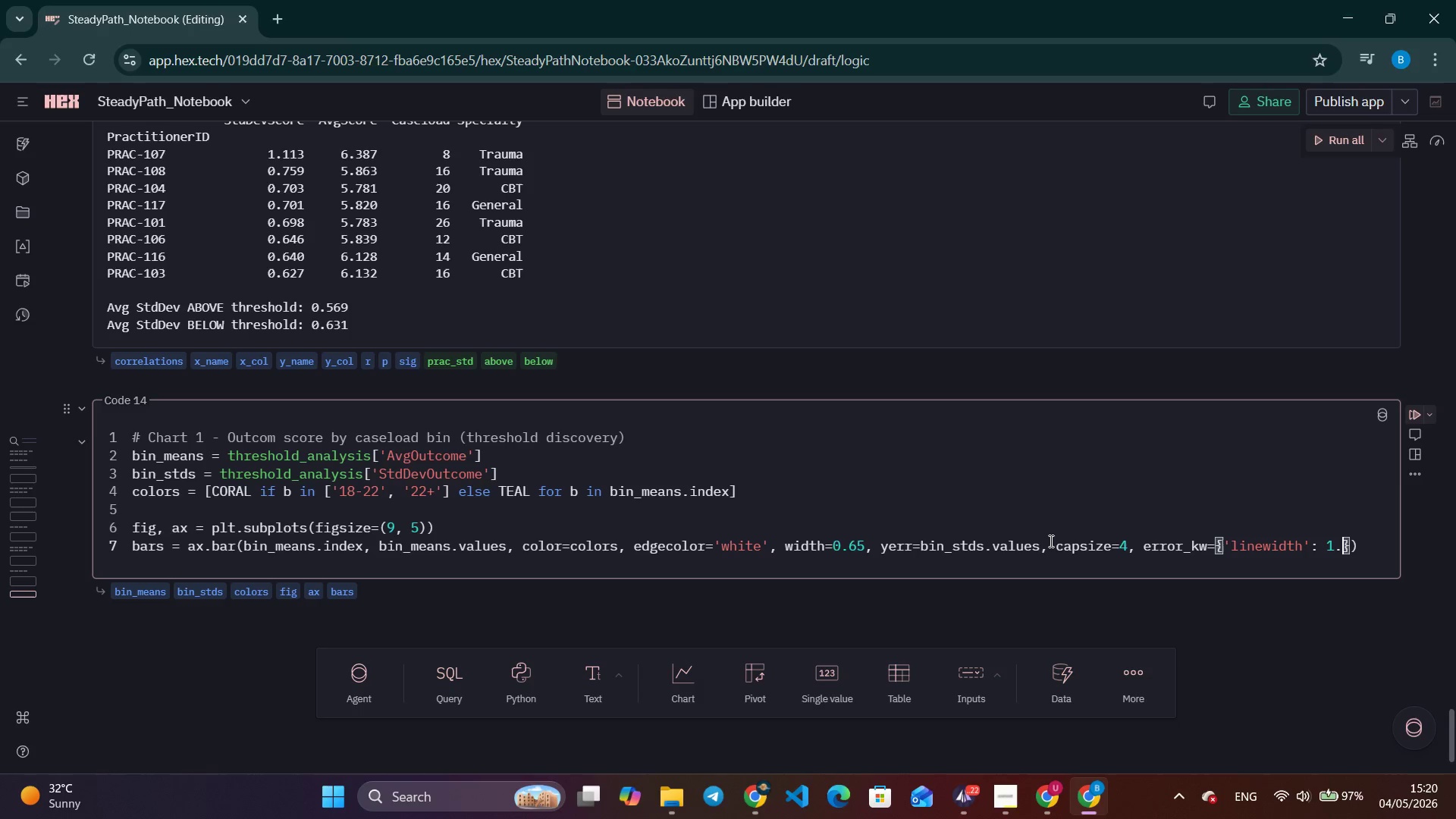 
key(Period)
 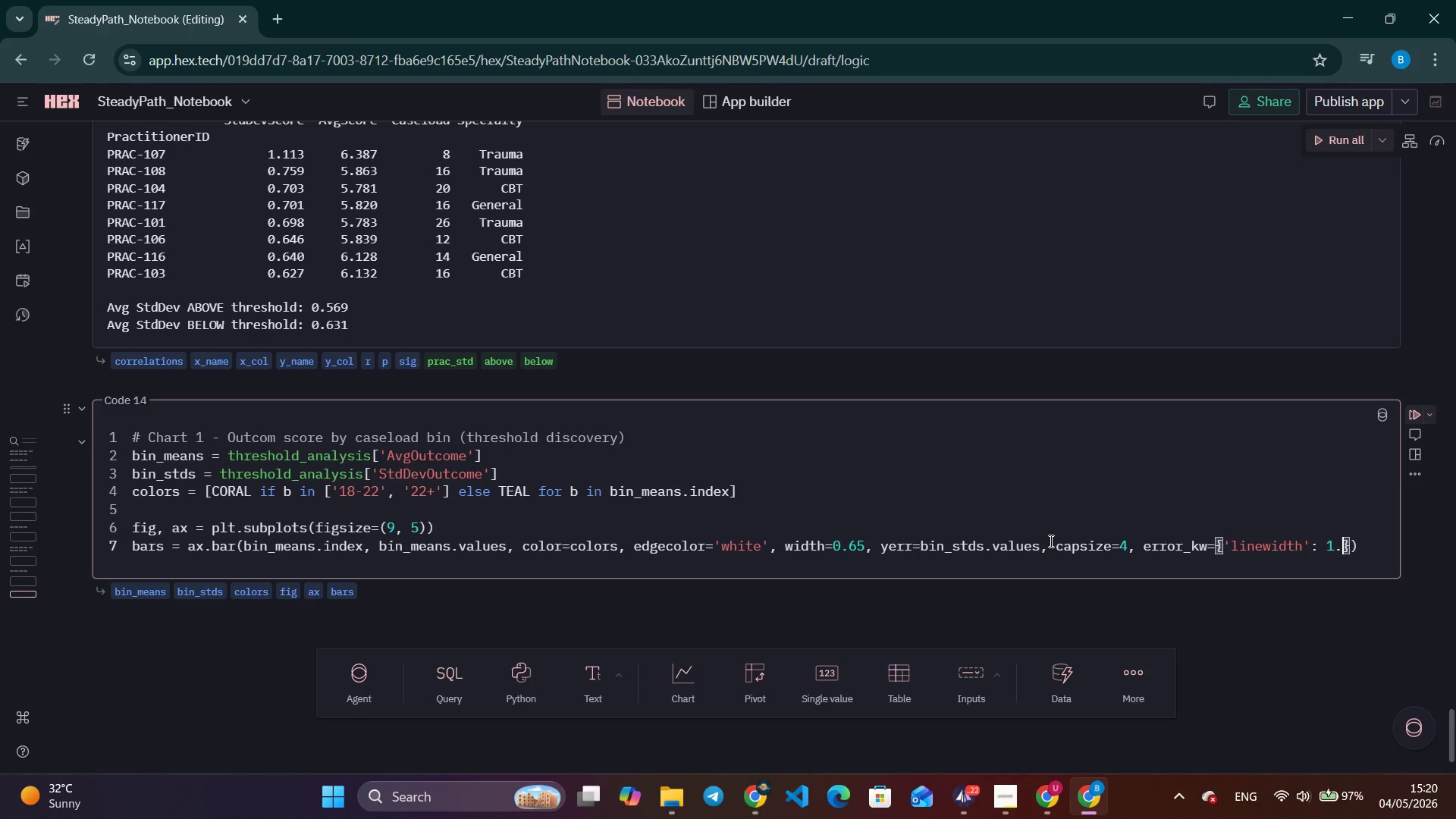 
key(2)
 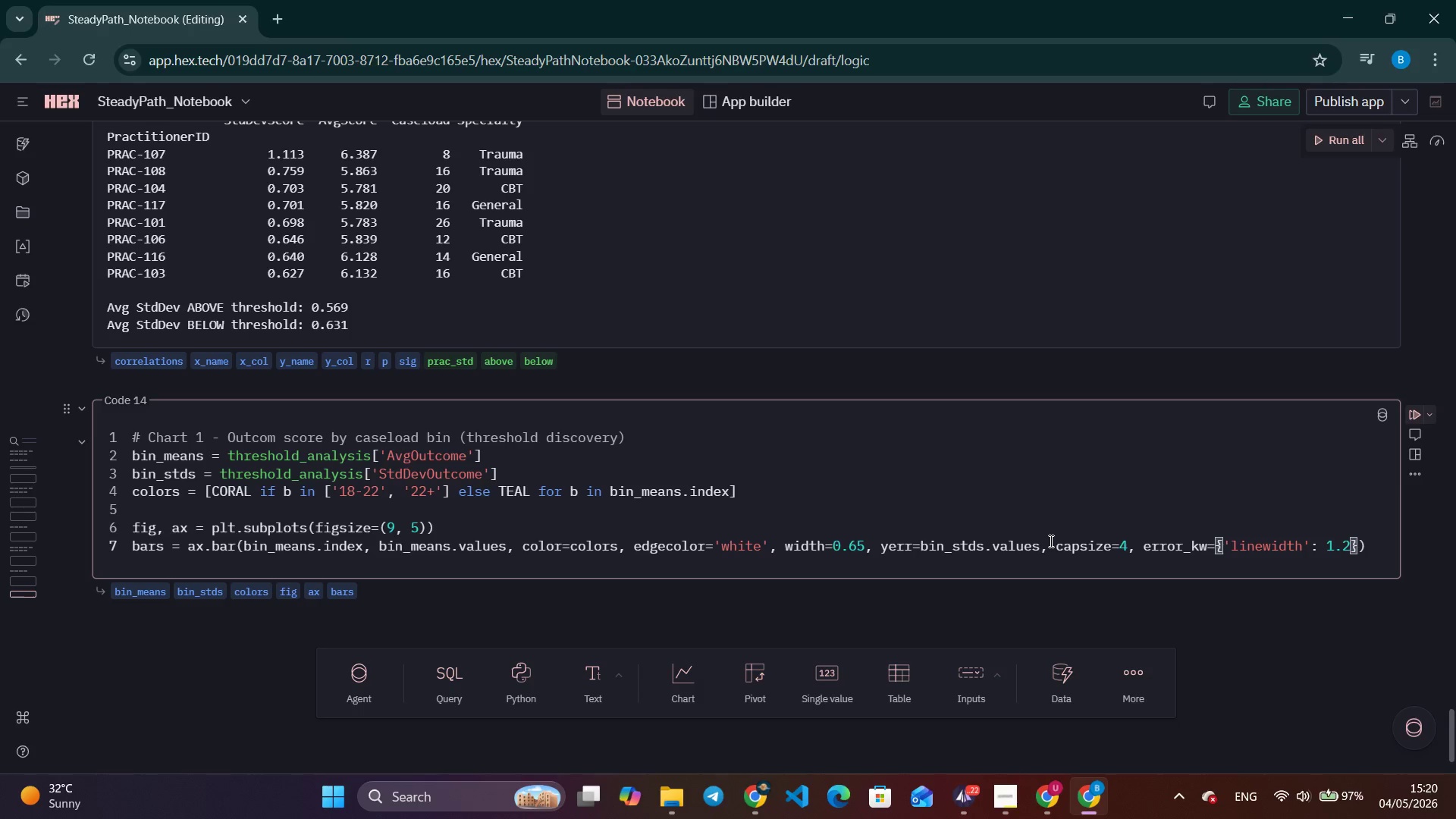 
key(ArrowRight)
 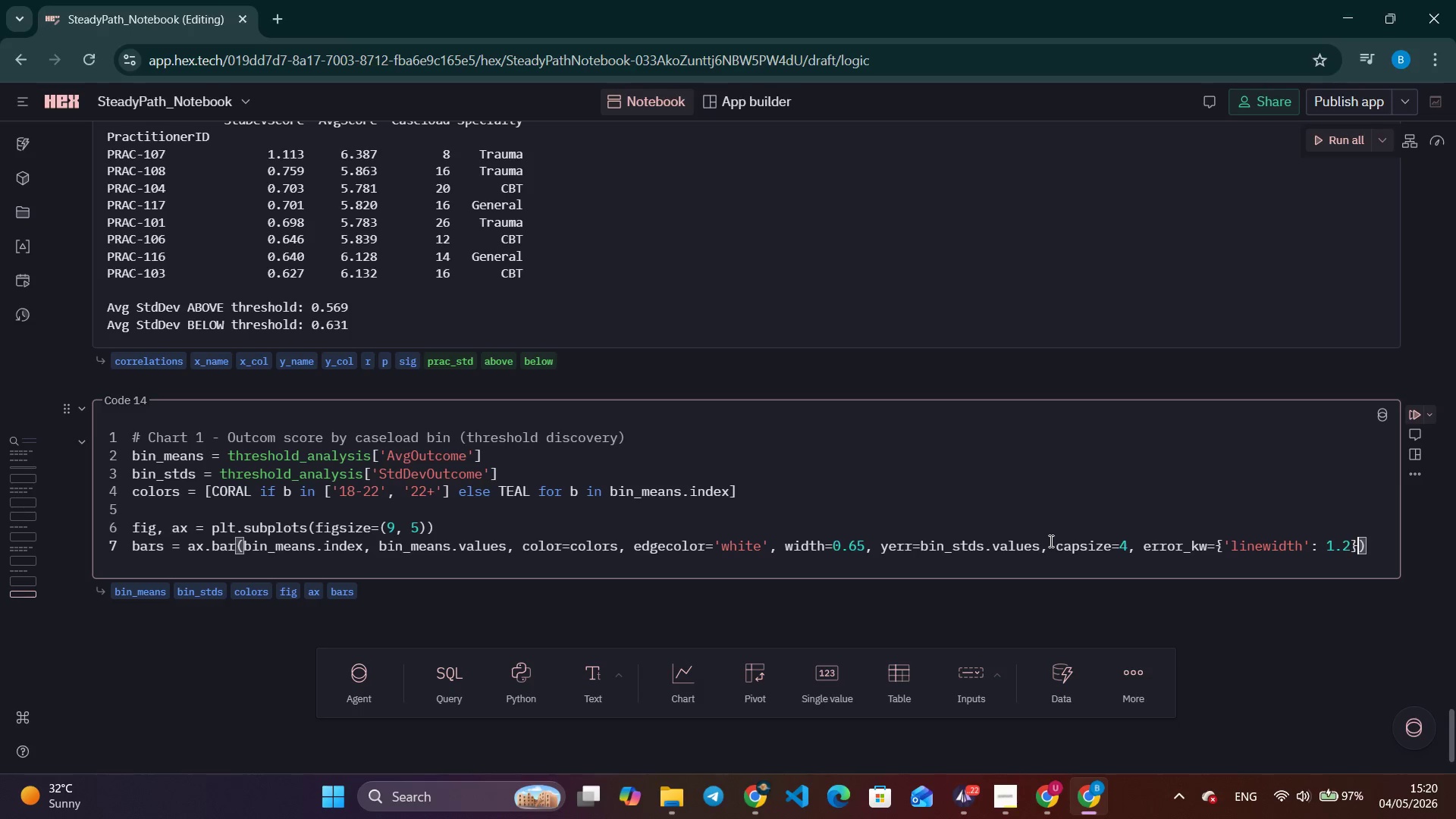 
key(ArrowRight)
 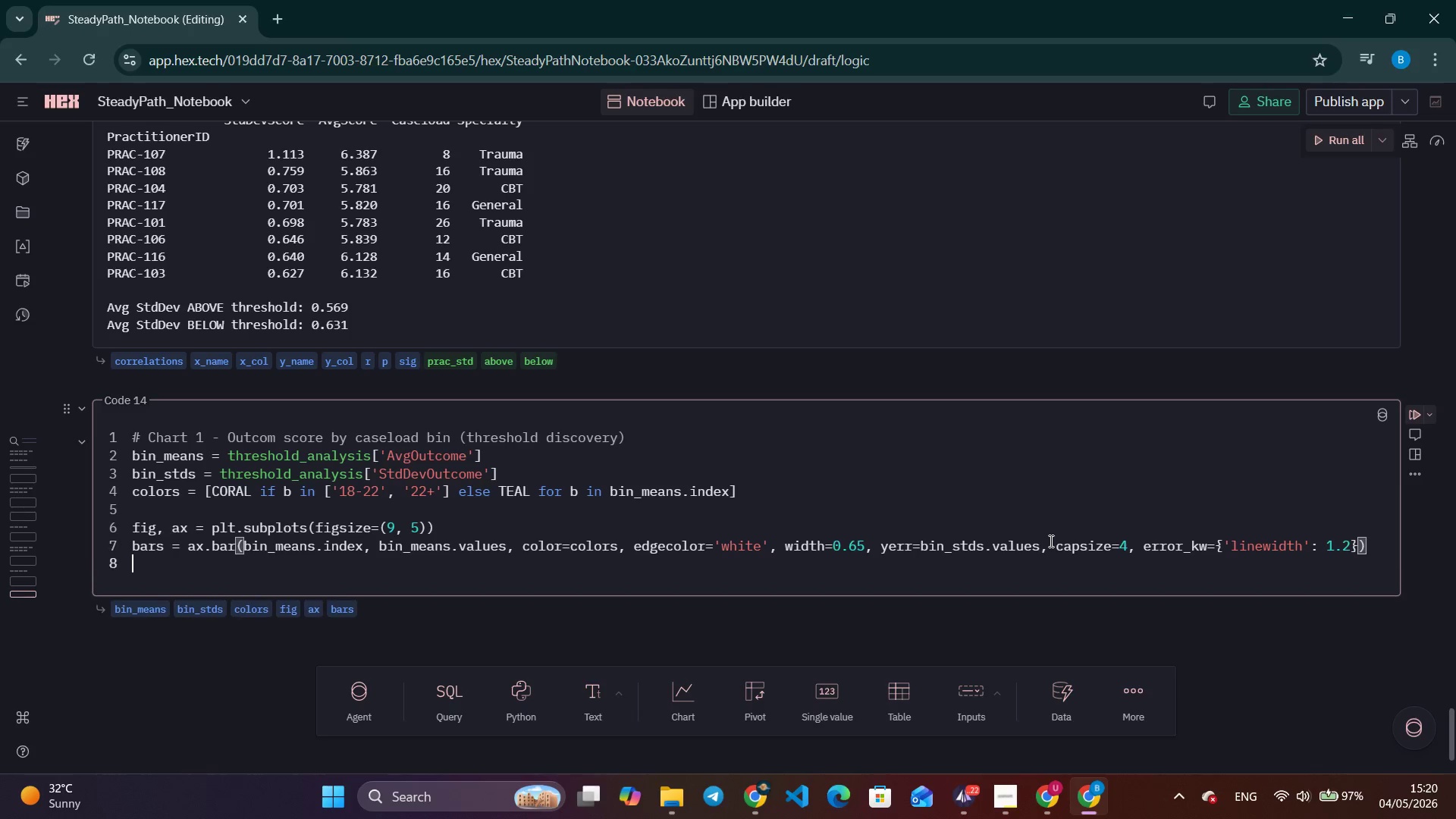 
key(Enter)
 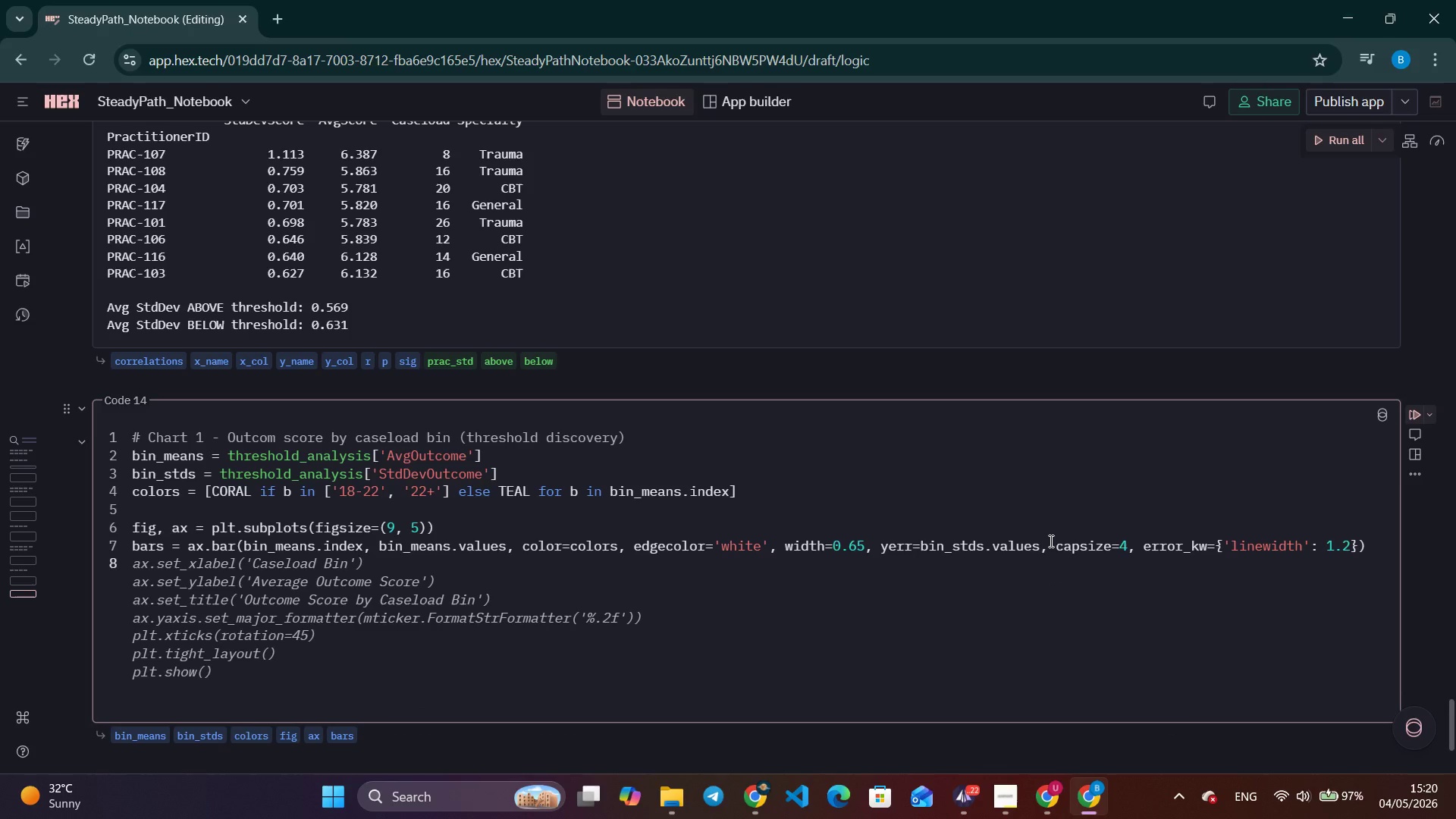 
type(ax.)
key(Tab)
key(Tab)
 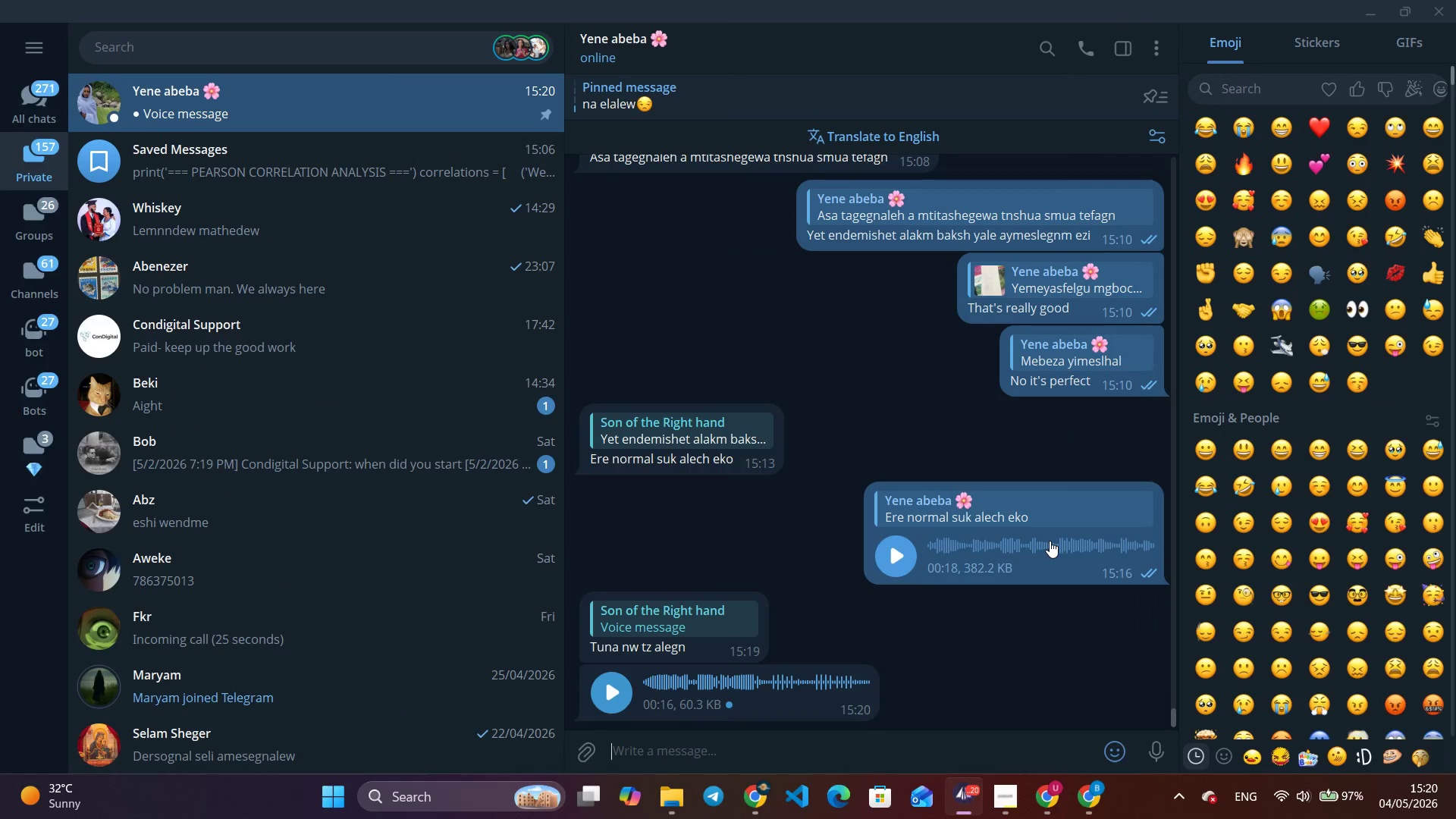 
hold_key(key=AltLeft, duration=0.91)
 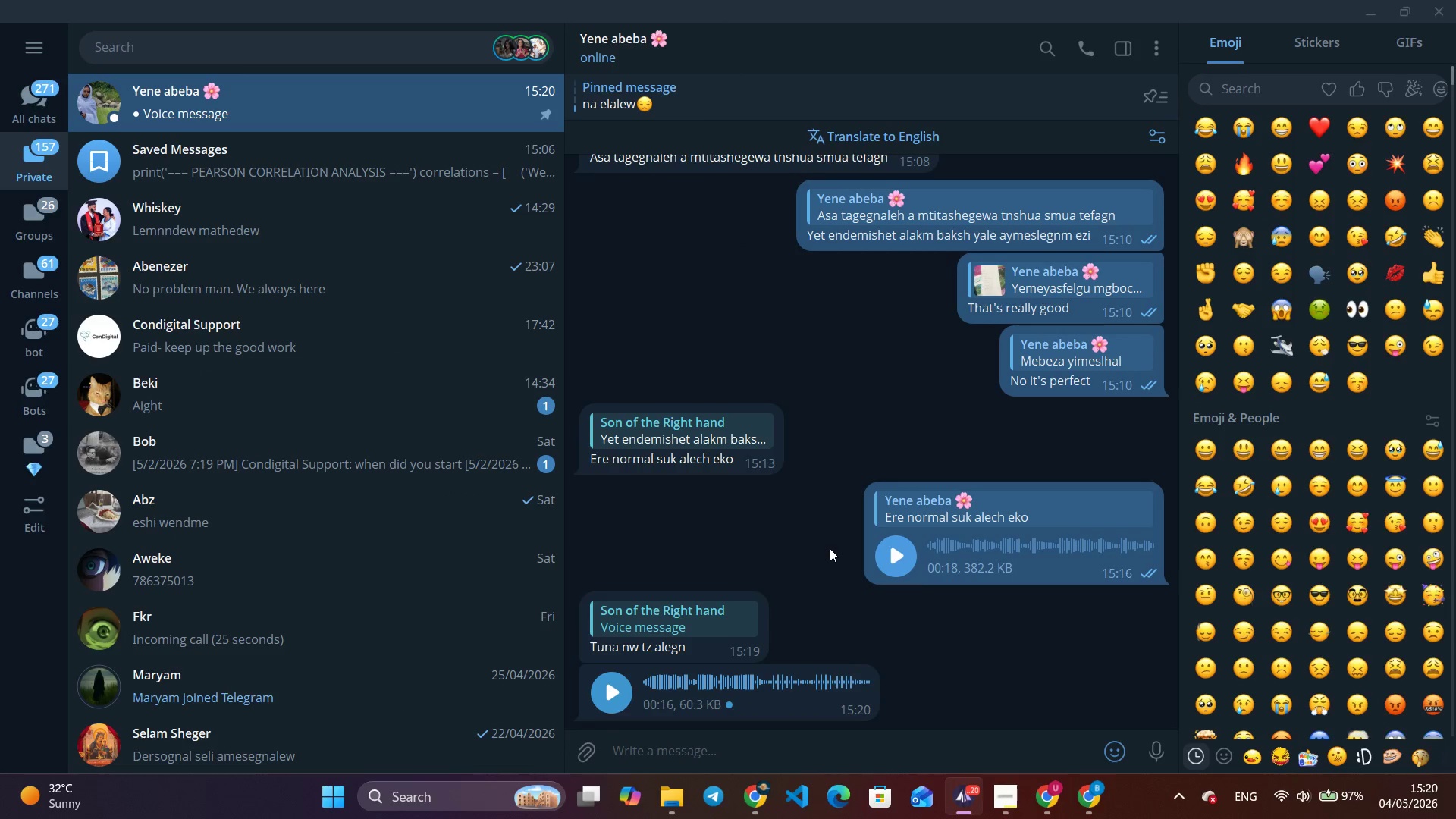 
wait(6.58)
 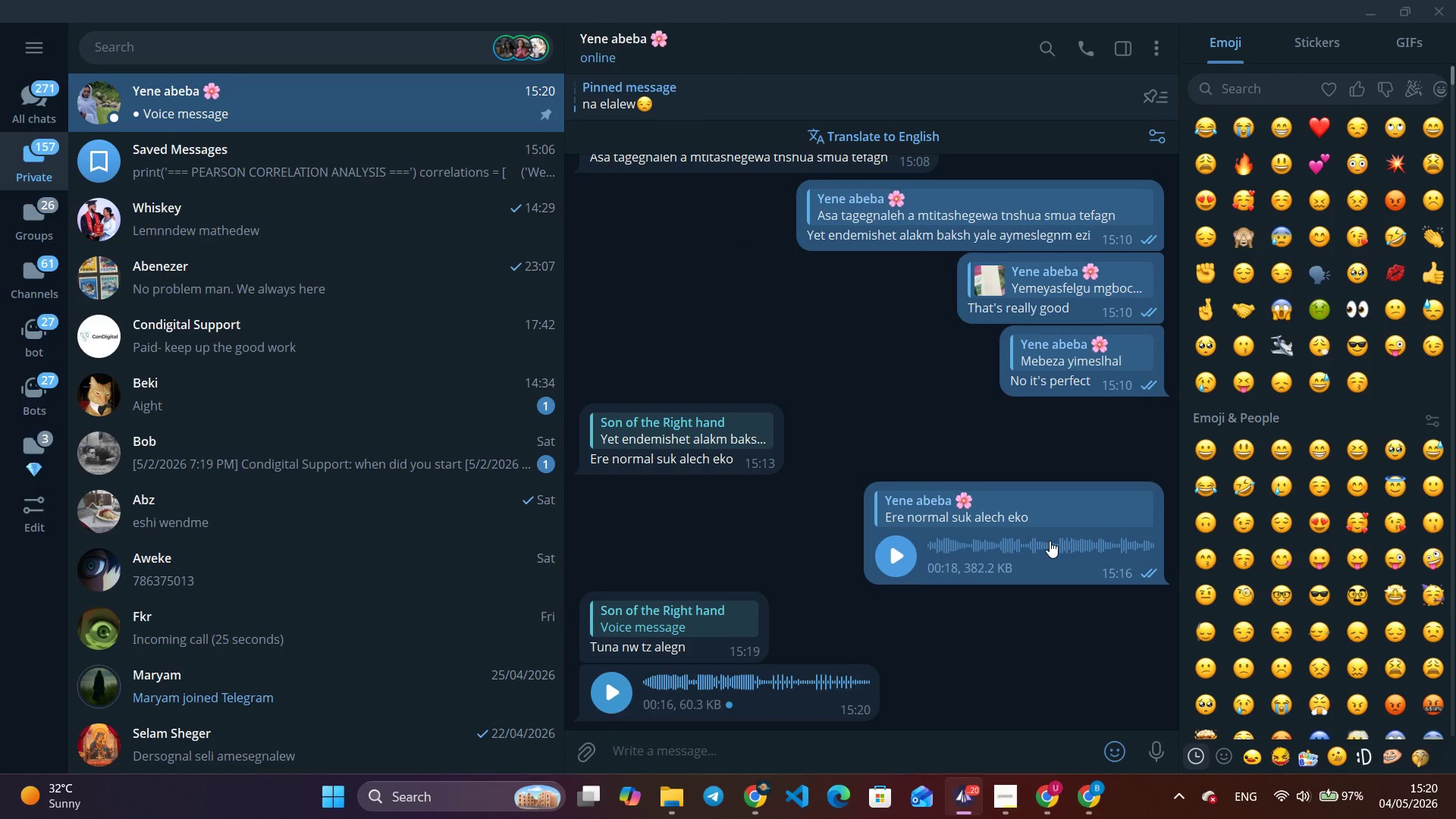 
scroll: coordinate [803, 522], scroll_direction: up, amount: 2.0
 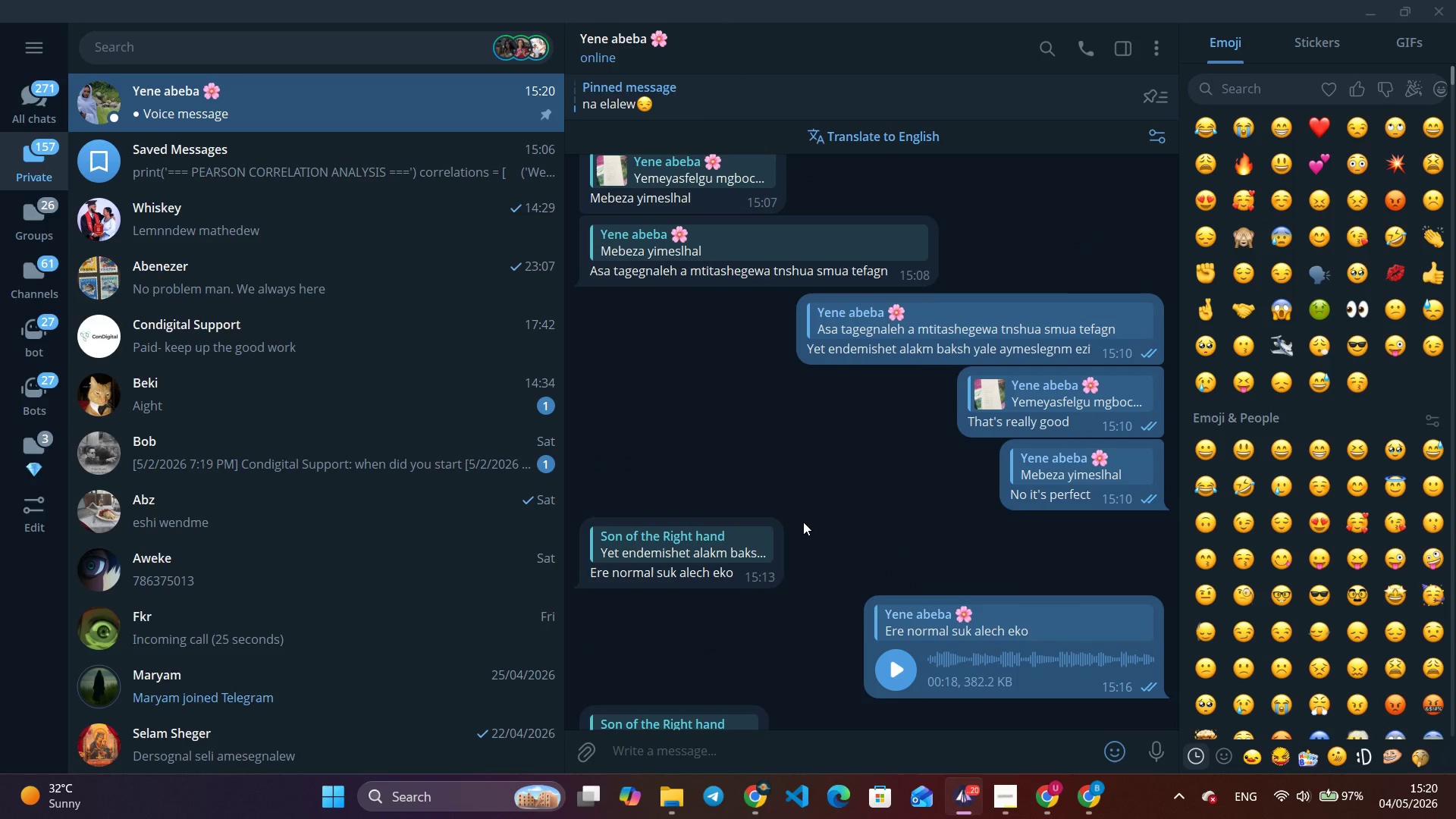 
scroll: coordinate [803, 522], scroll_direction: down, amount: 6.0
 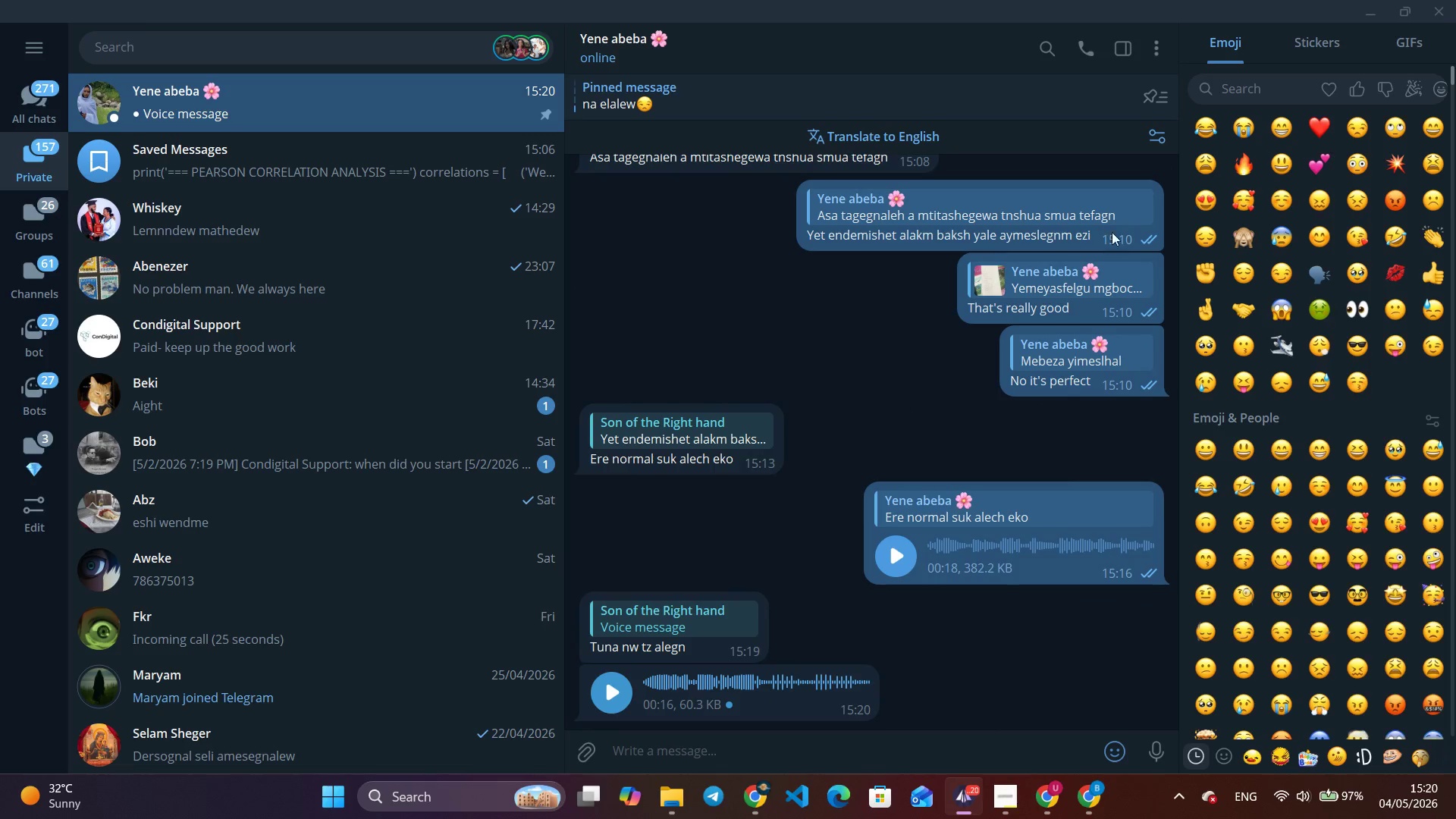 
left_click([1365, 3])
 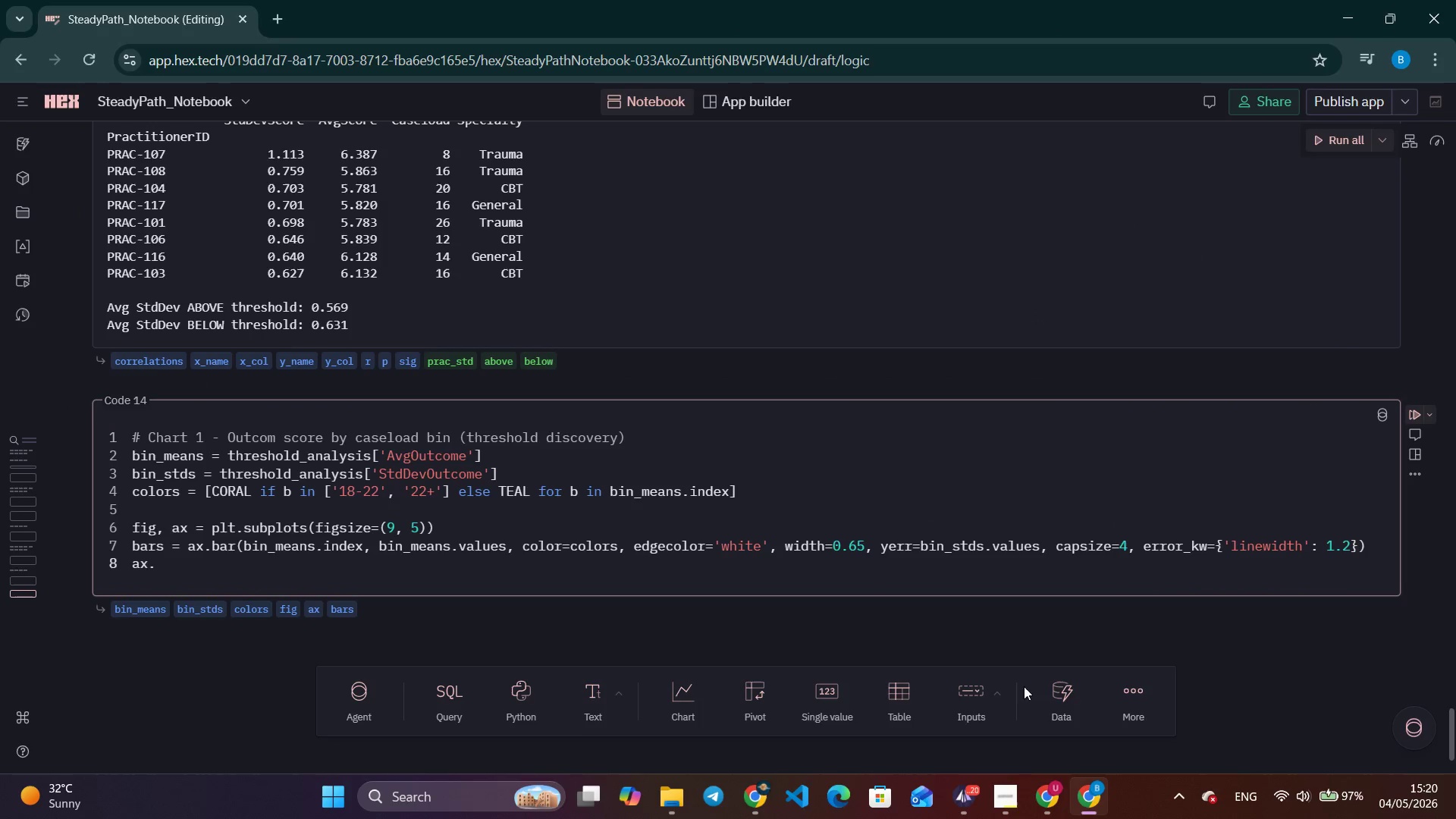 
left_click([1056, 791])
 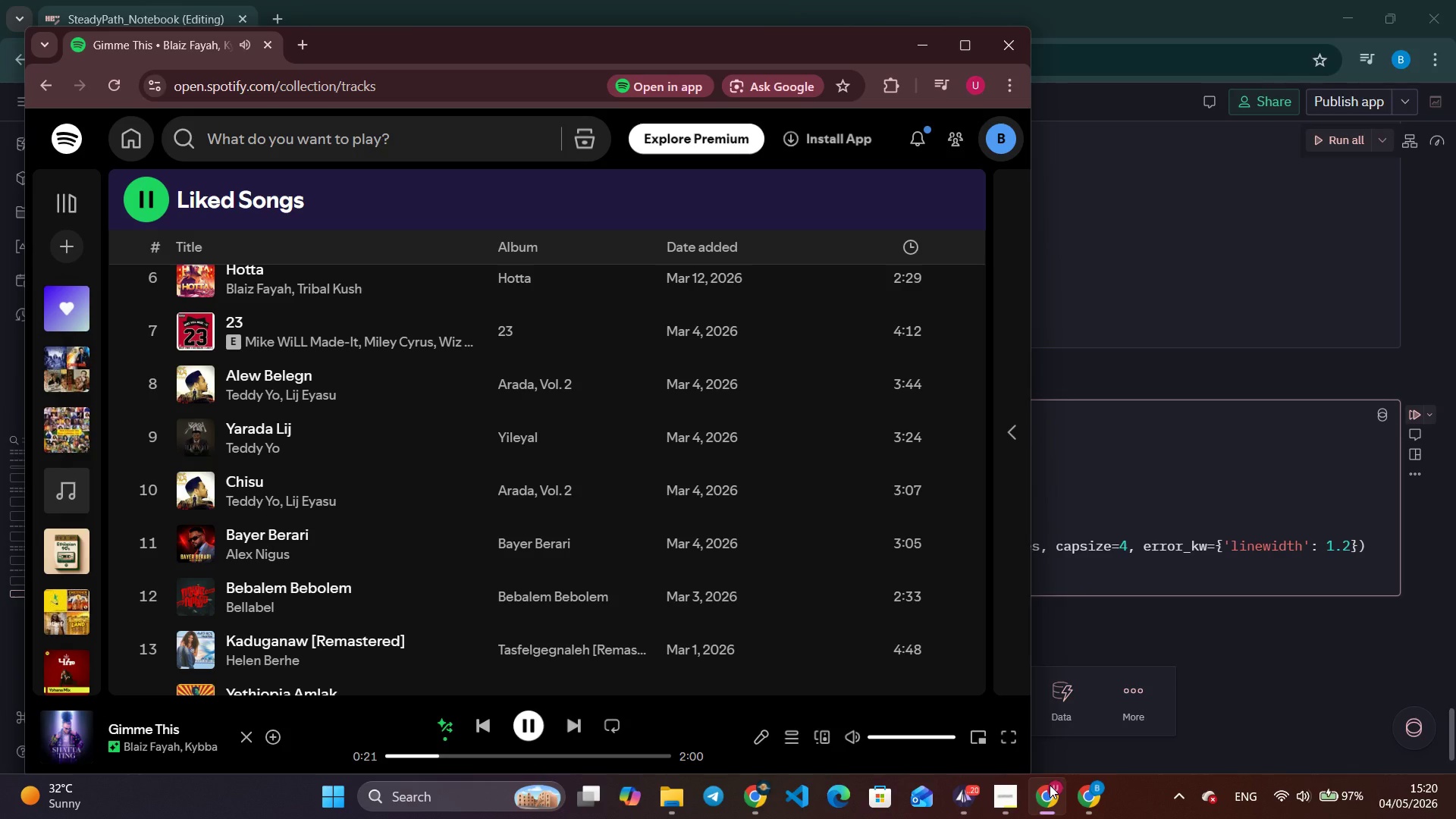 
wait(6.3)
 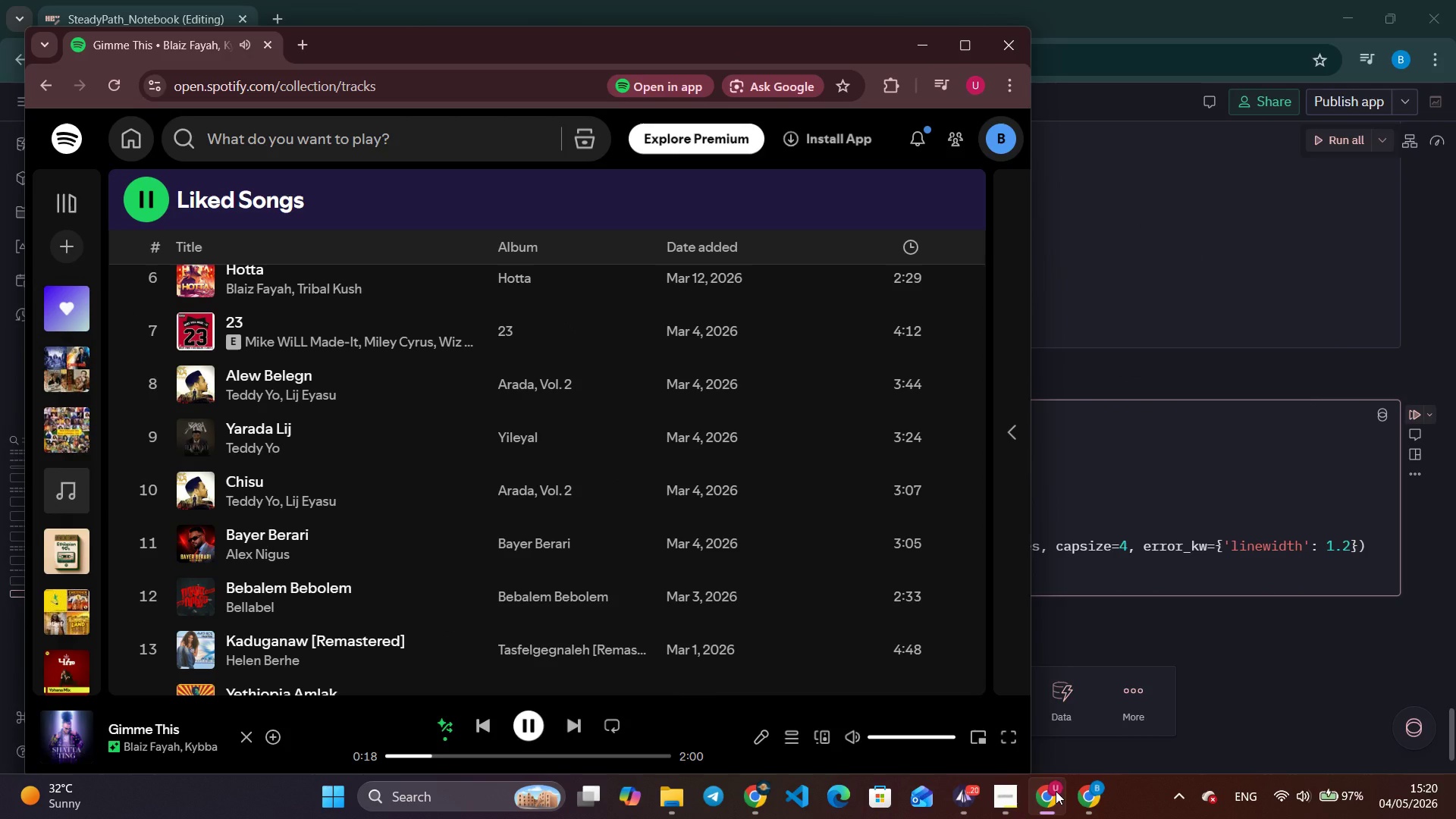 
key(Space)
 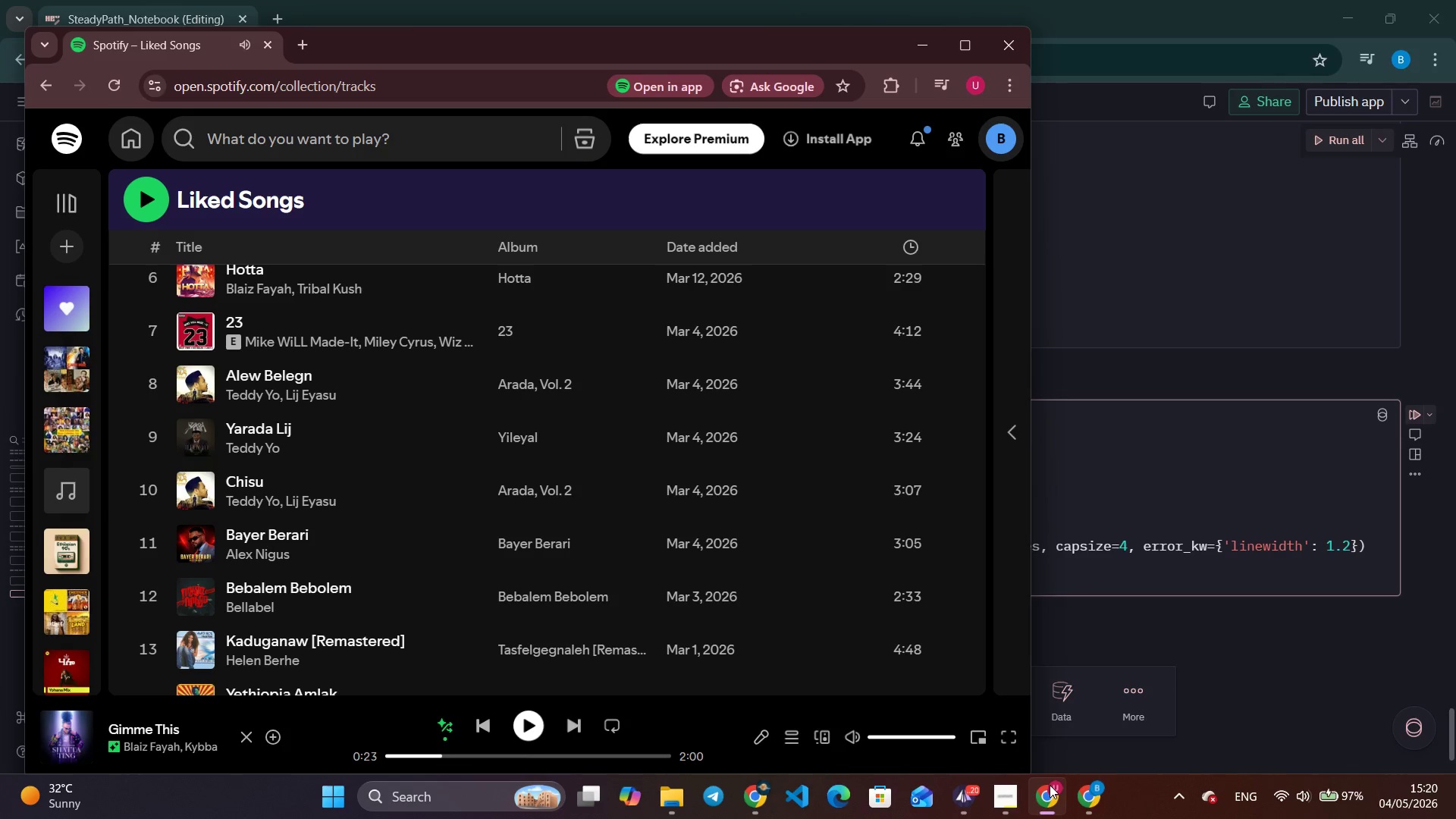 
key(Alt+Tab)
 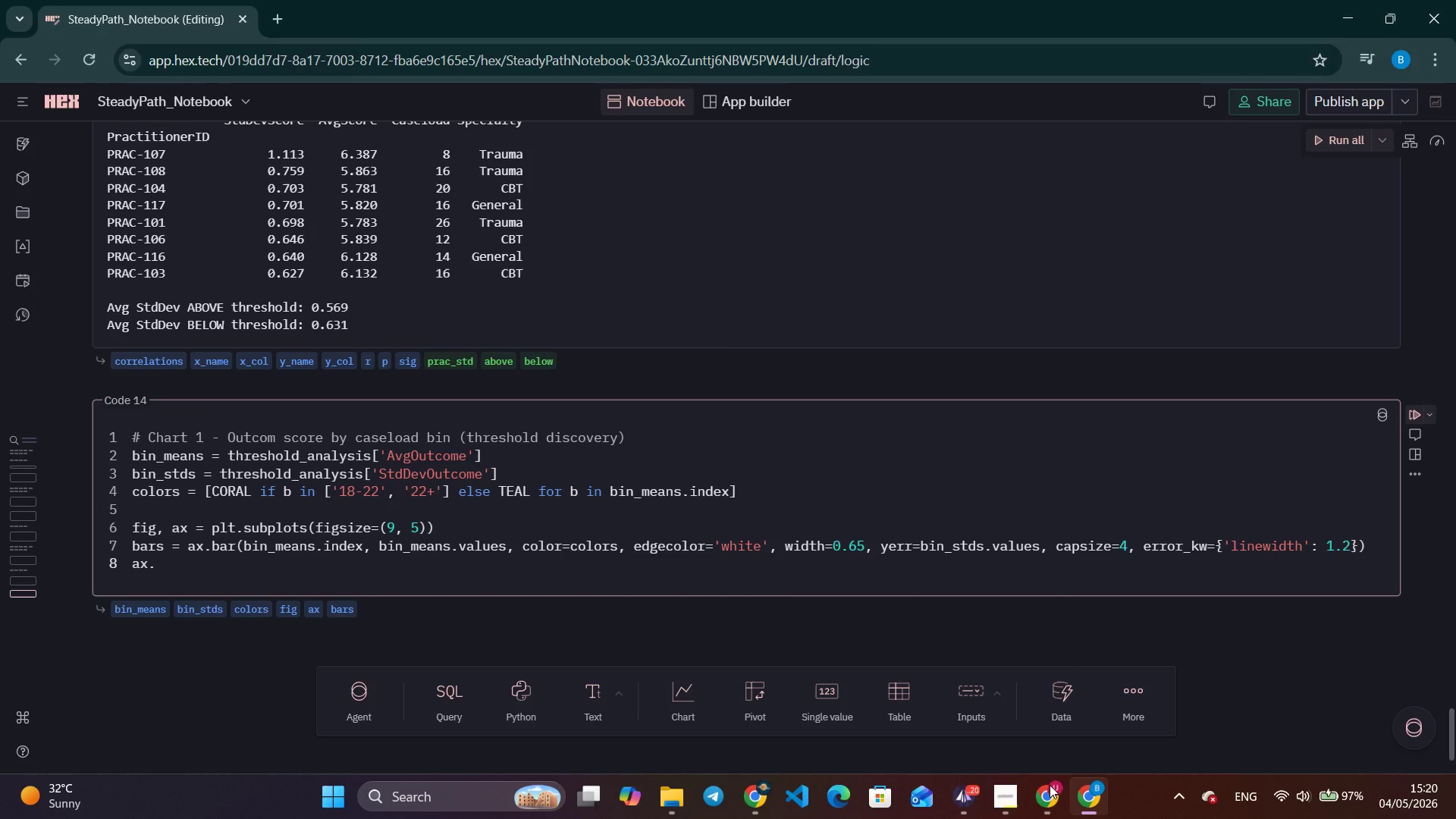 
key(Space)
 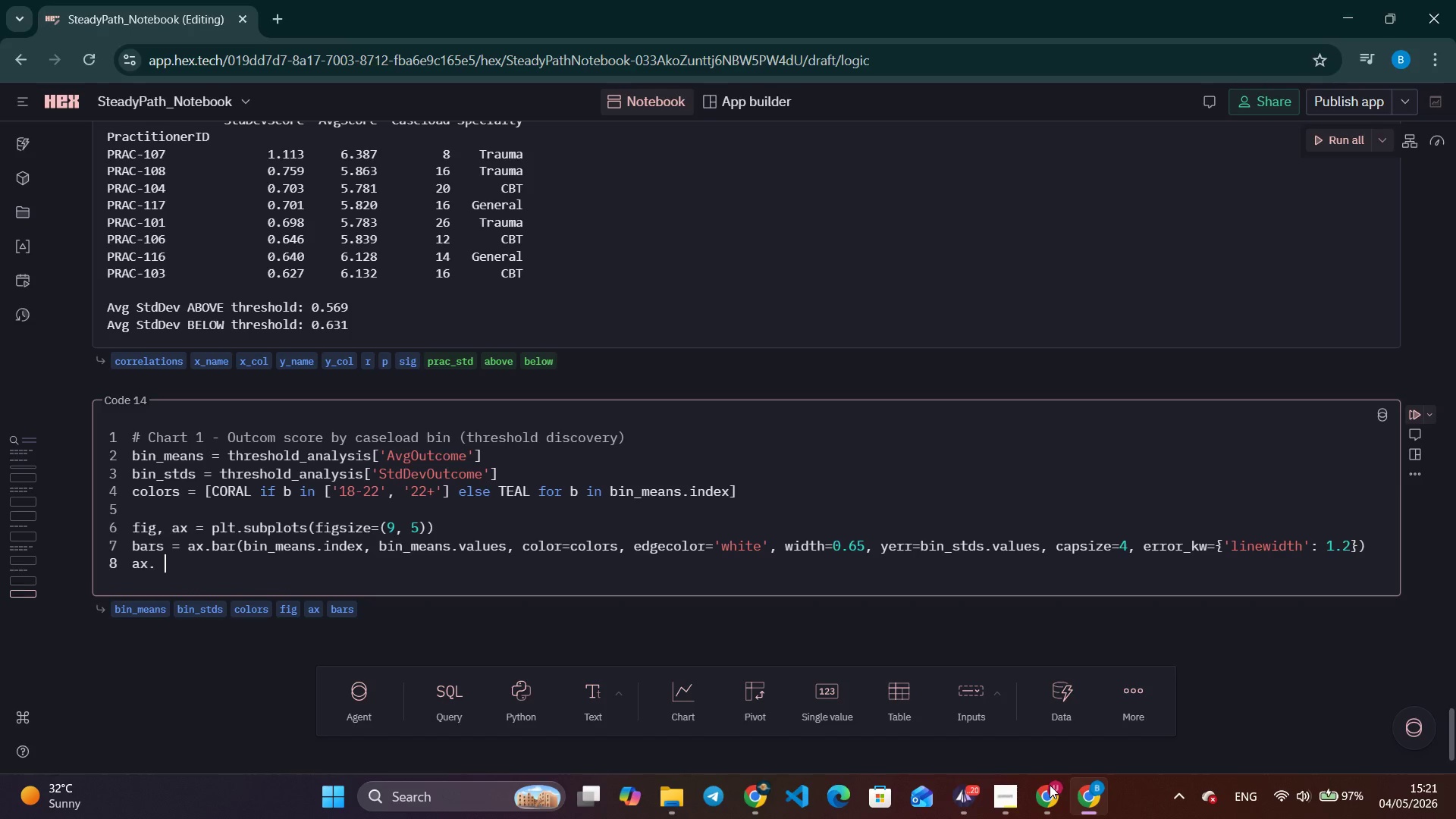 
wait(63.38)
 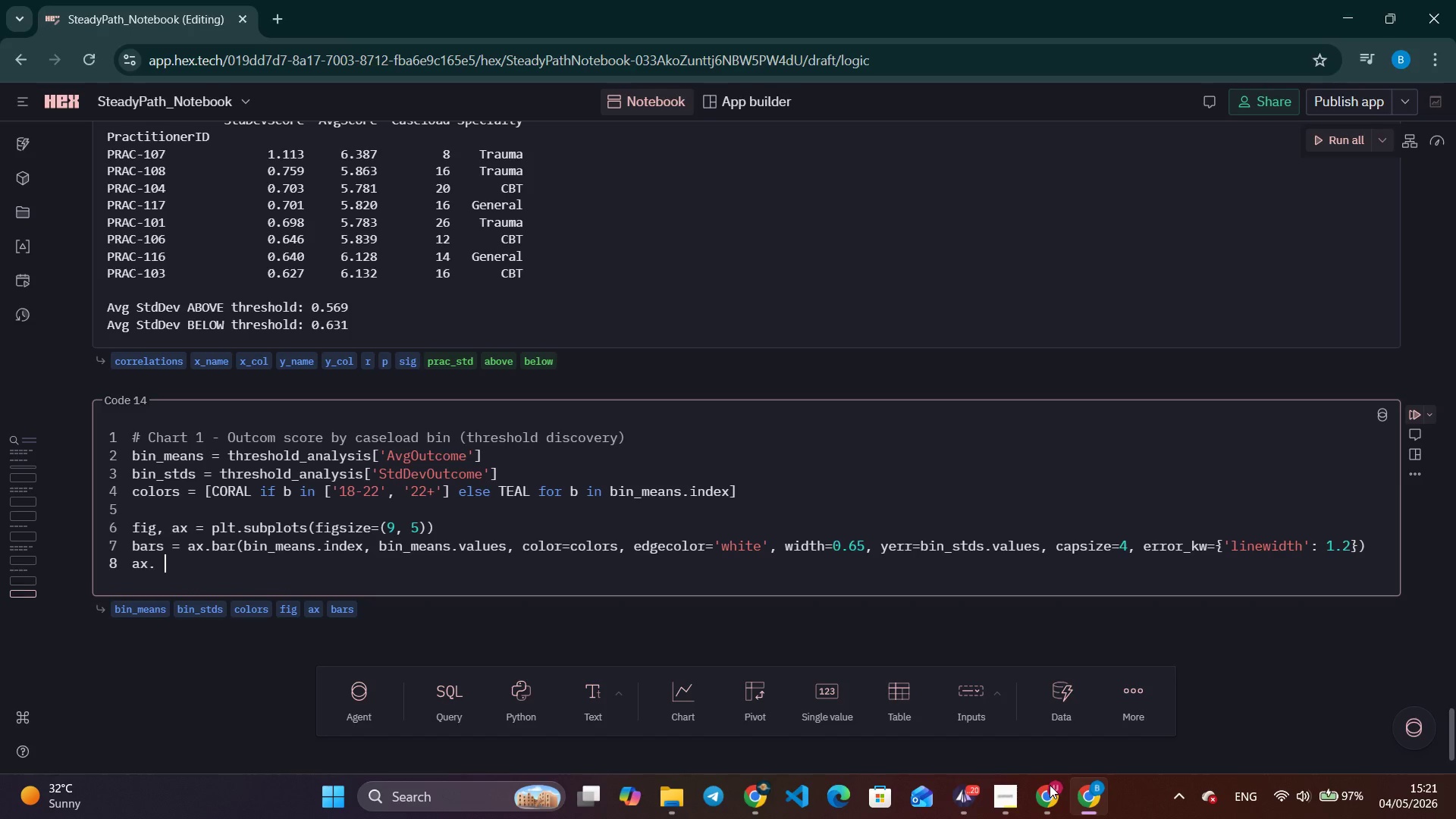 
key(Backspace)
type(axline)
 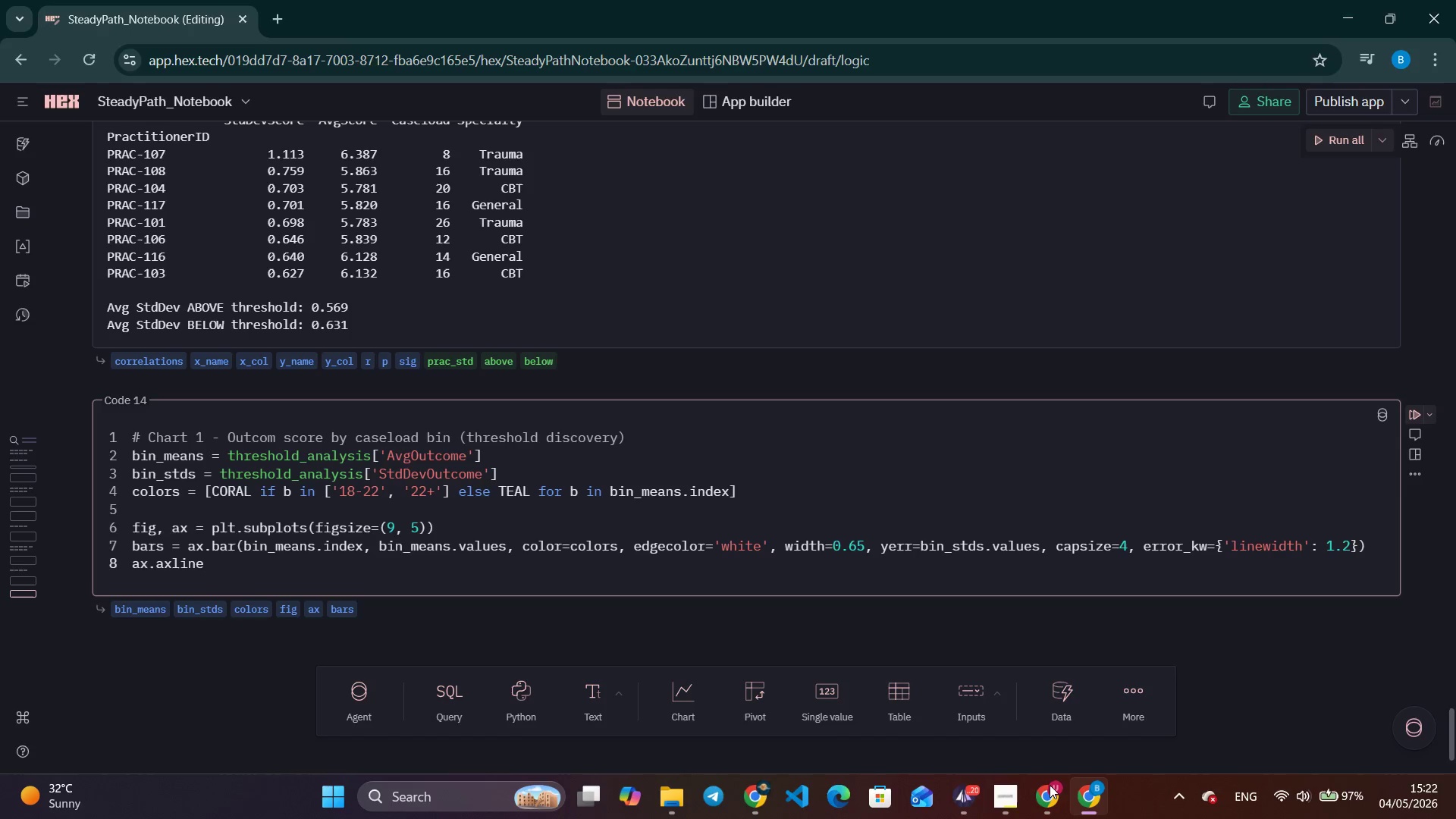 
wait(5.3)
 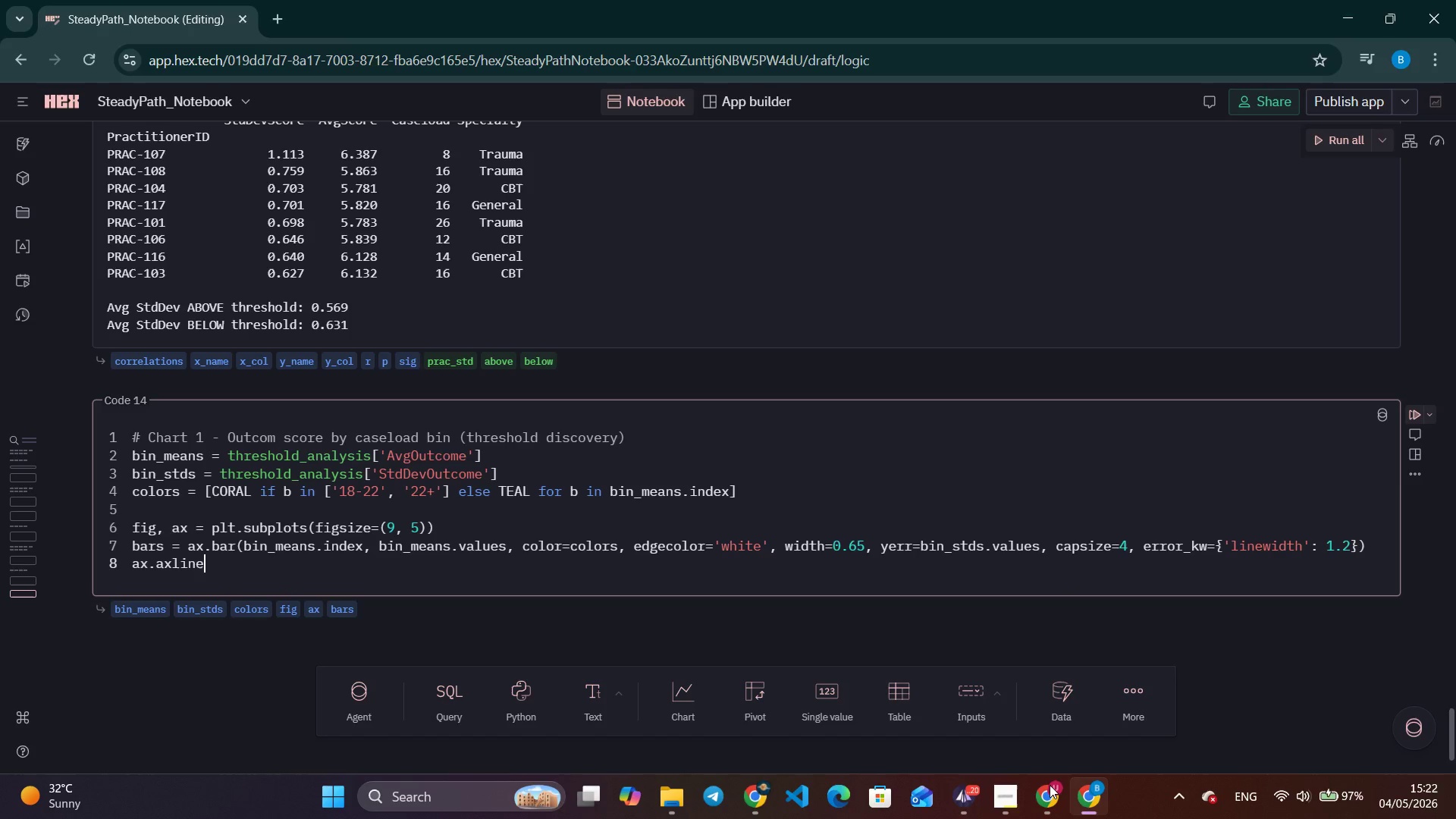 
key(Shift+9)
 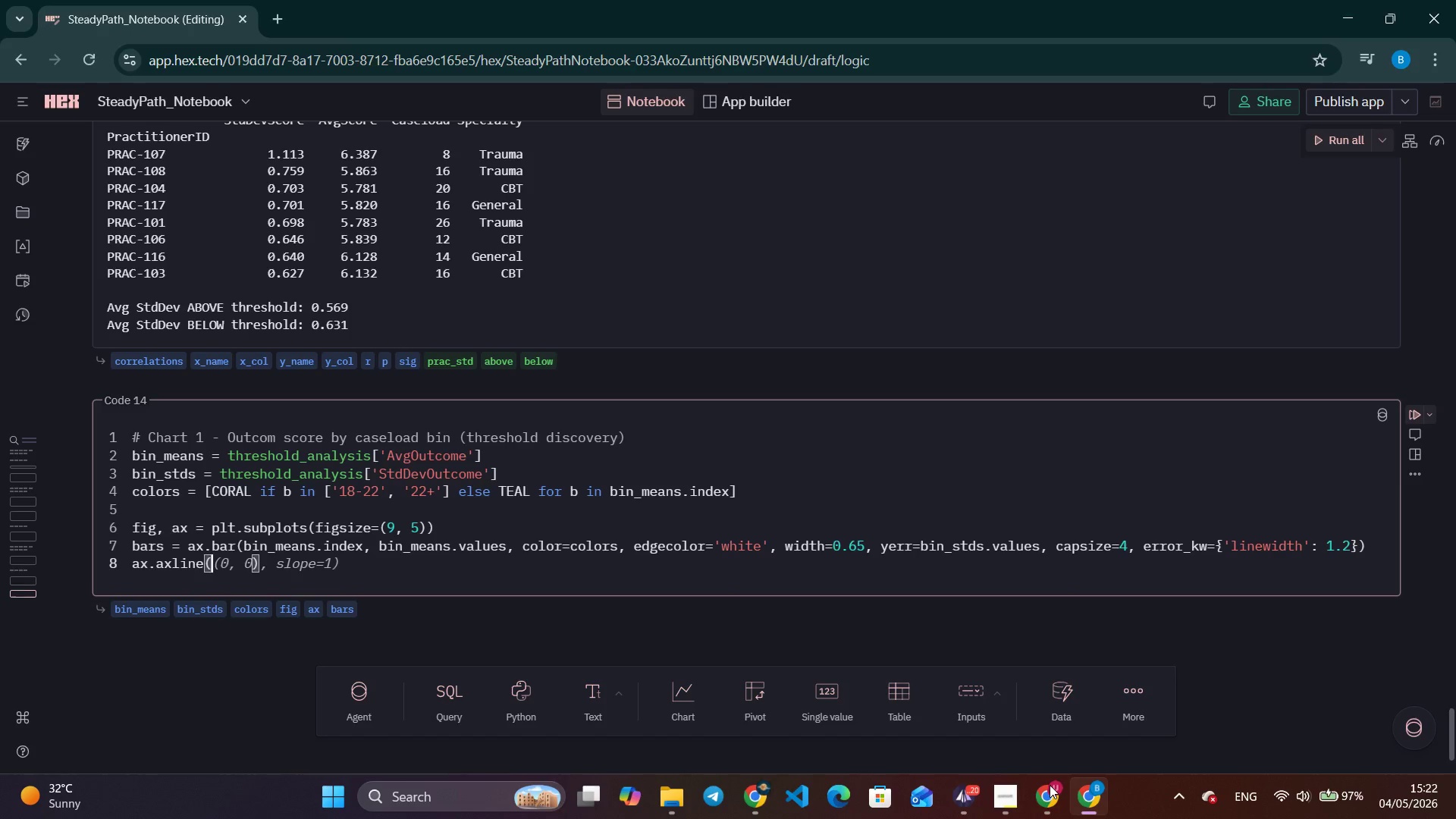 
wait(11.95)
 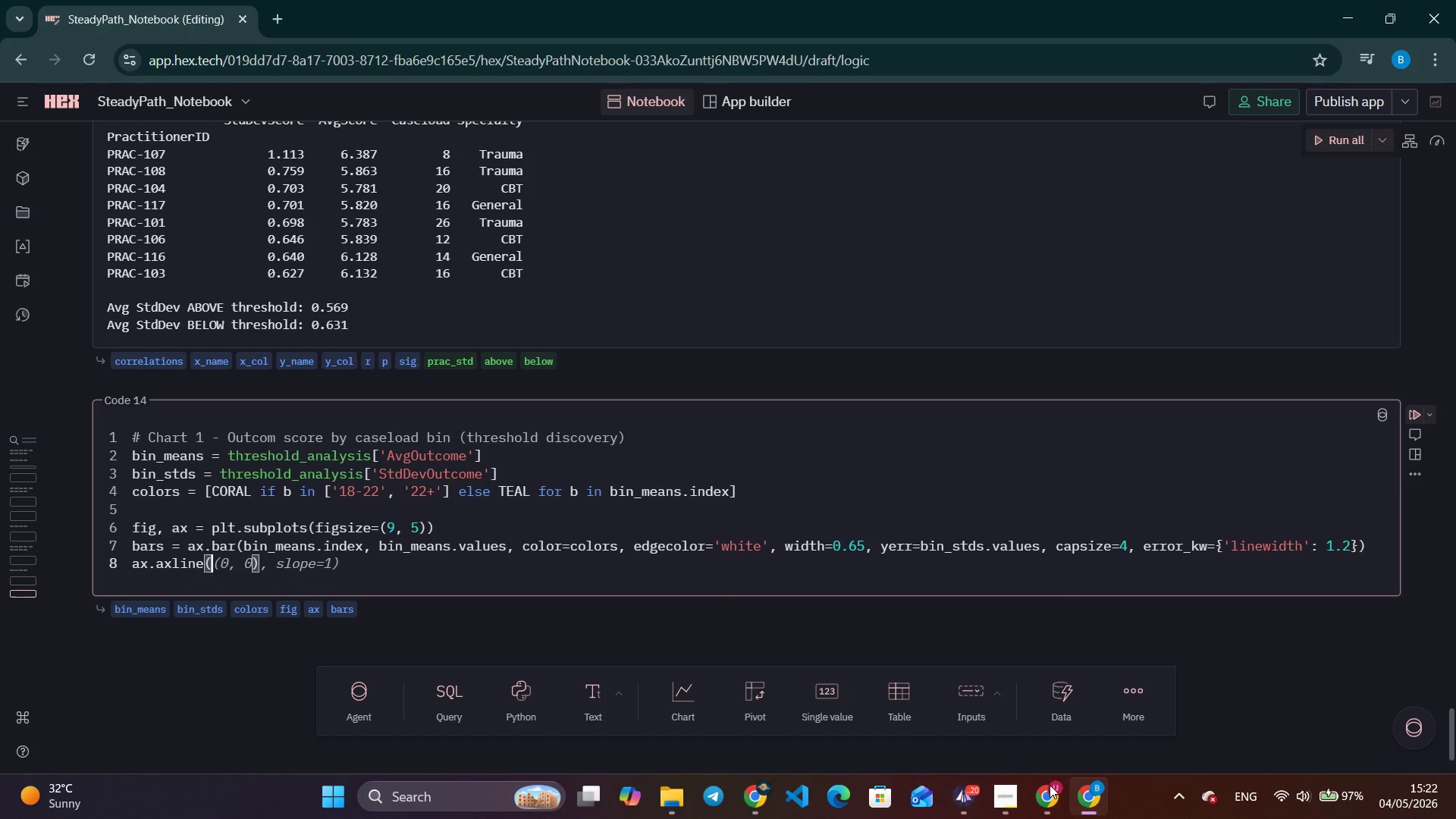 
key(Alt+AltLeft)
 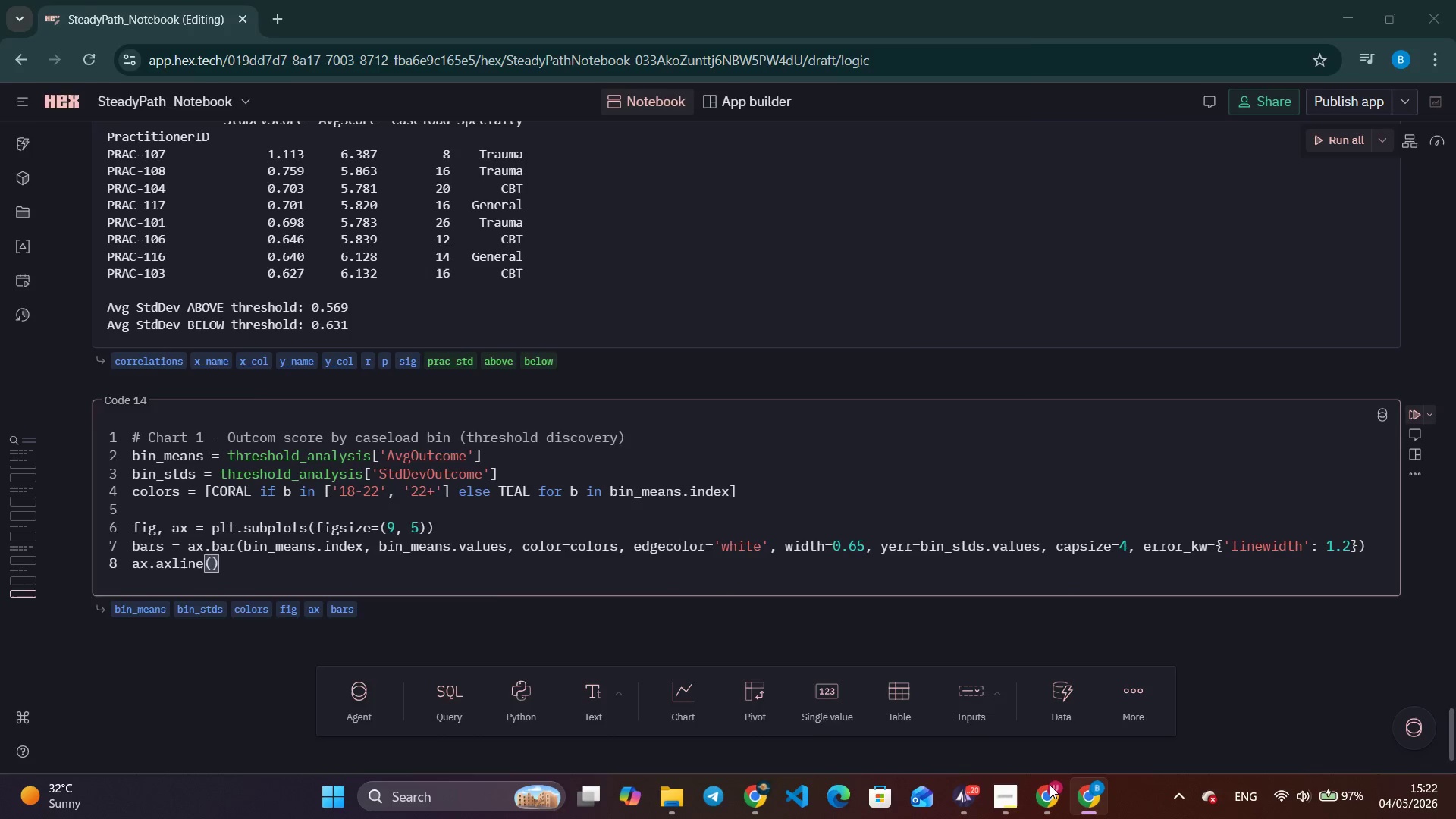 
key(Alt+Tab)
 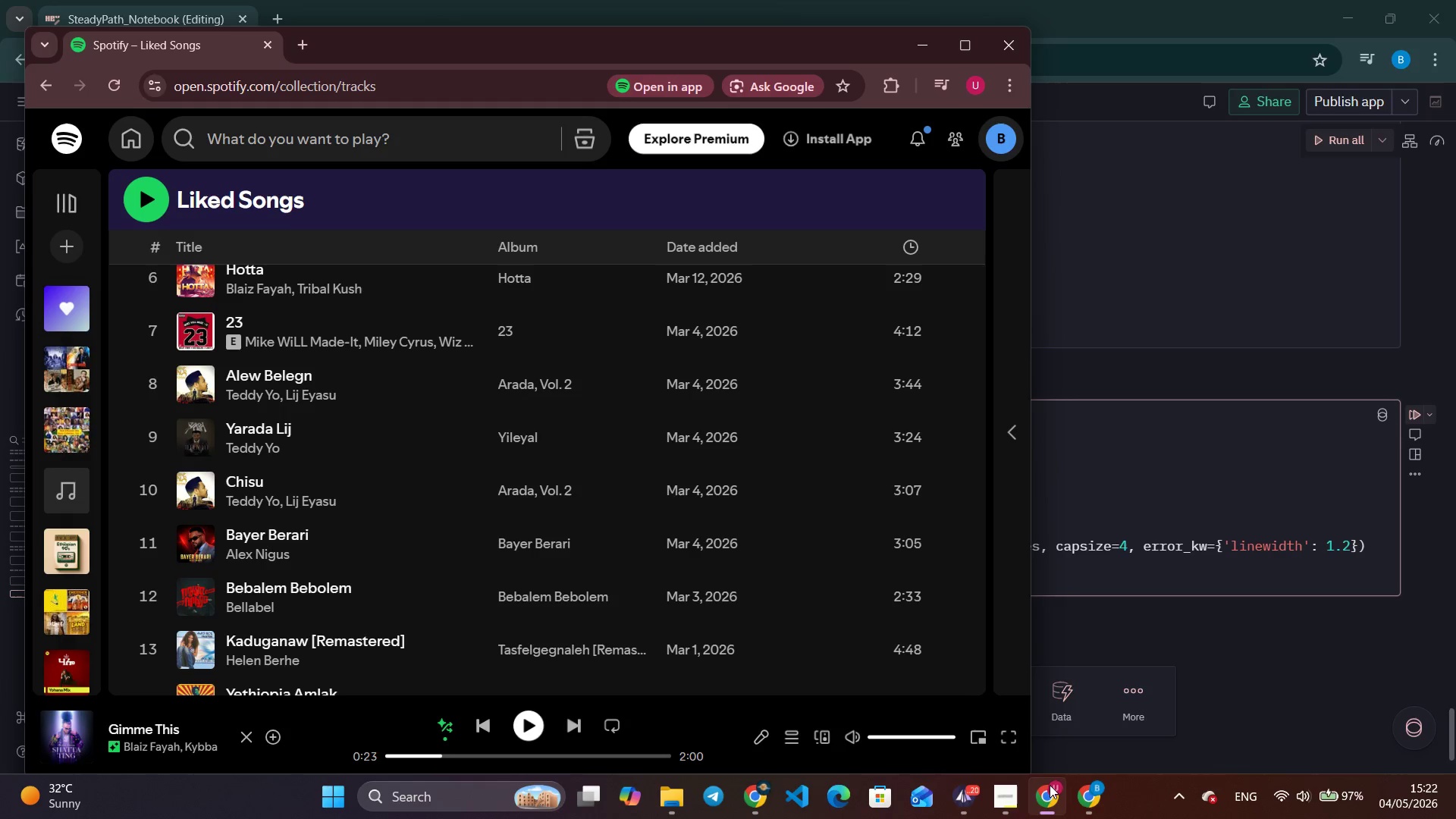 
key(Space)
 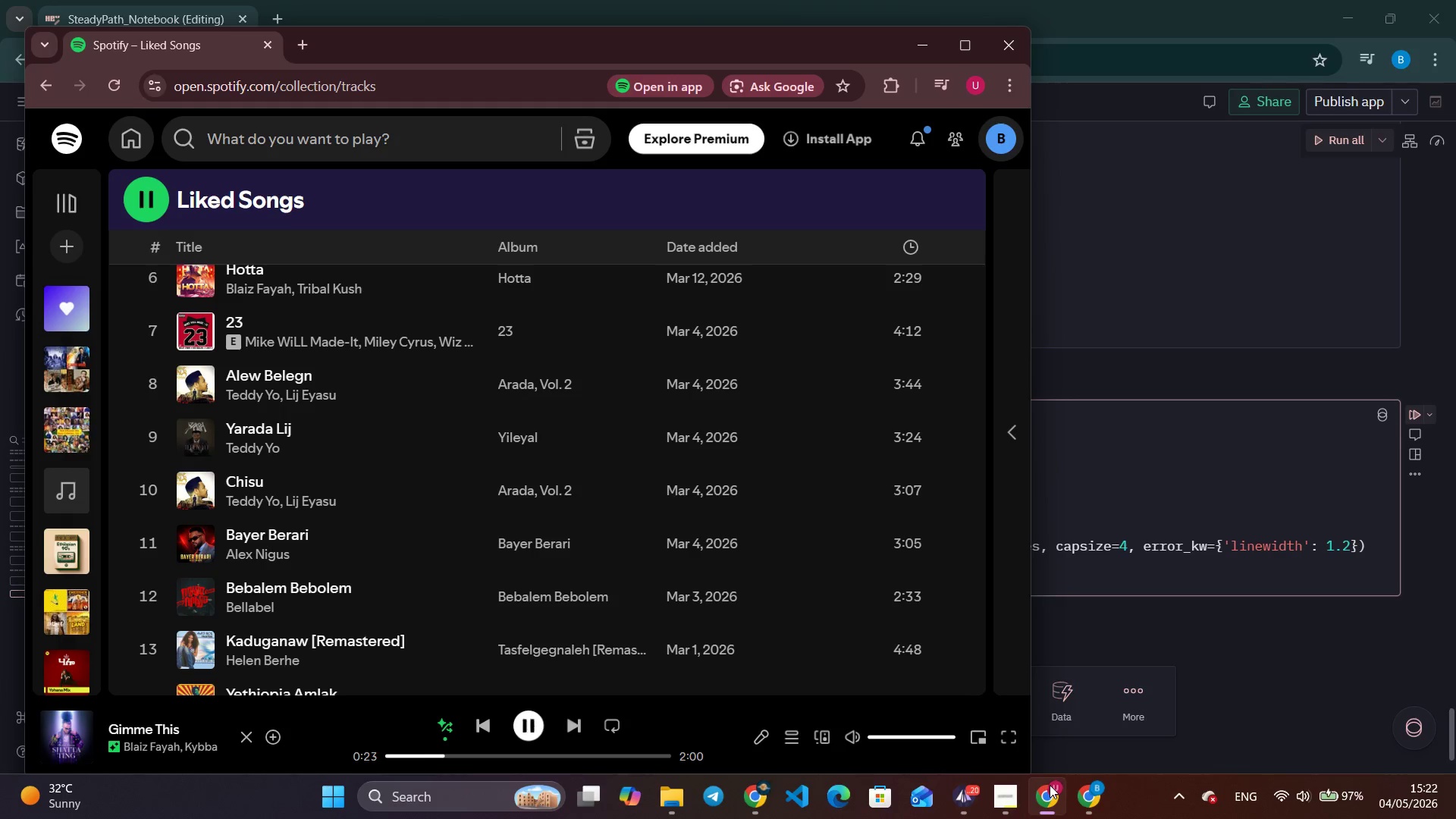 
key(Alt+AltLeft)
 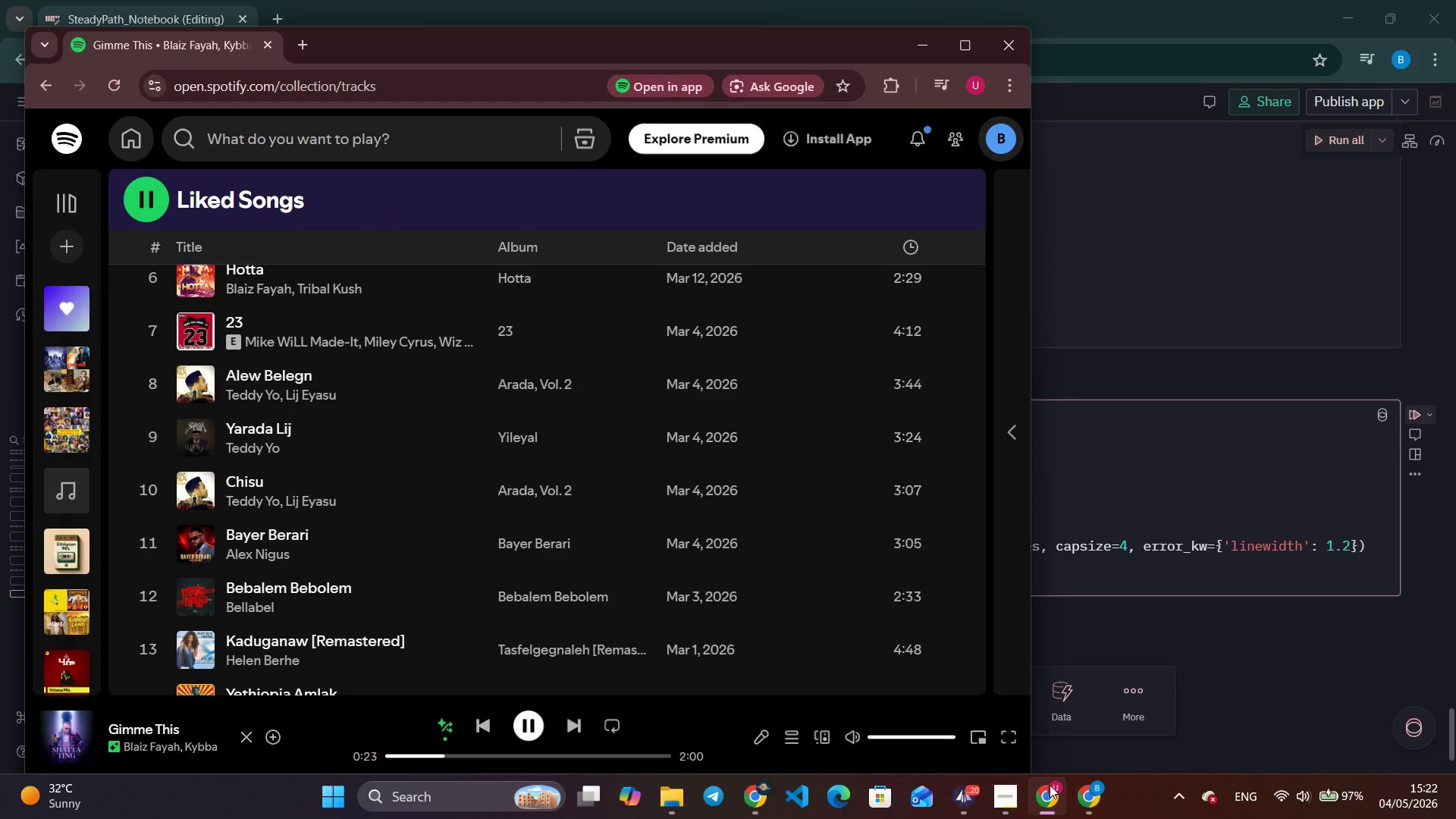 
key(Alt+Tab)
 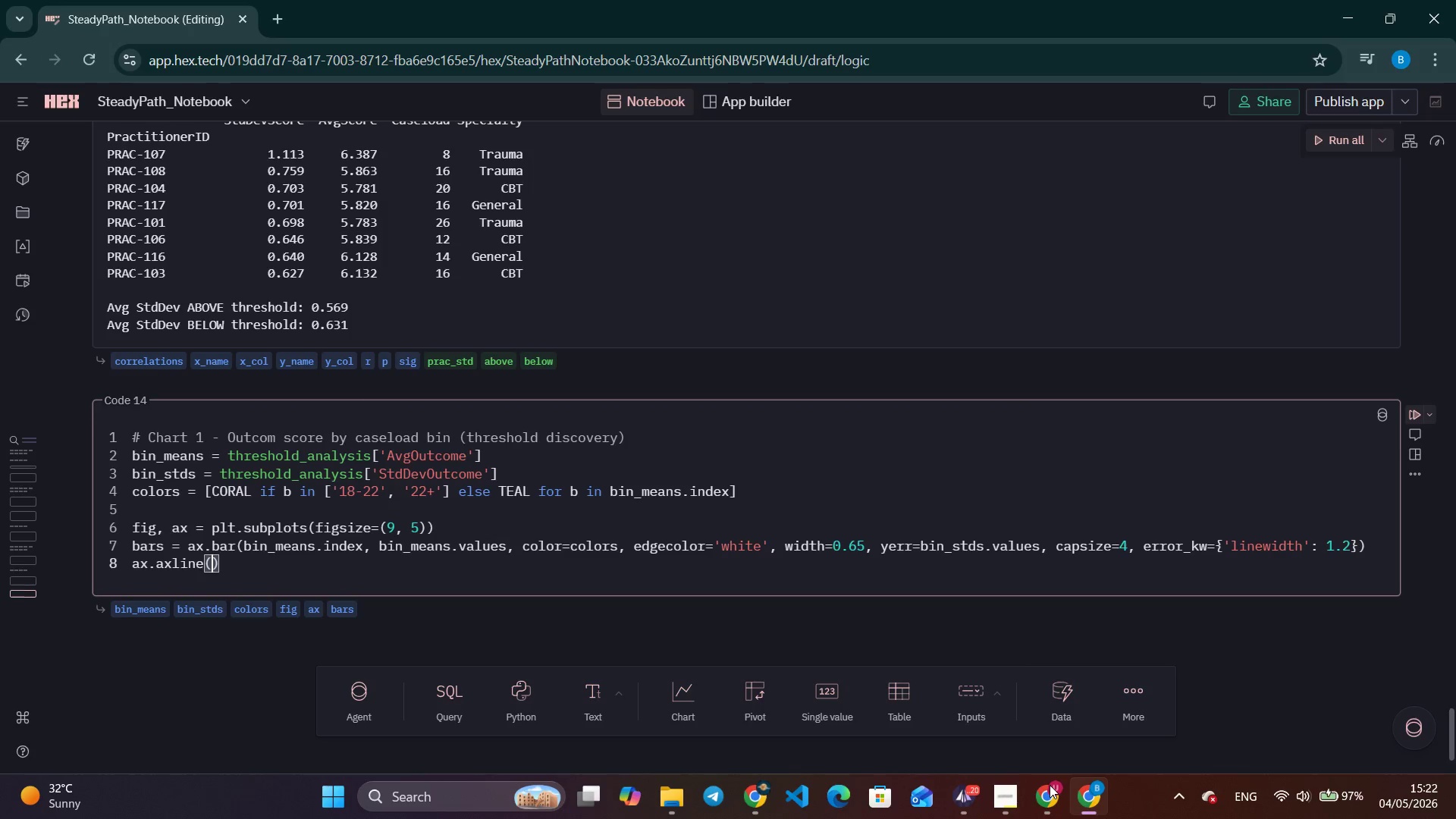 
key(Alt+Space)
 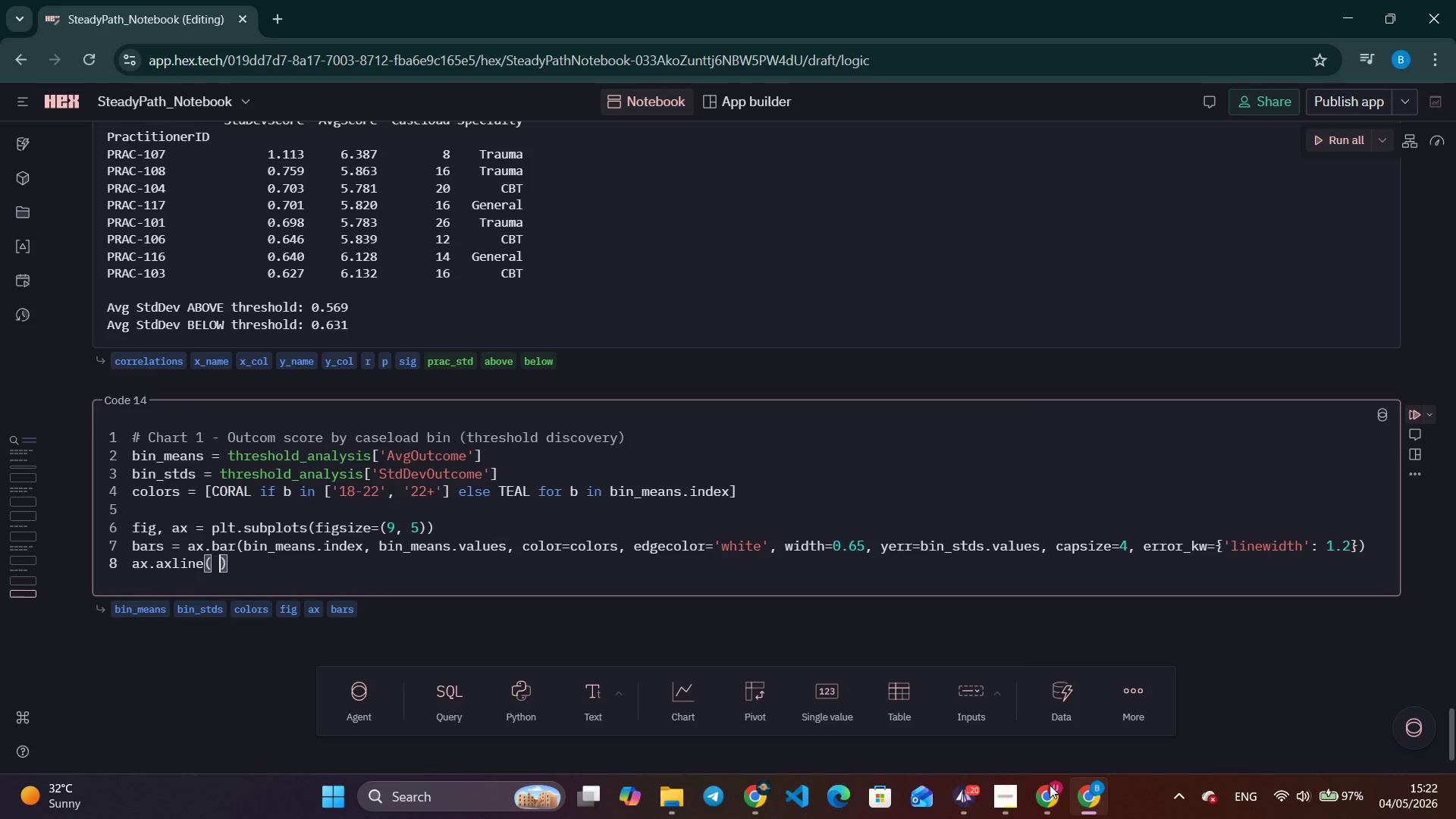 
key(Alt+Space)
 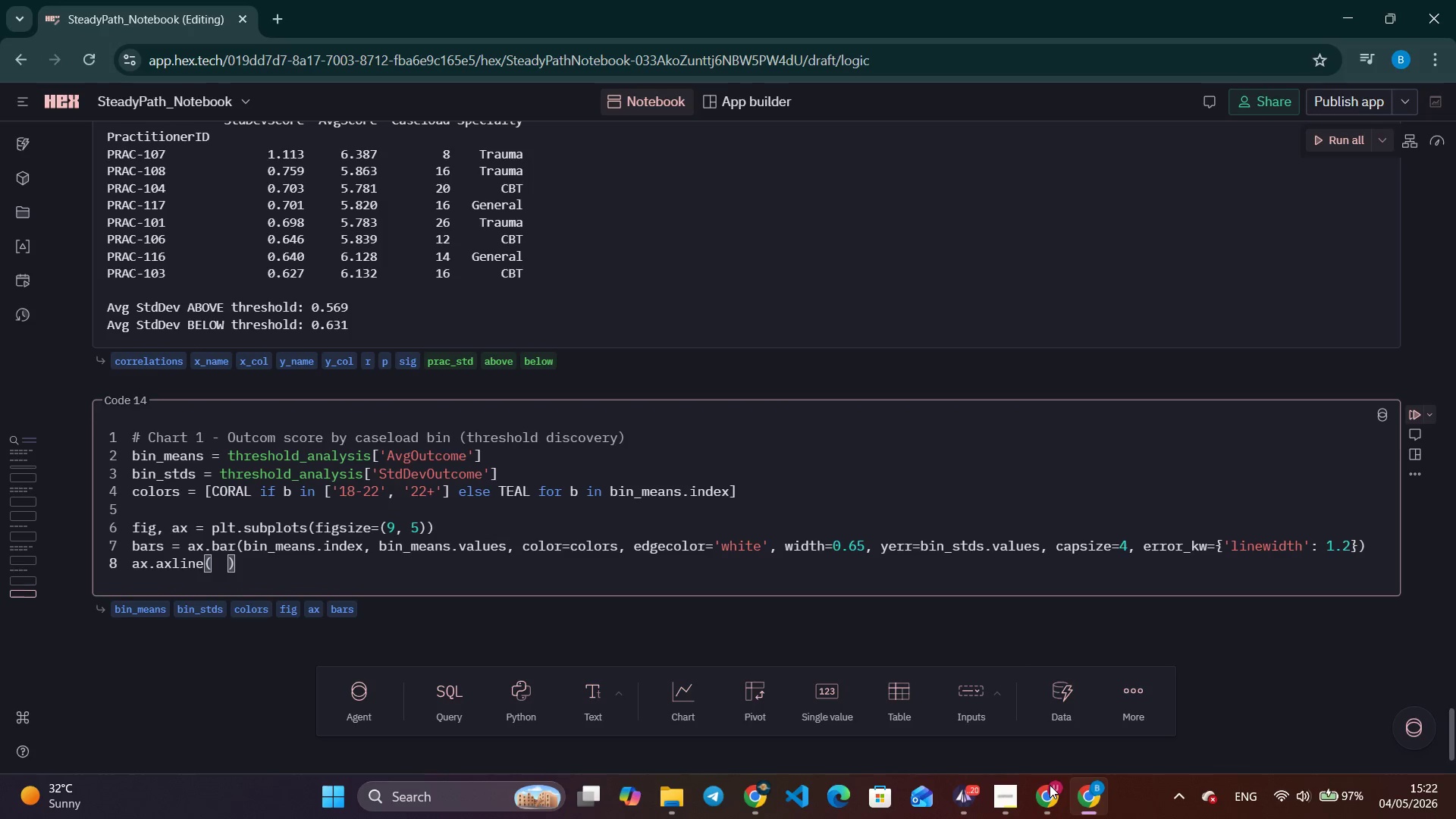 
key(Alt+Backspace)
 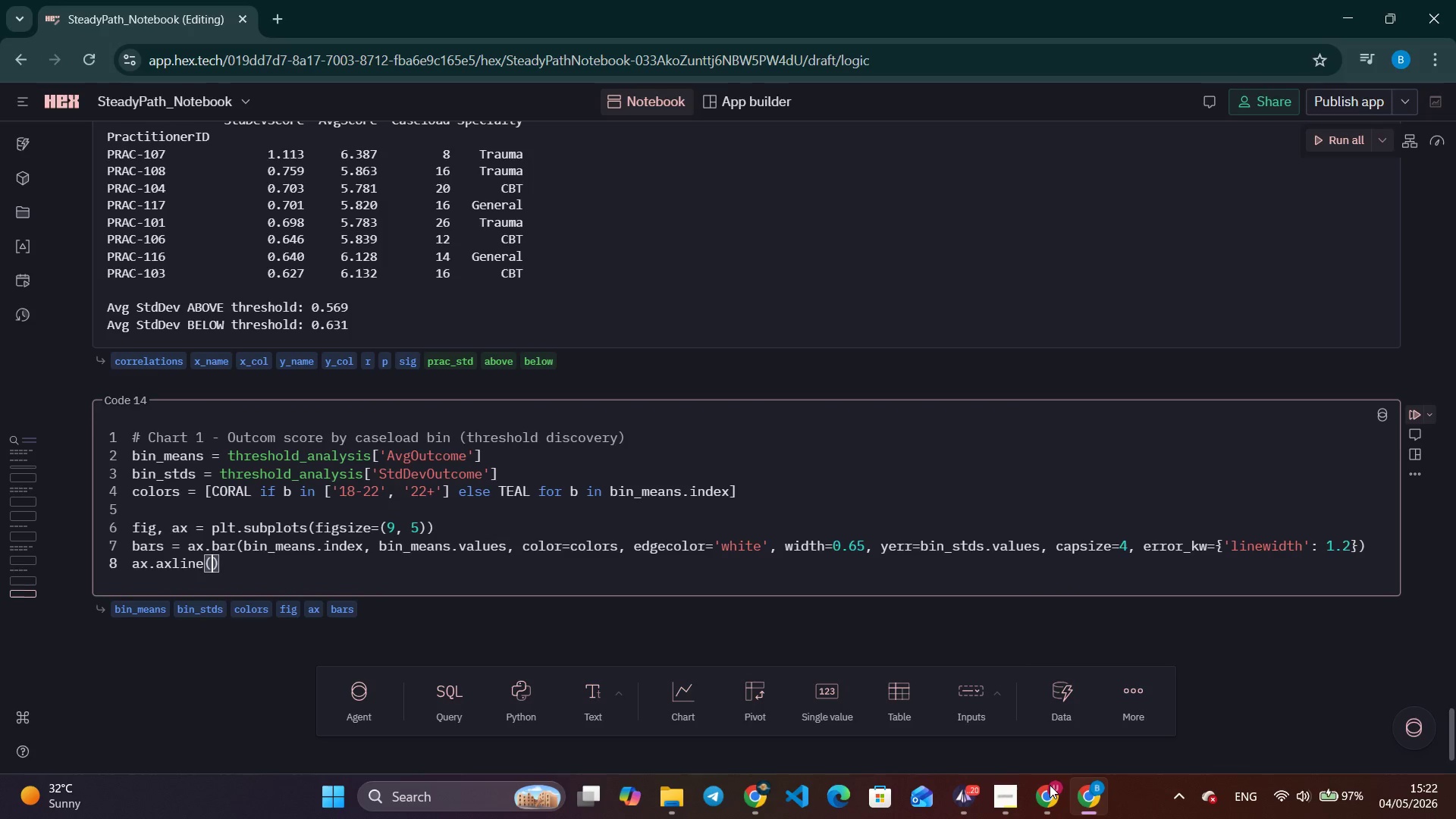 
key(Alt+Backspace)
 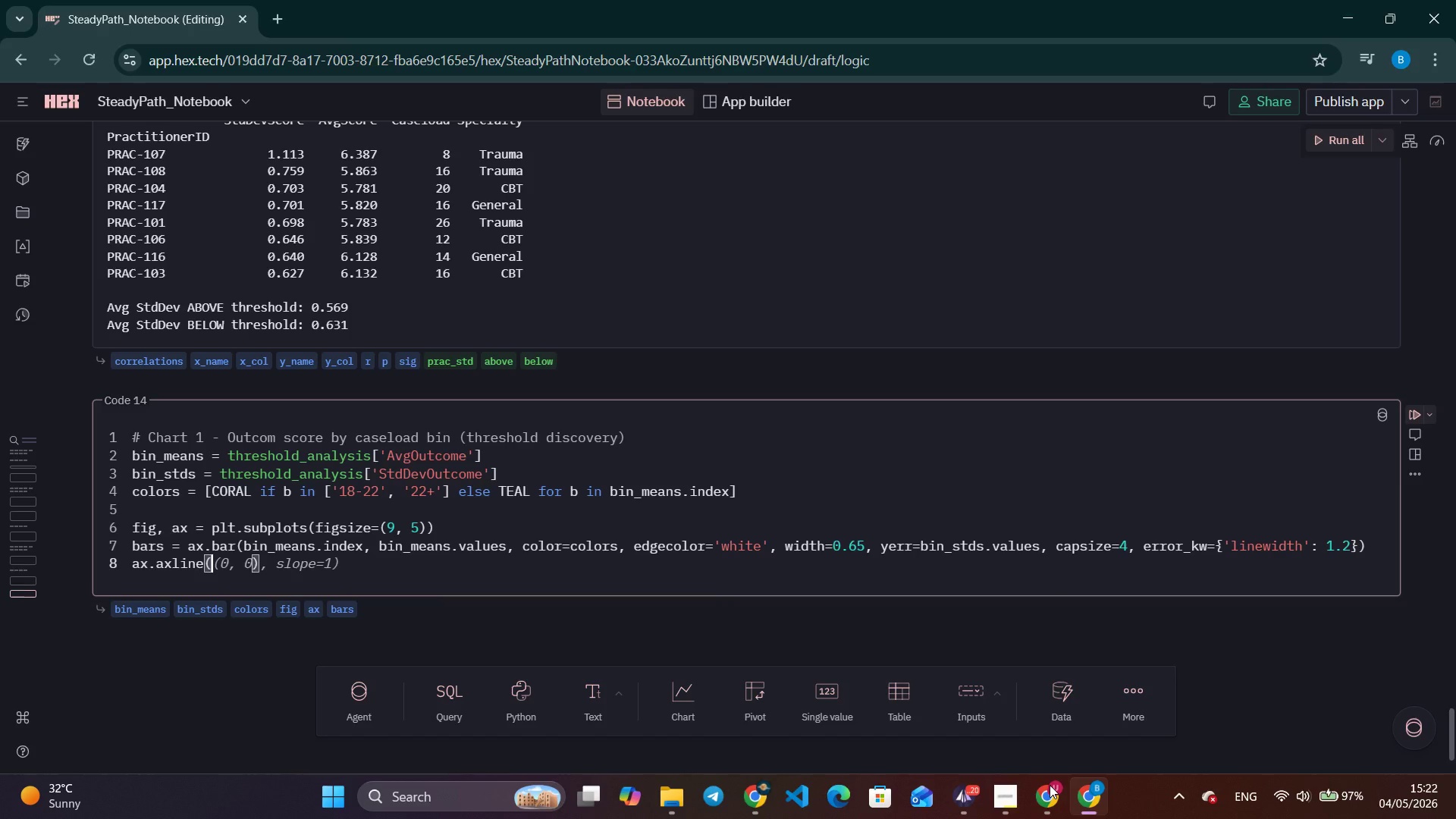 
wait(13.22)
 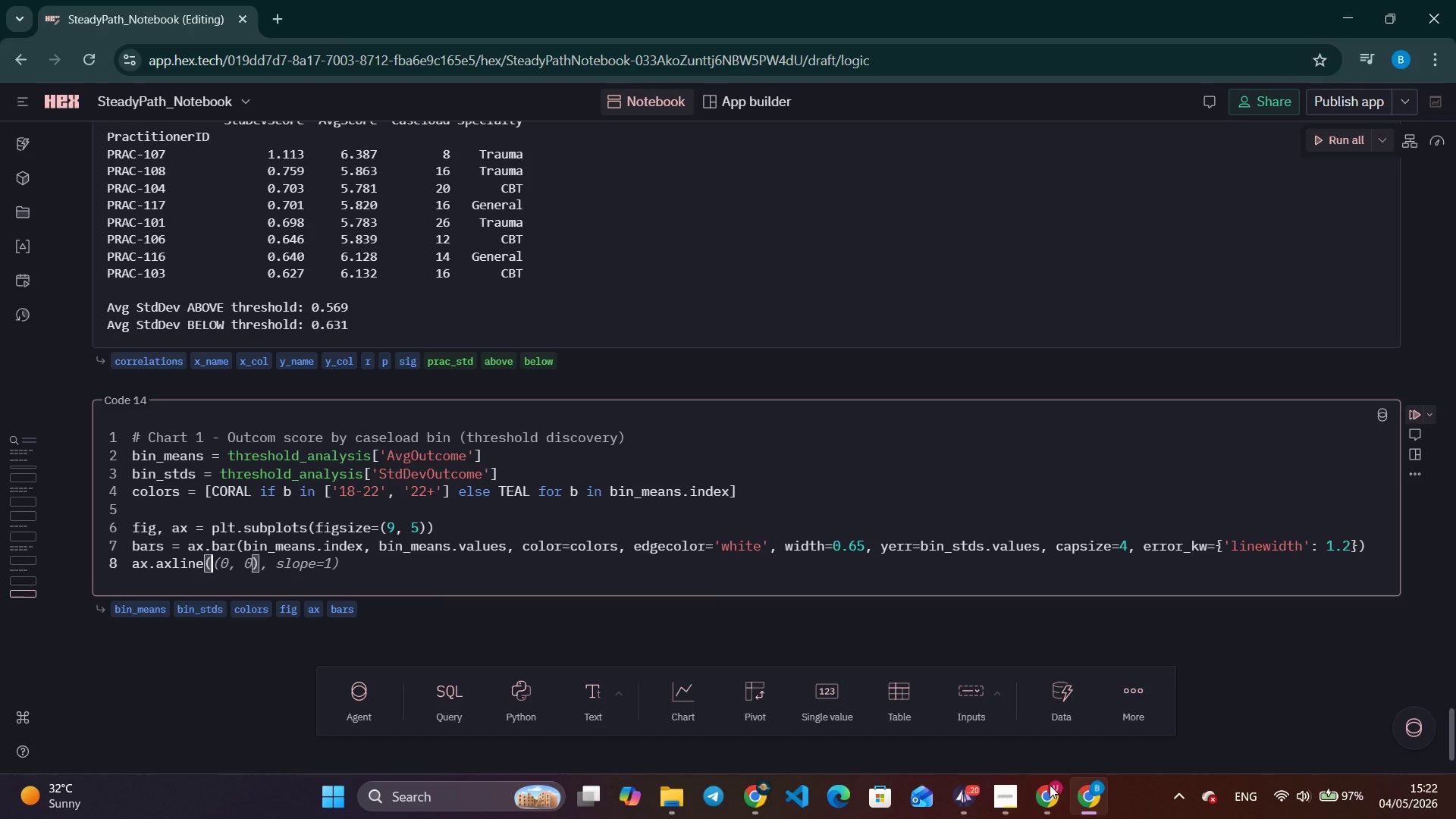 
key(Alt+AltLeft)
 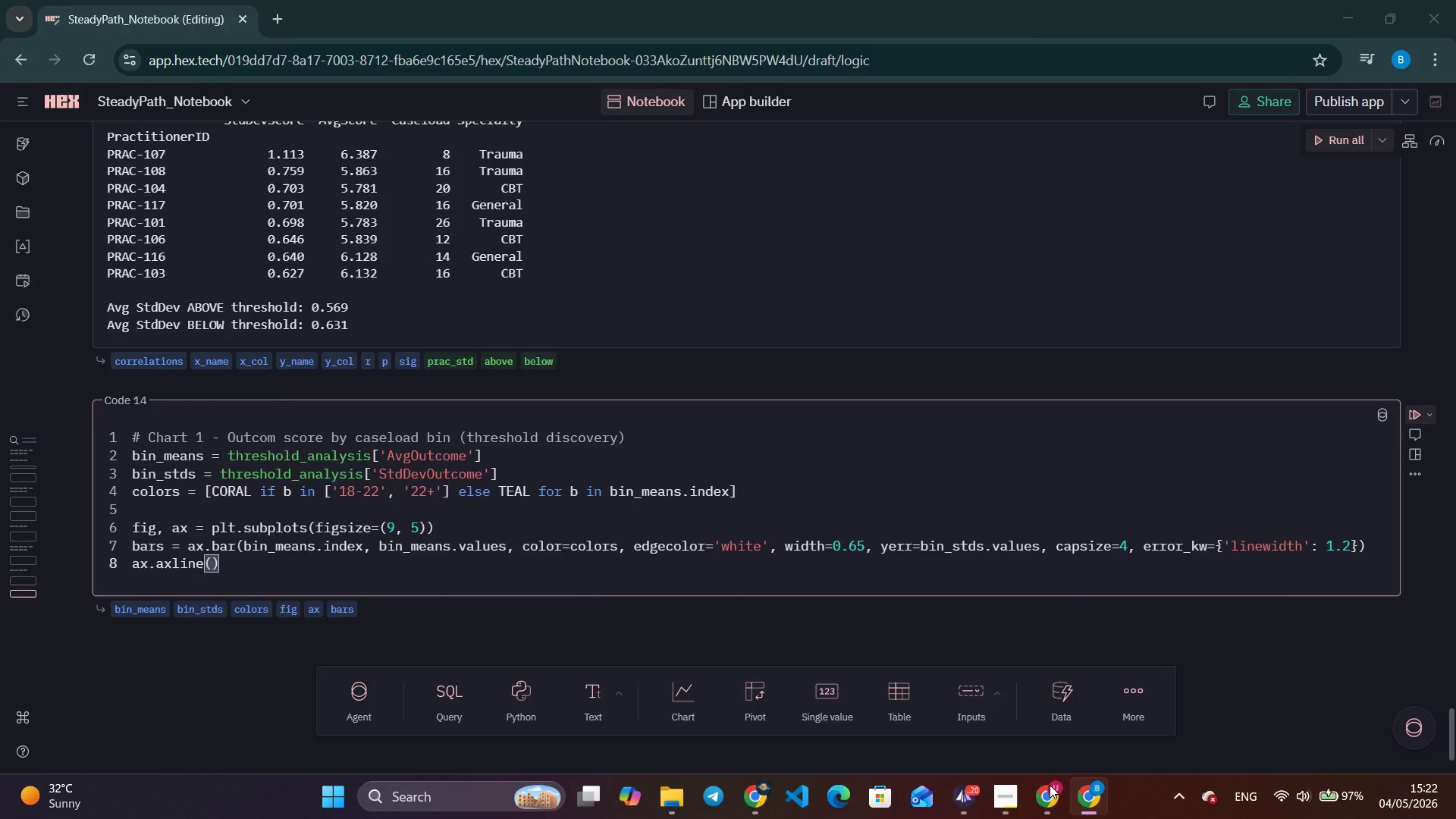 
key(Alt+Tab)
 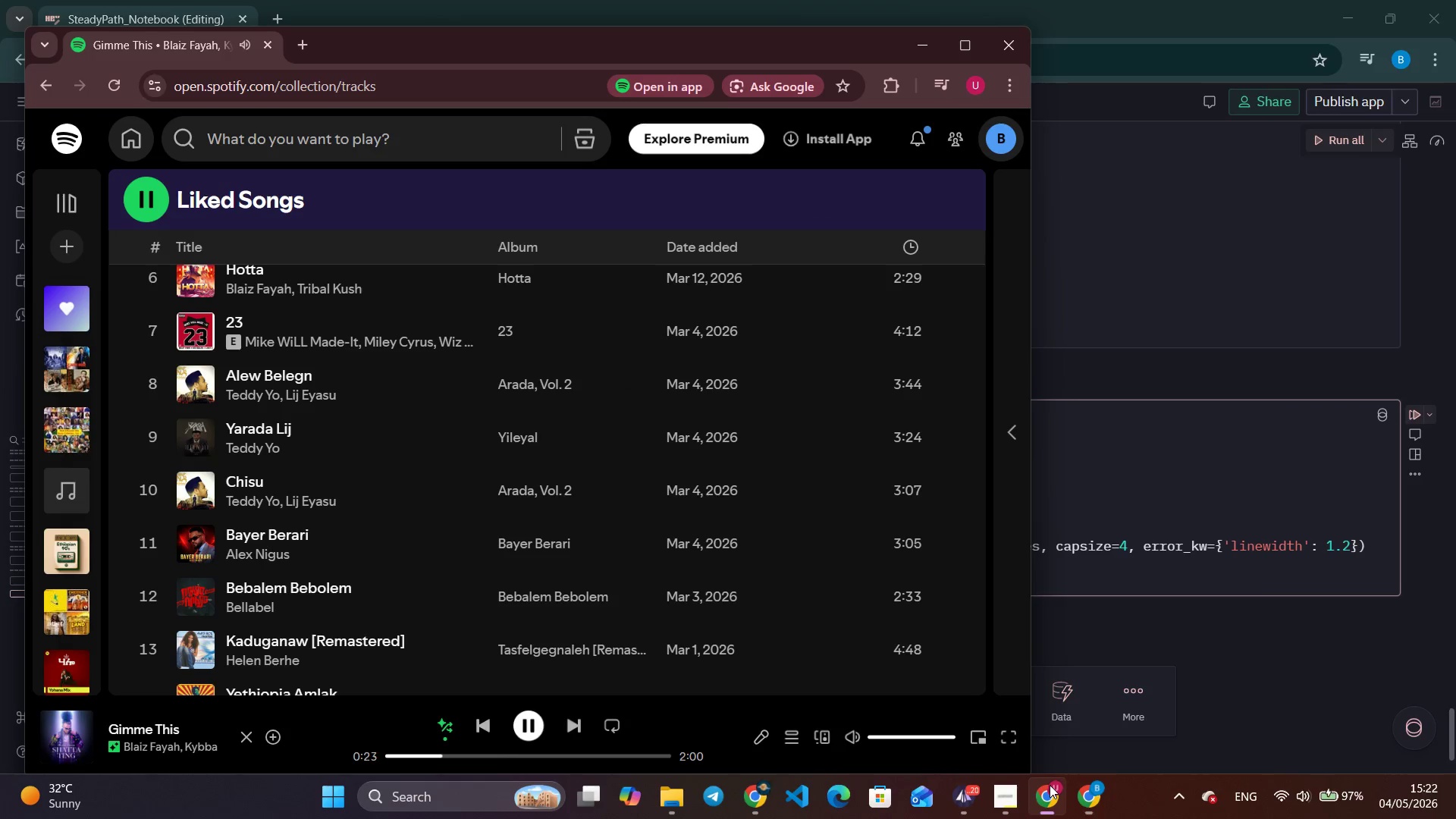 
key(Space)
 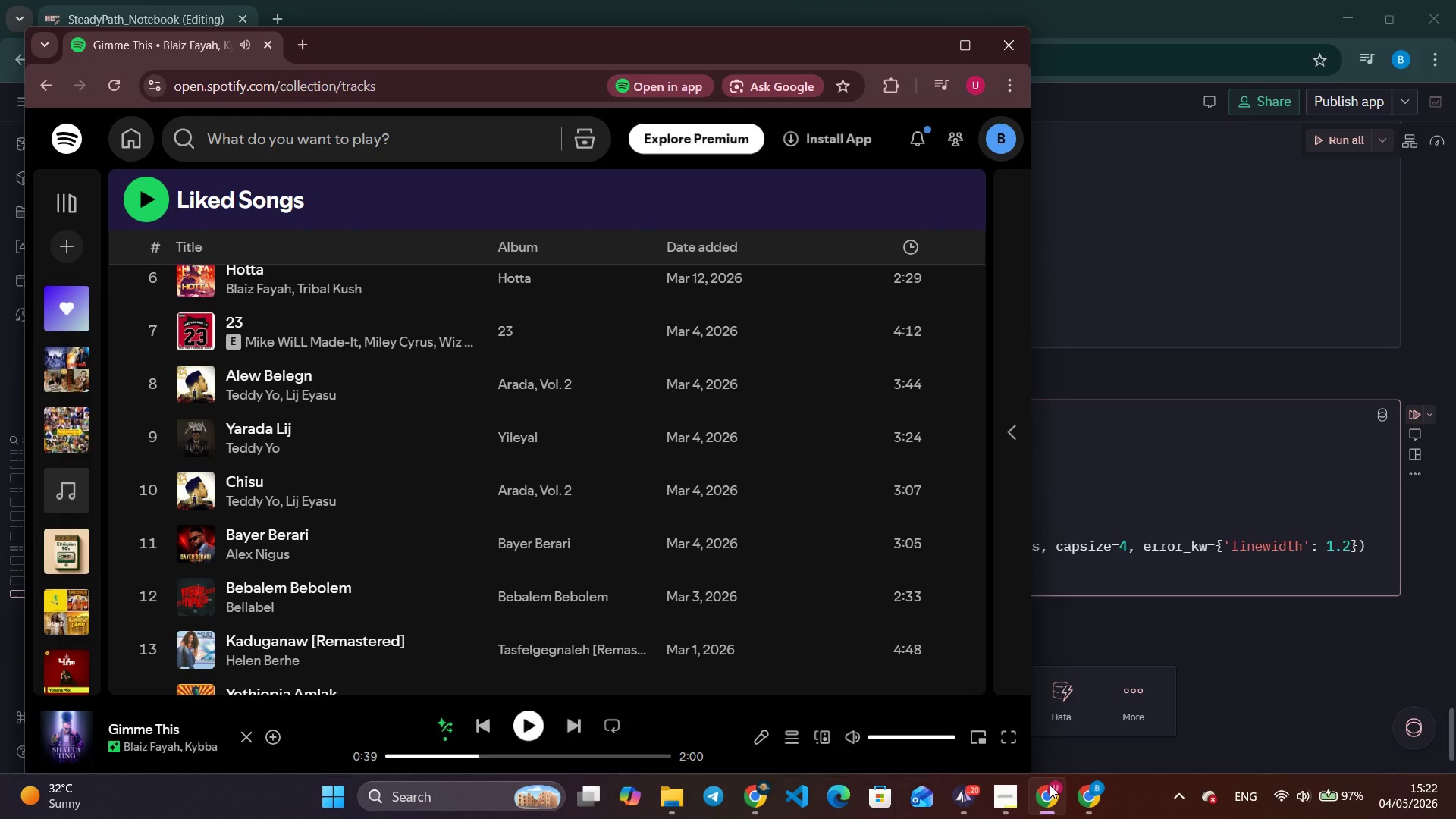 
key(Alt+AltLeft)
 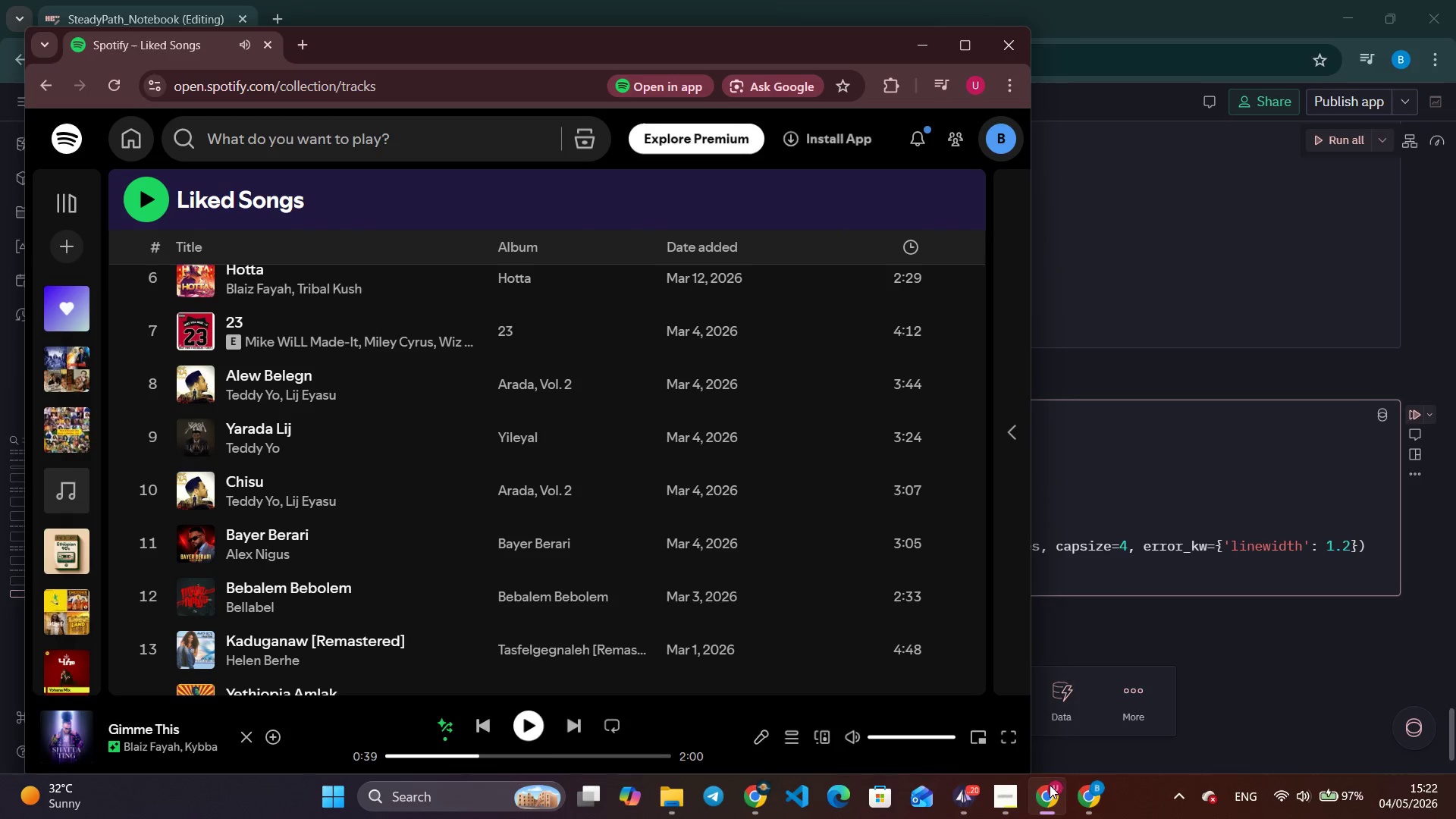 
key(Alt+Tab)
 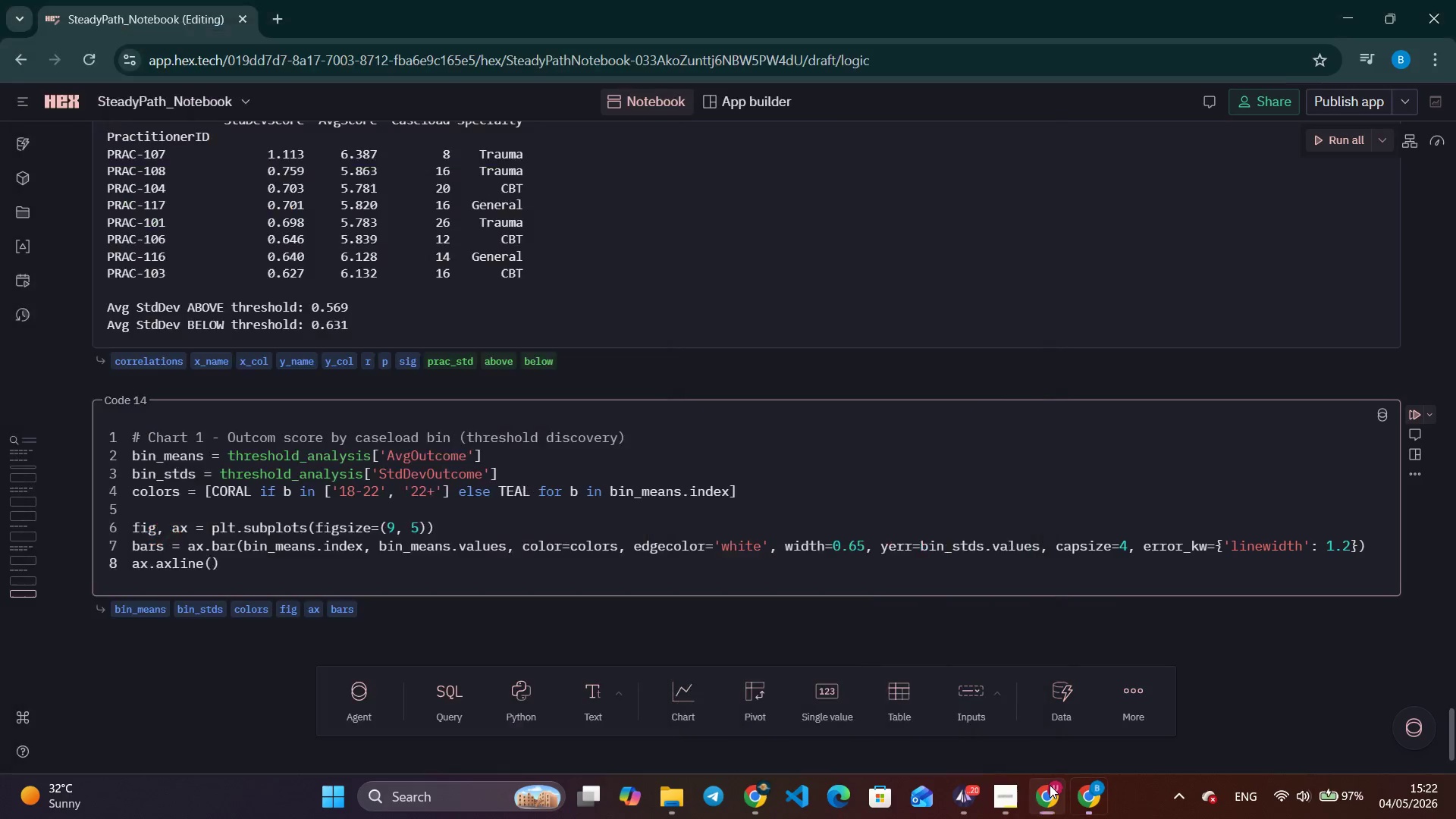 
key(Space)
 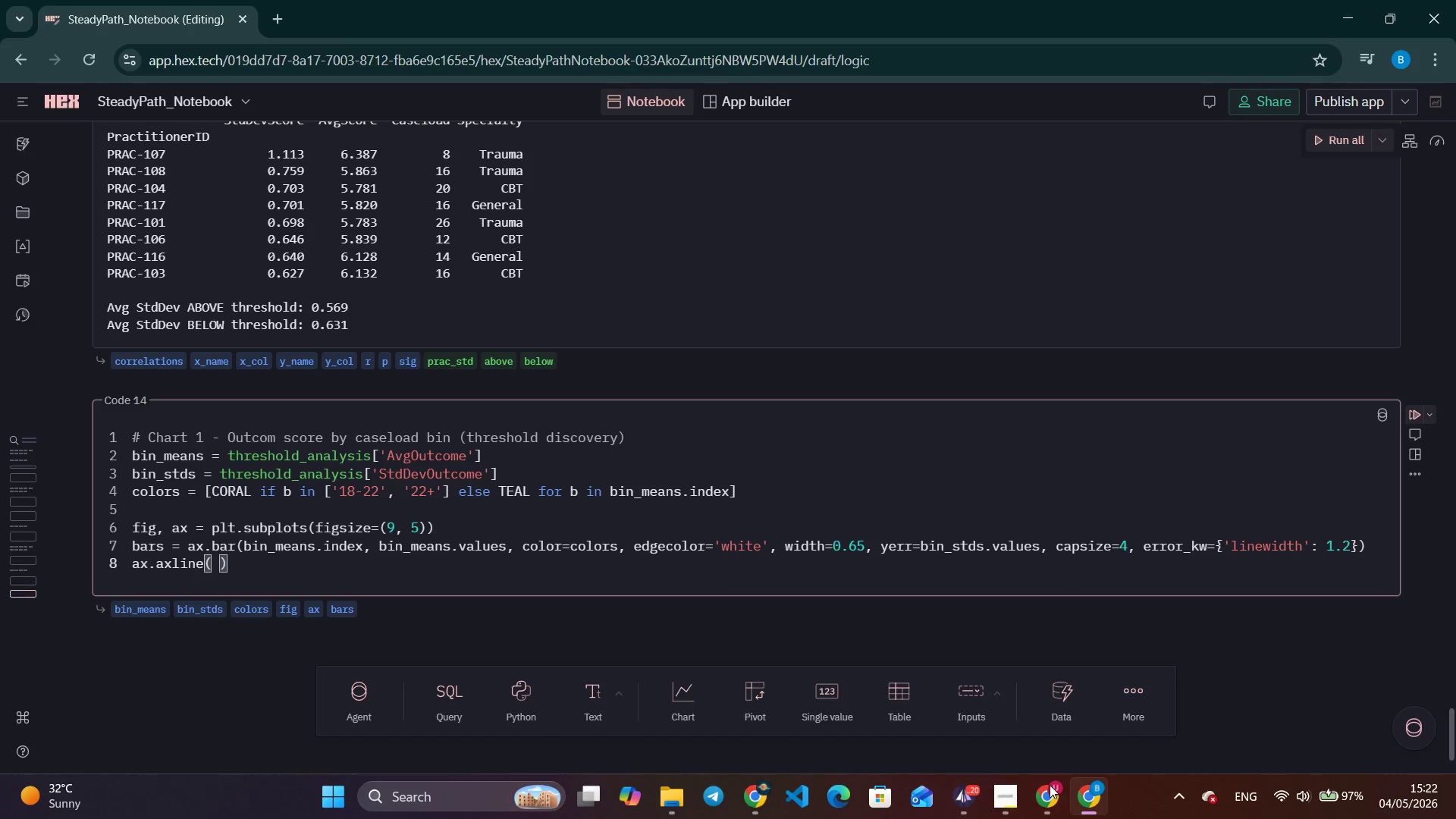 
key(Backspace)
 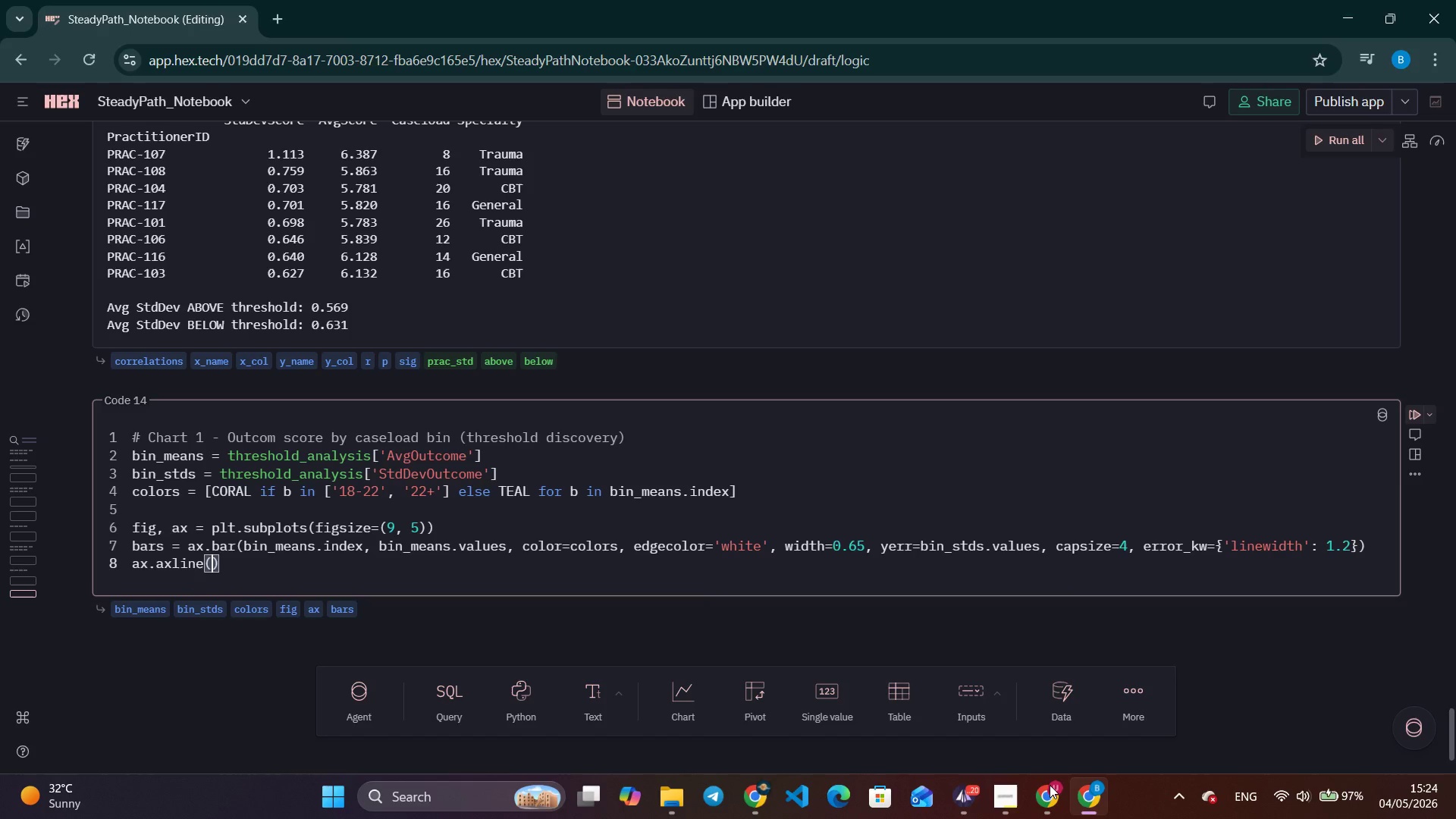 
wait(93.25)
 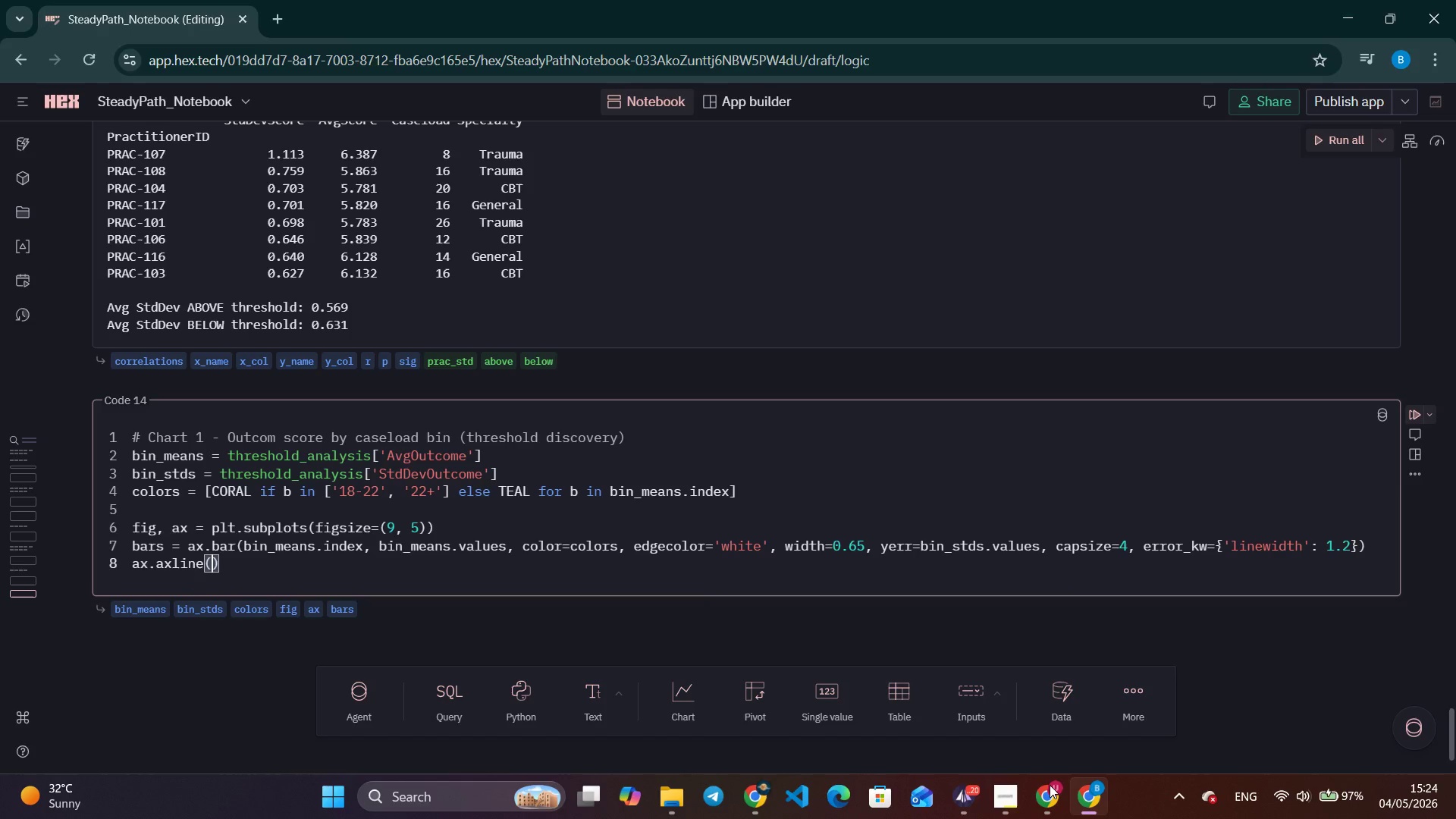 
type(  csd adf eewafv adfvvad )
 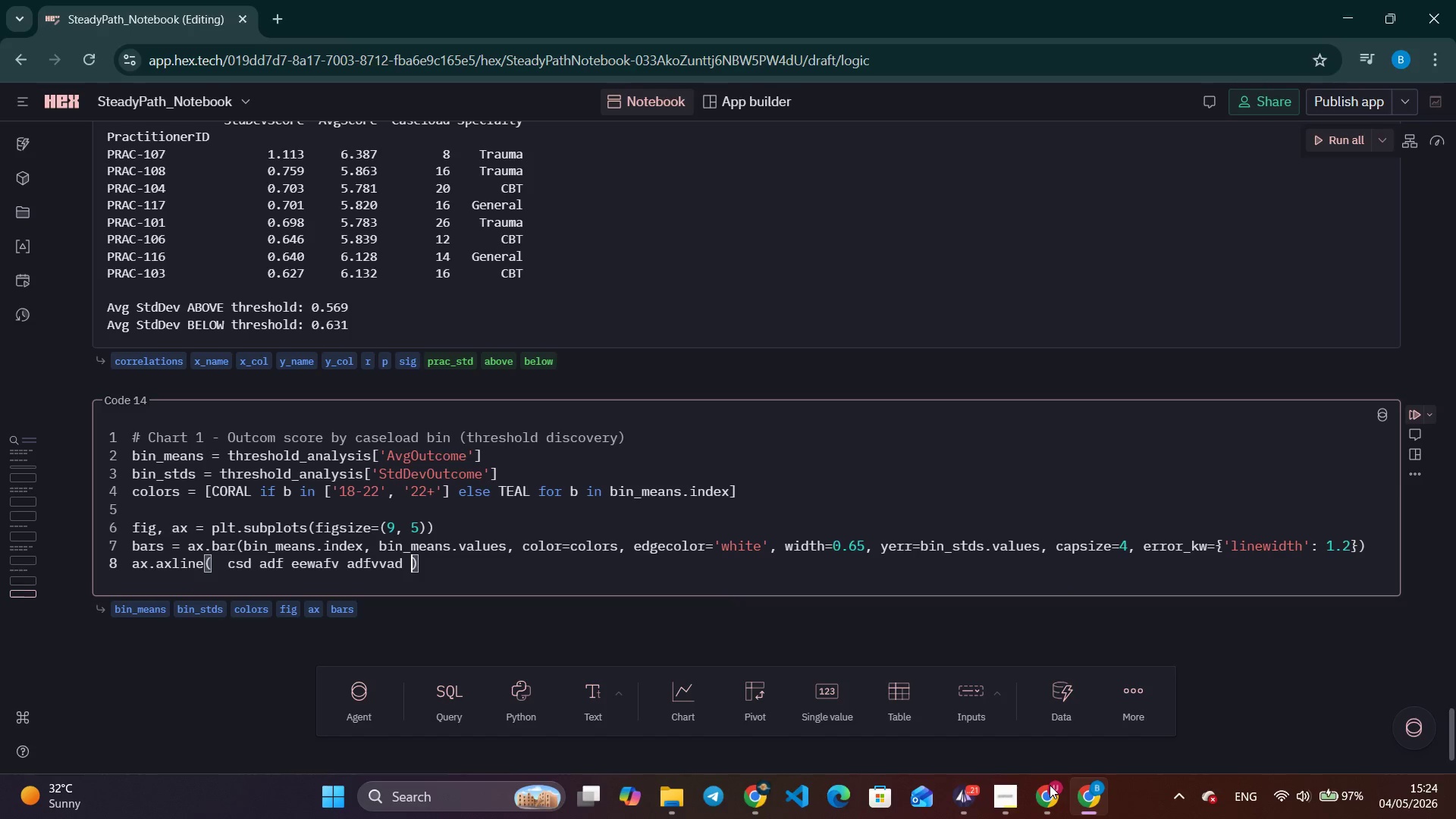 
wait(19.34)
 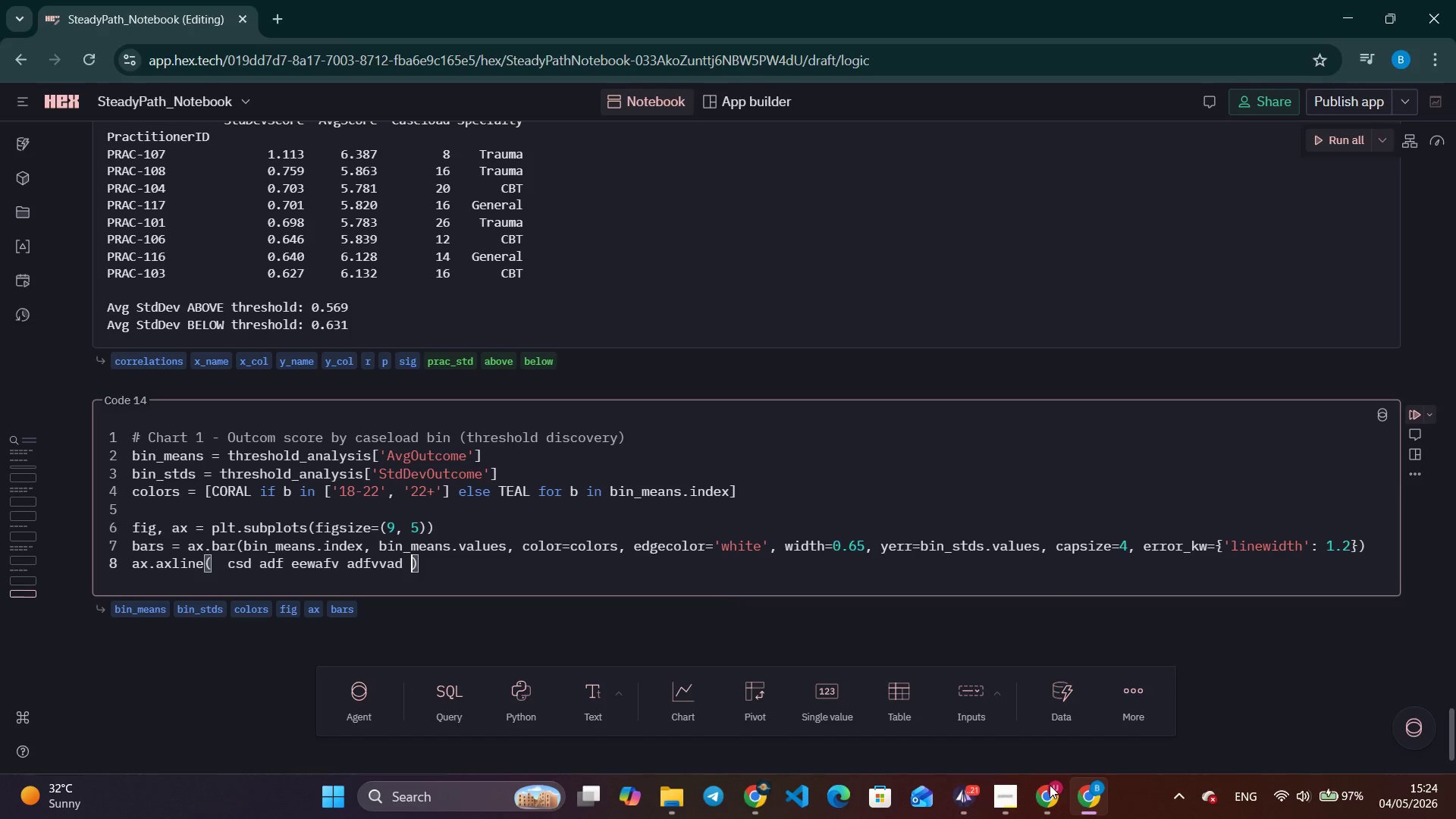 
type(ad adee )
 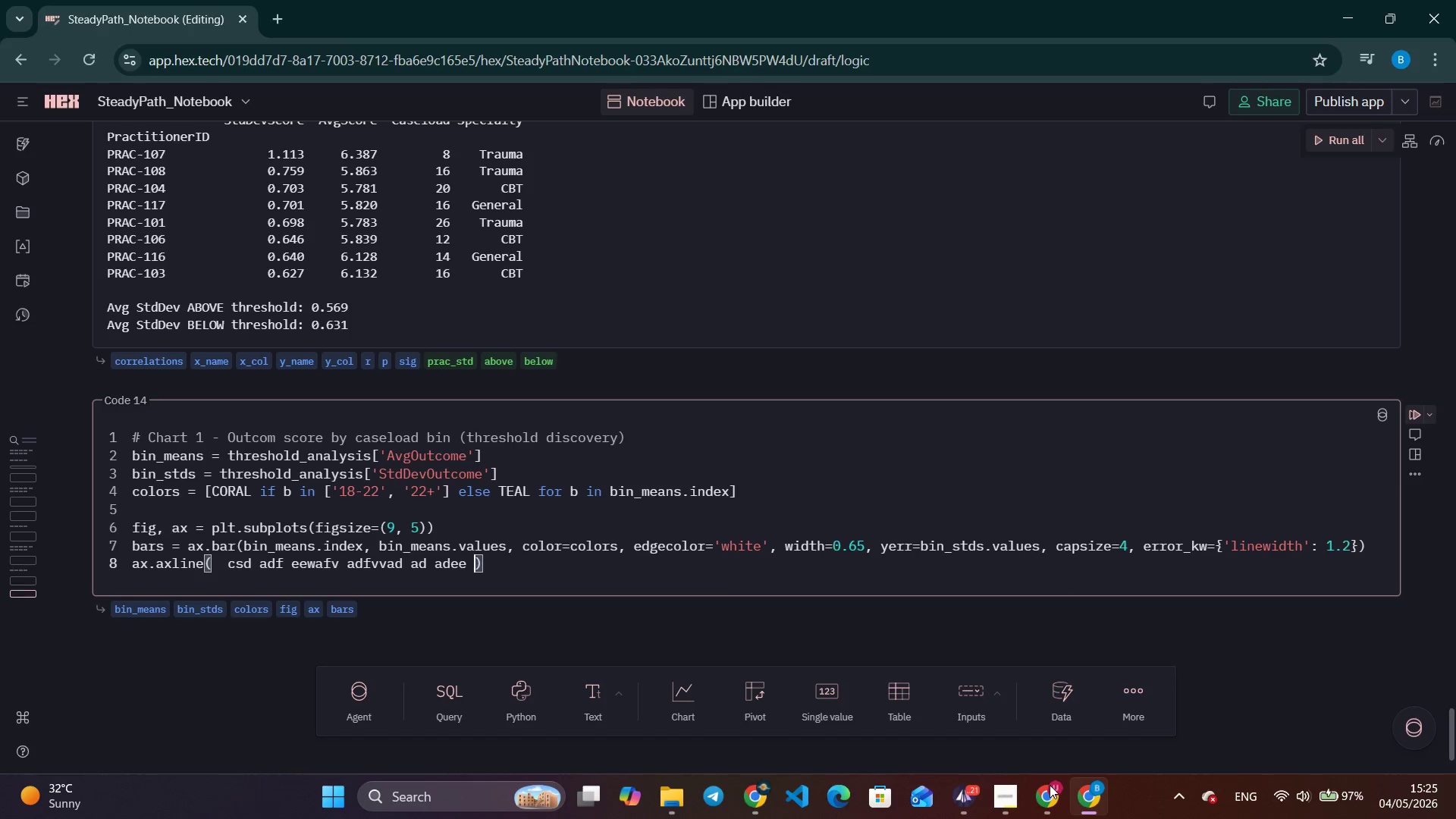 
wait(52.97)
 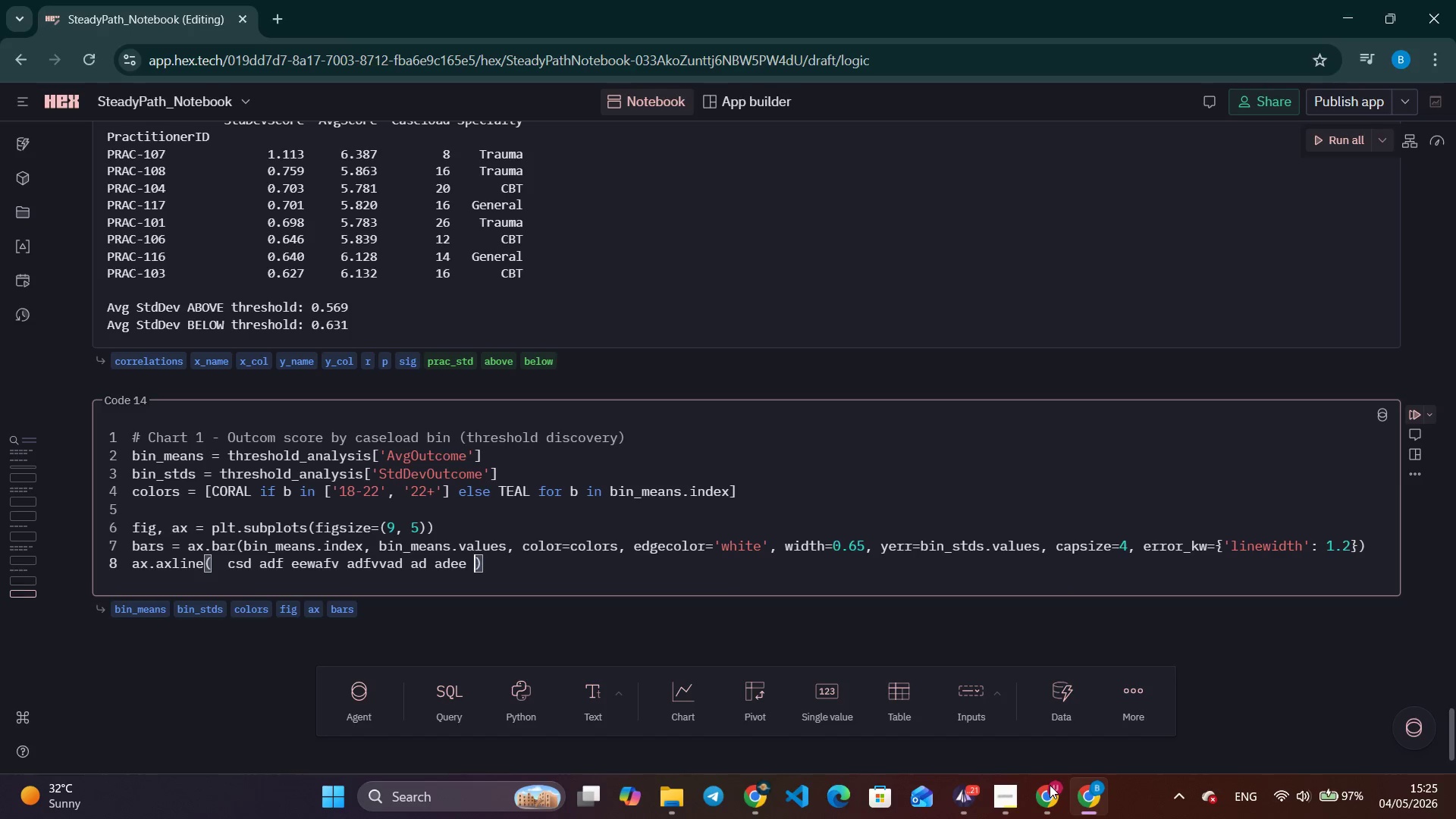 
type(adf ewwd nafgh)
 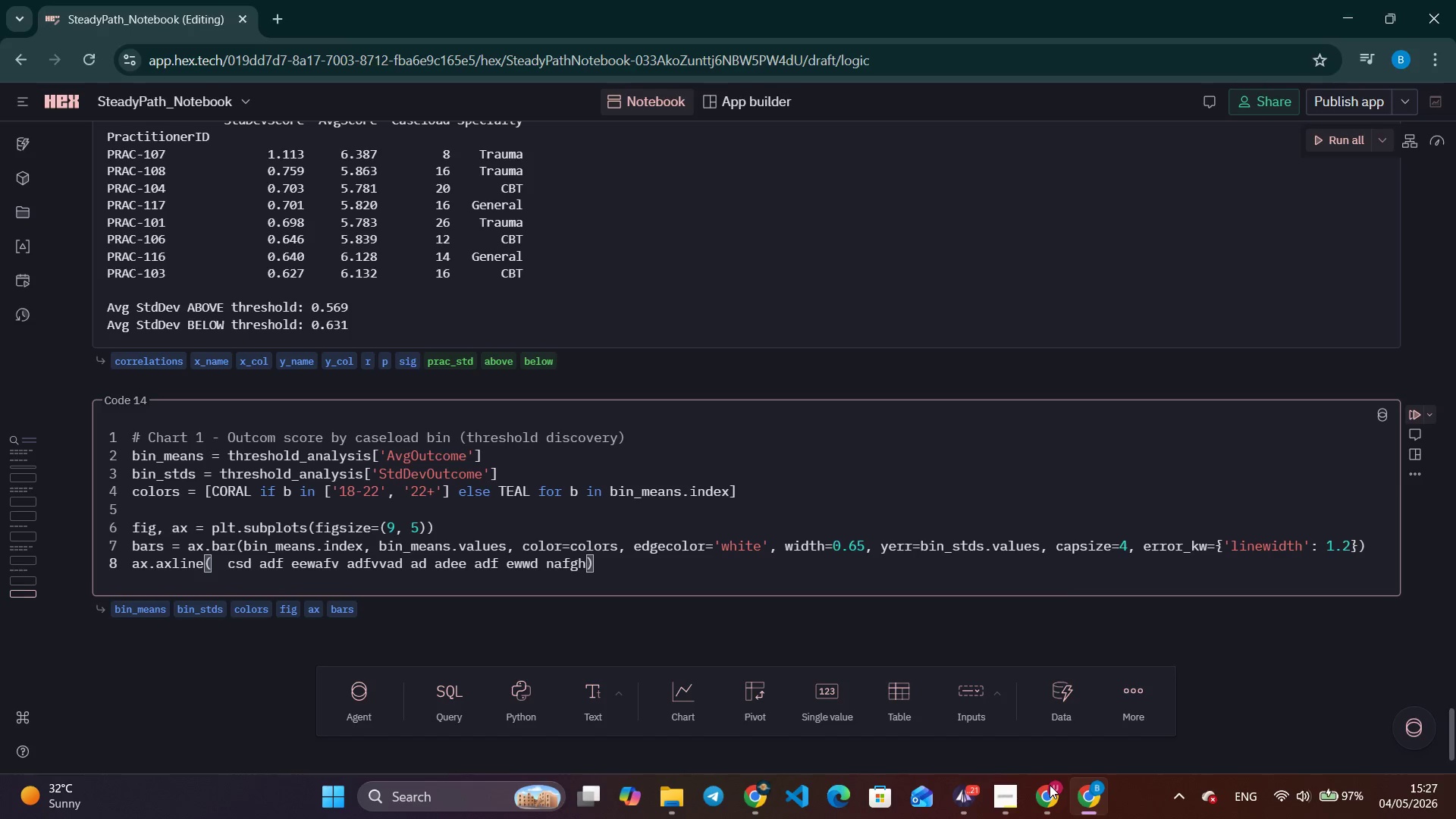 
wait(87.75)
 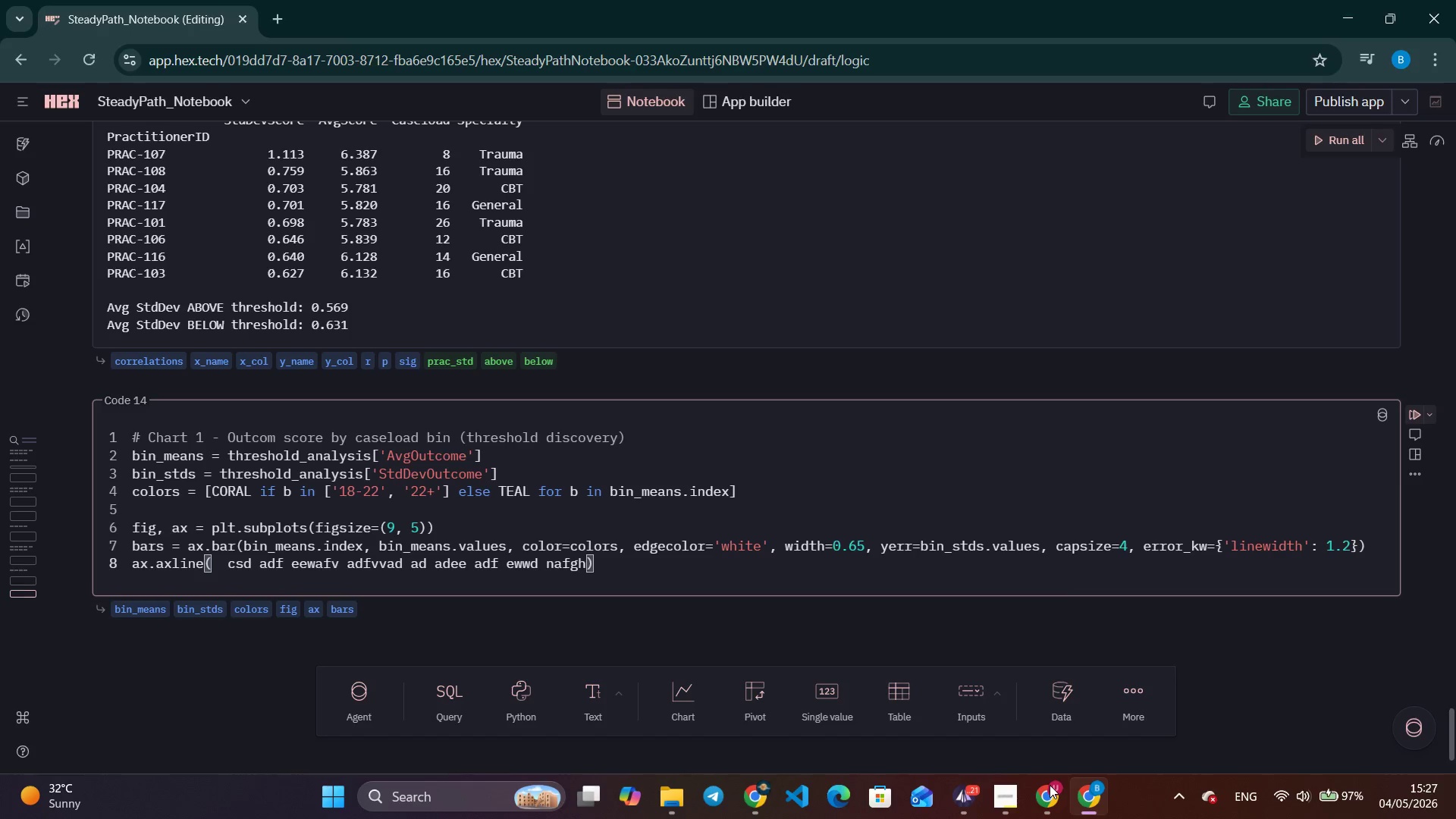 
hold_key(key=D, duration=0.38)
 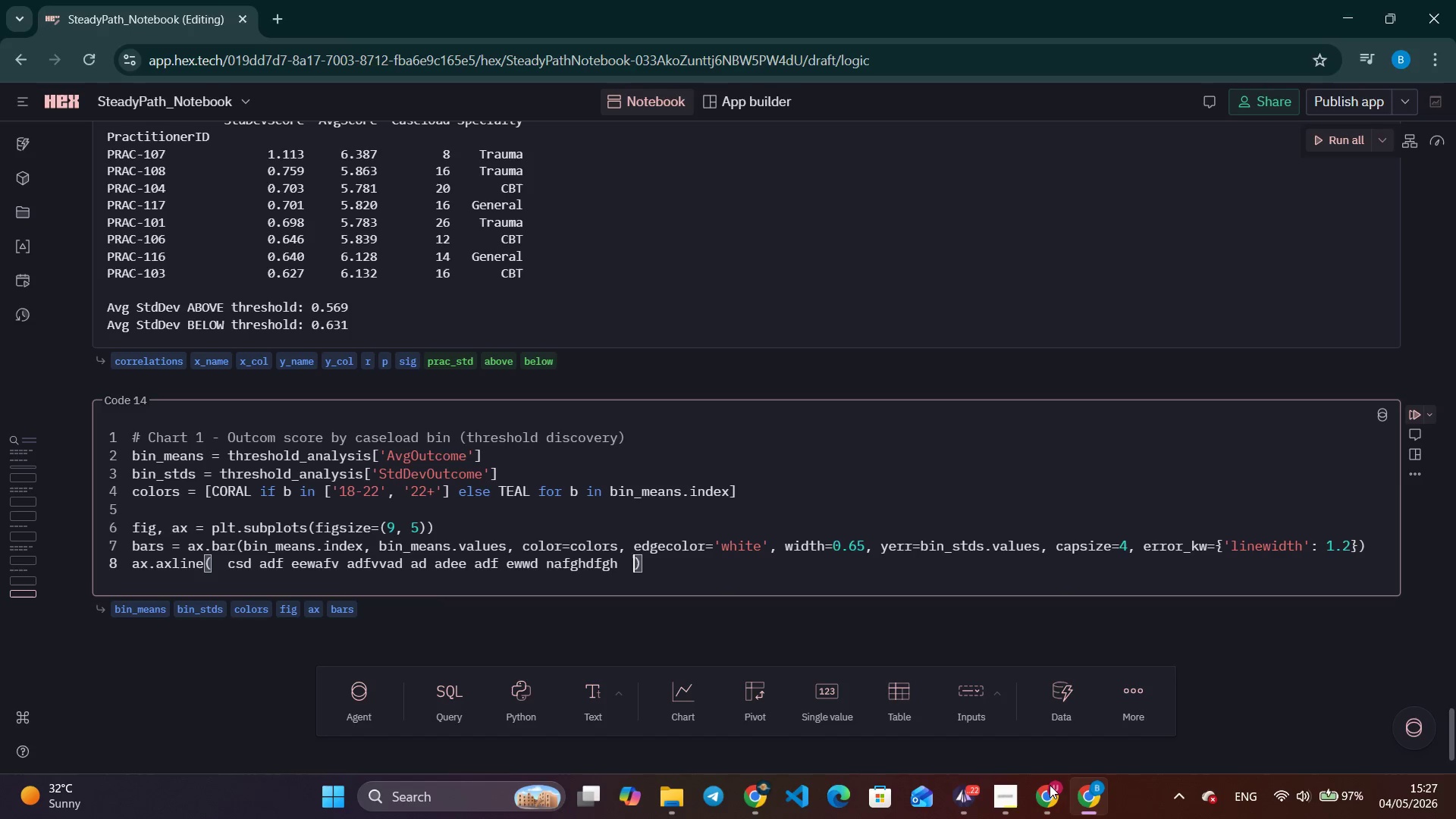 
type(fgh  aqwref )
 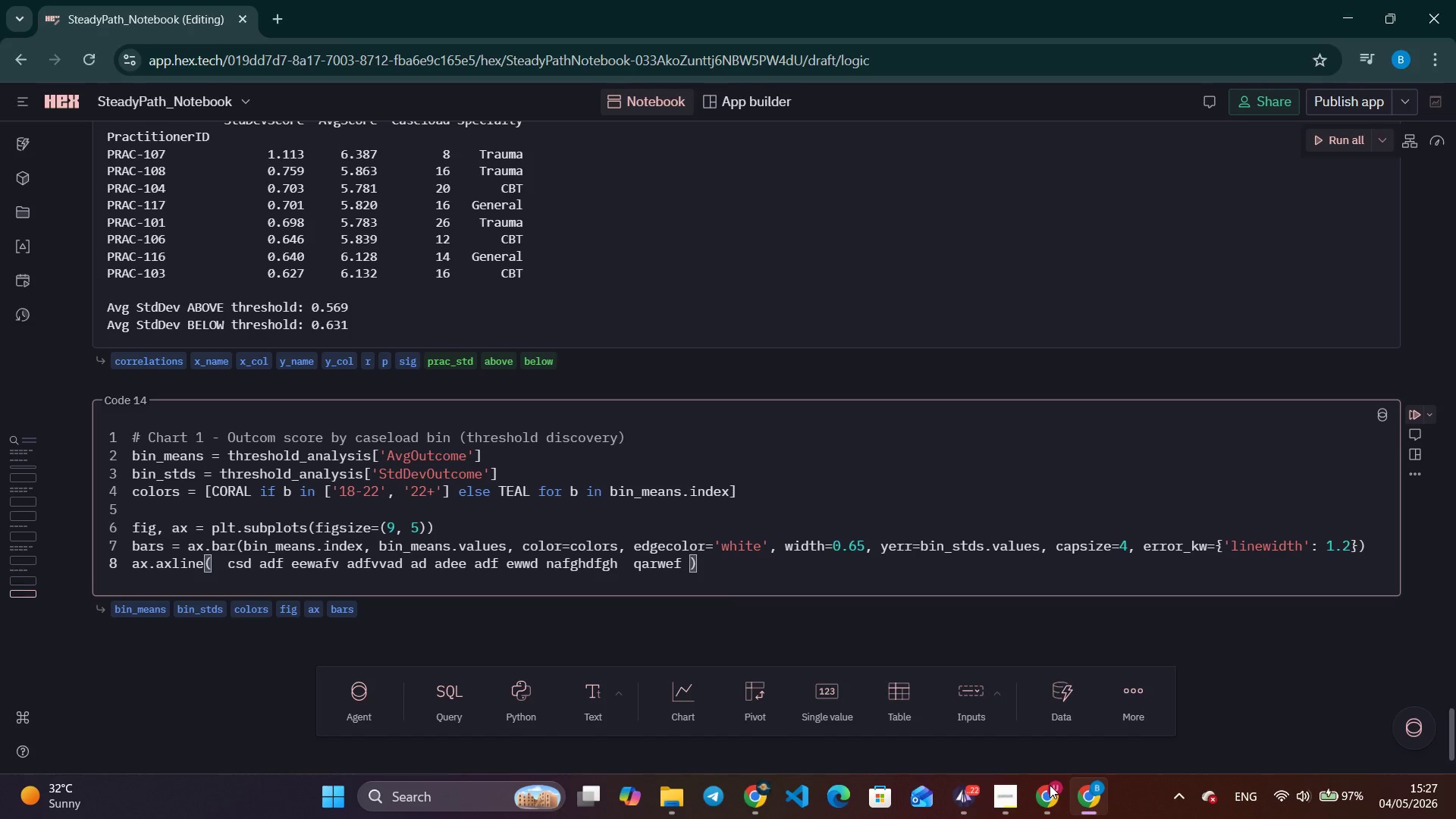 
wait(34.56)
 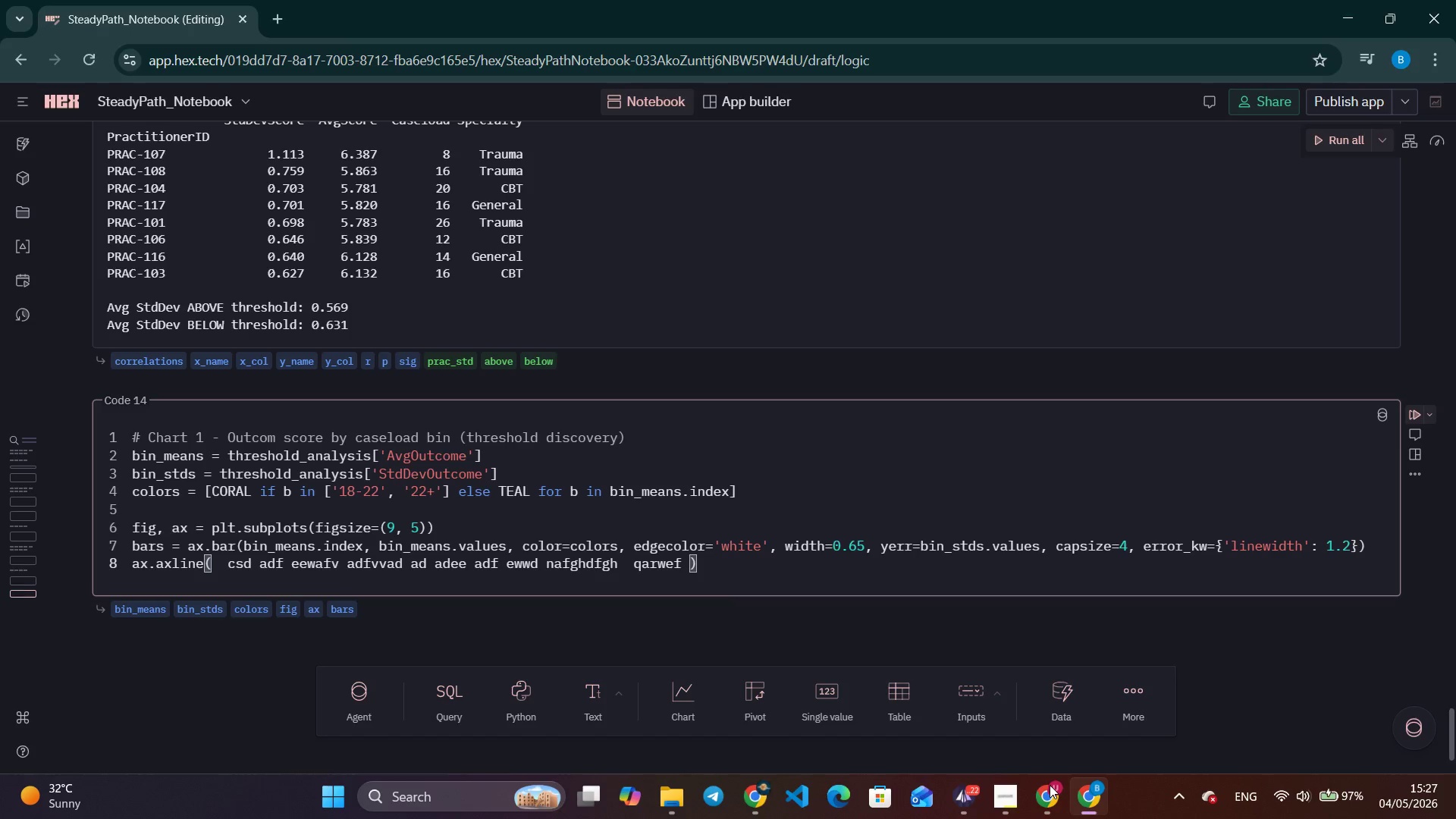 
hold_key(key=Backspace, duration=1.51)
 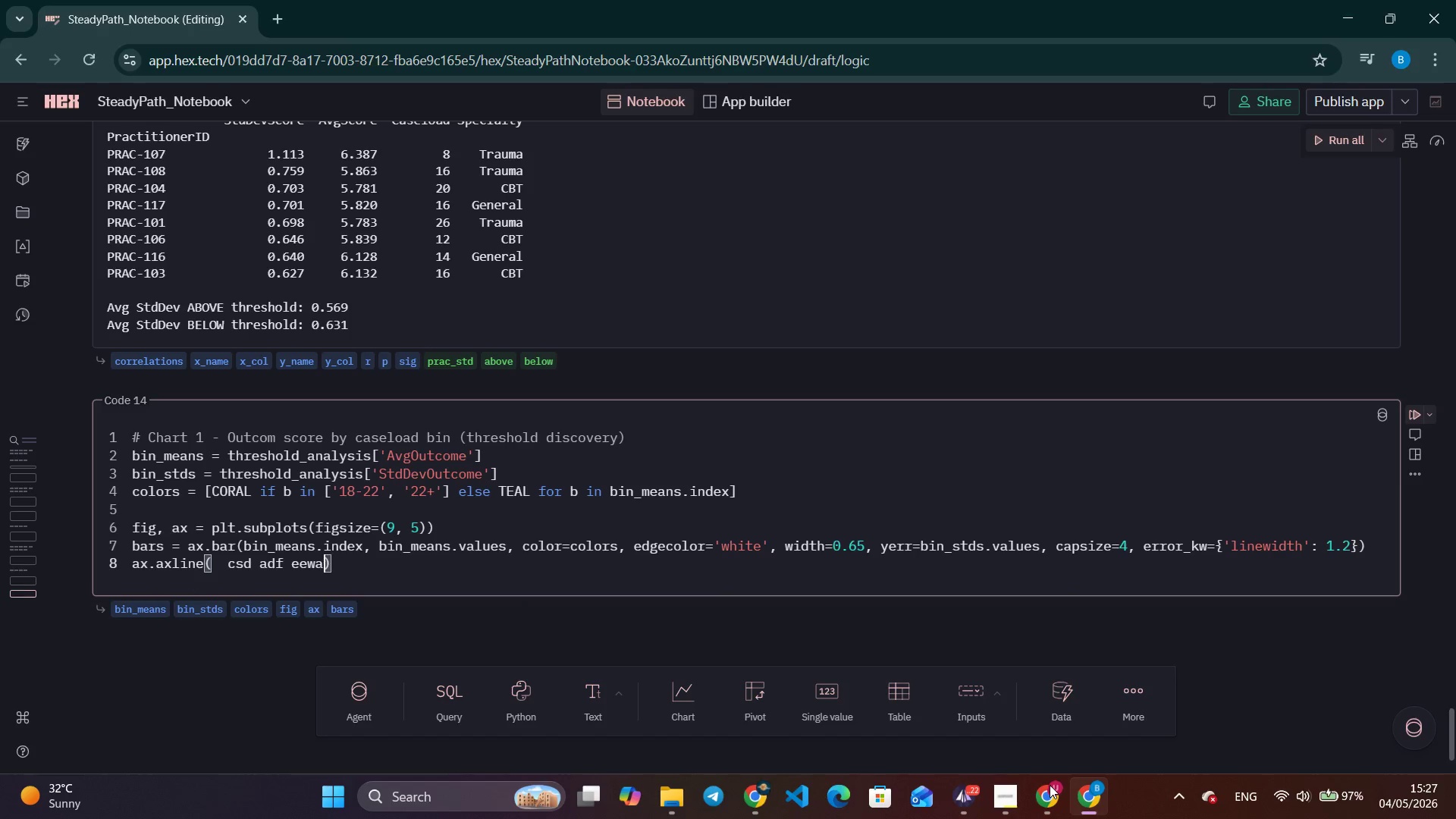 
hold_key(key=Backspace, duration=0.45)
 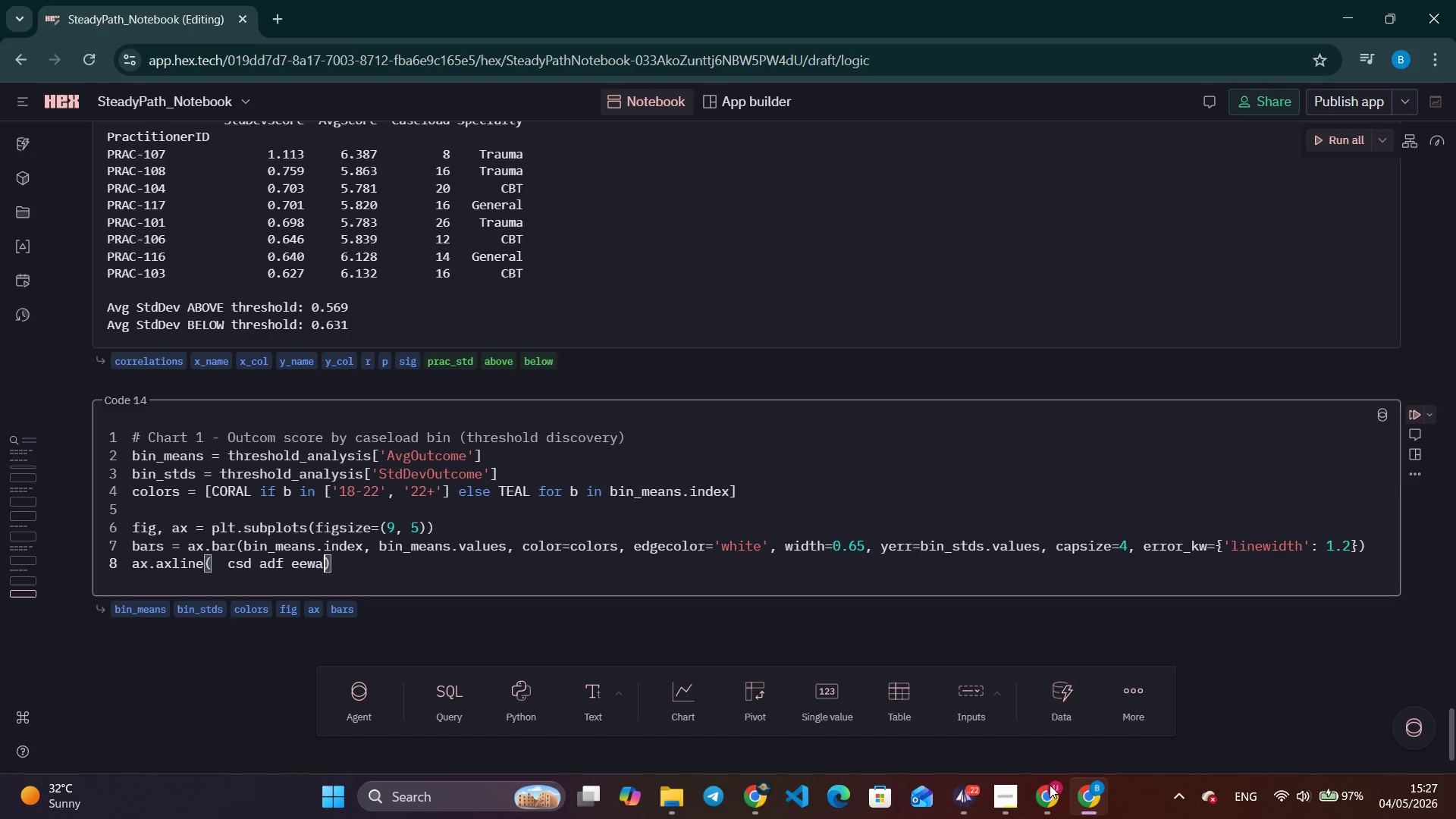 
key(Backspace)
 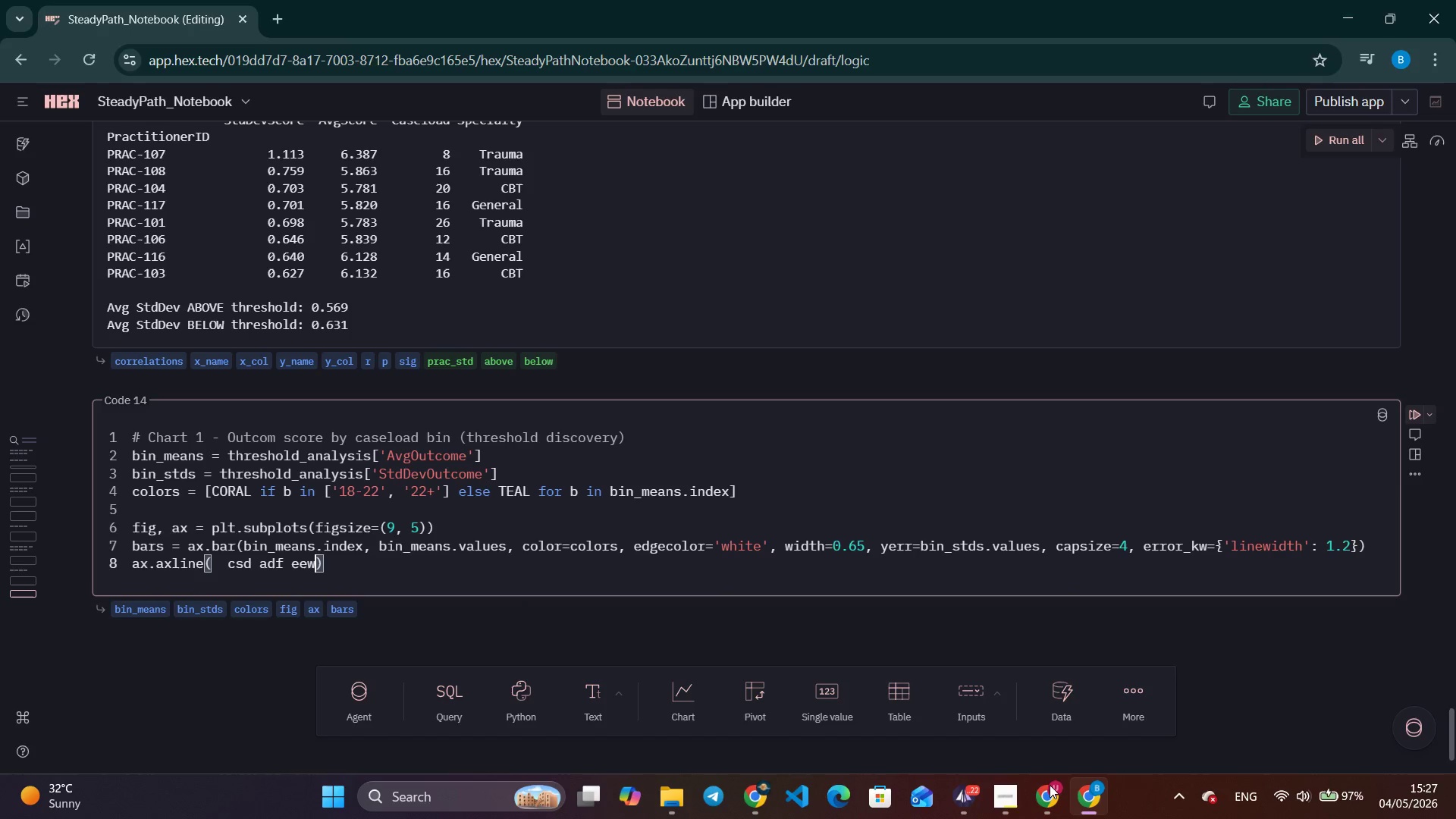 
hold_key(key=Backspace, duration=0.91)
 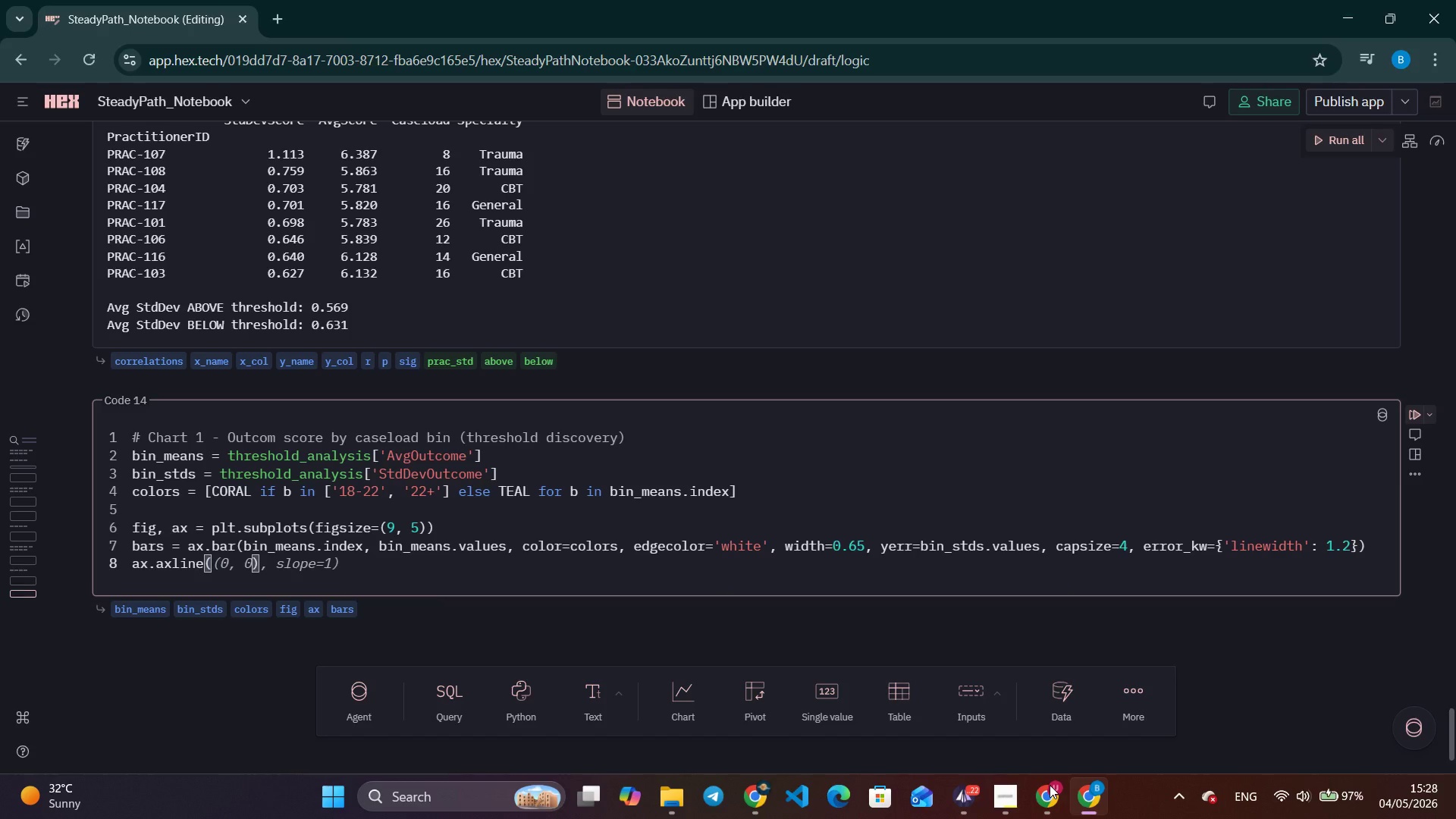 
wait(11.84)
 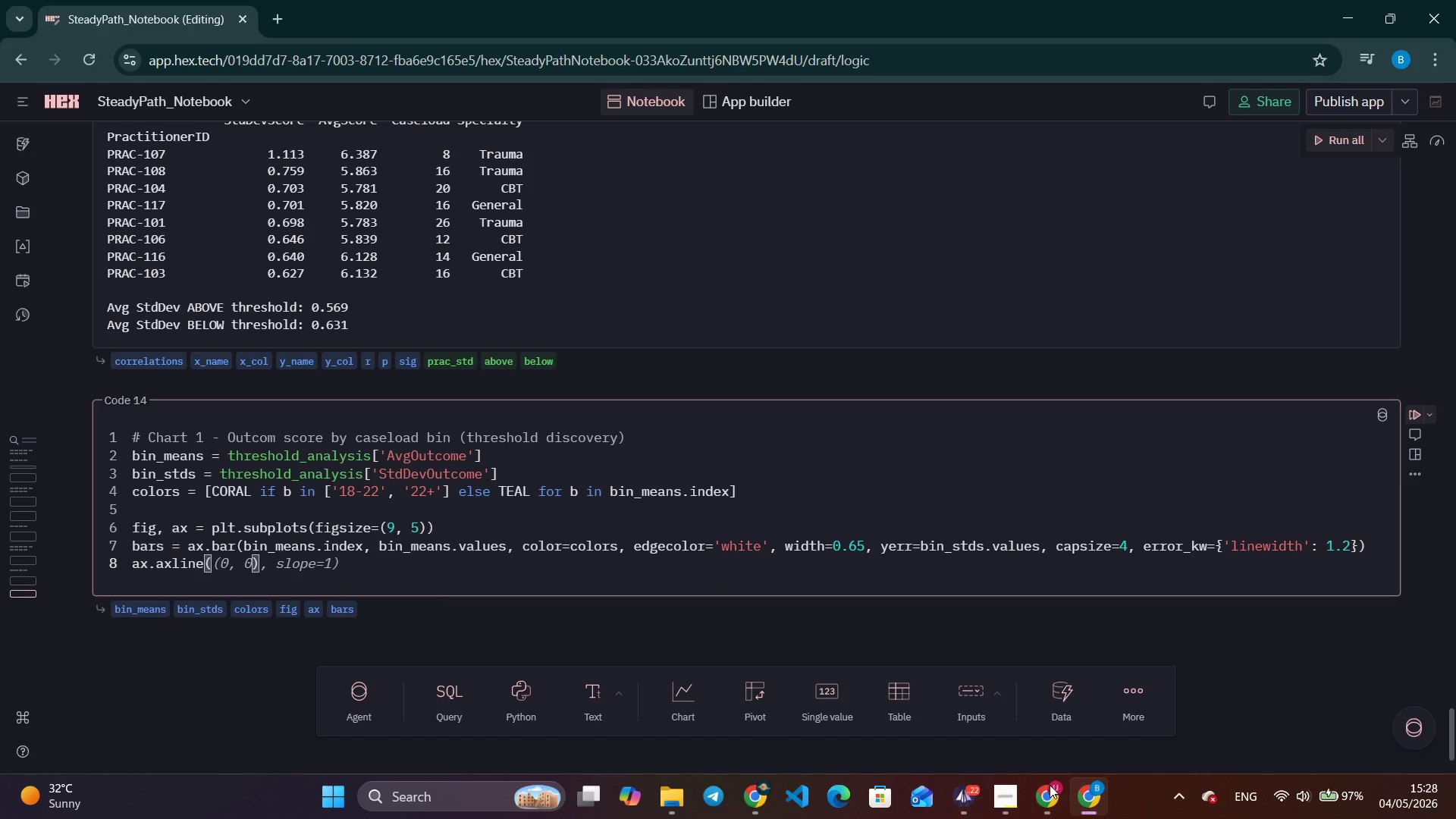 
key(ArrowLeft)
 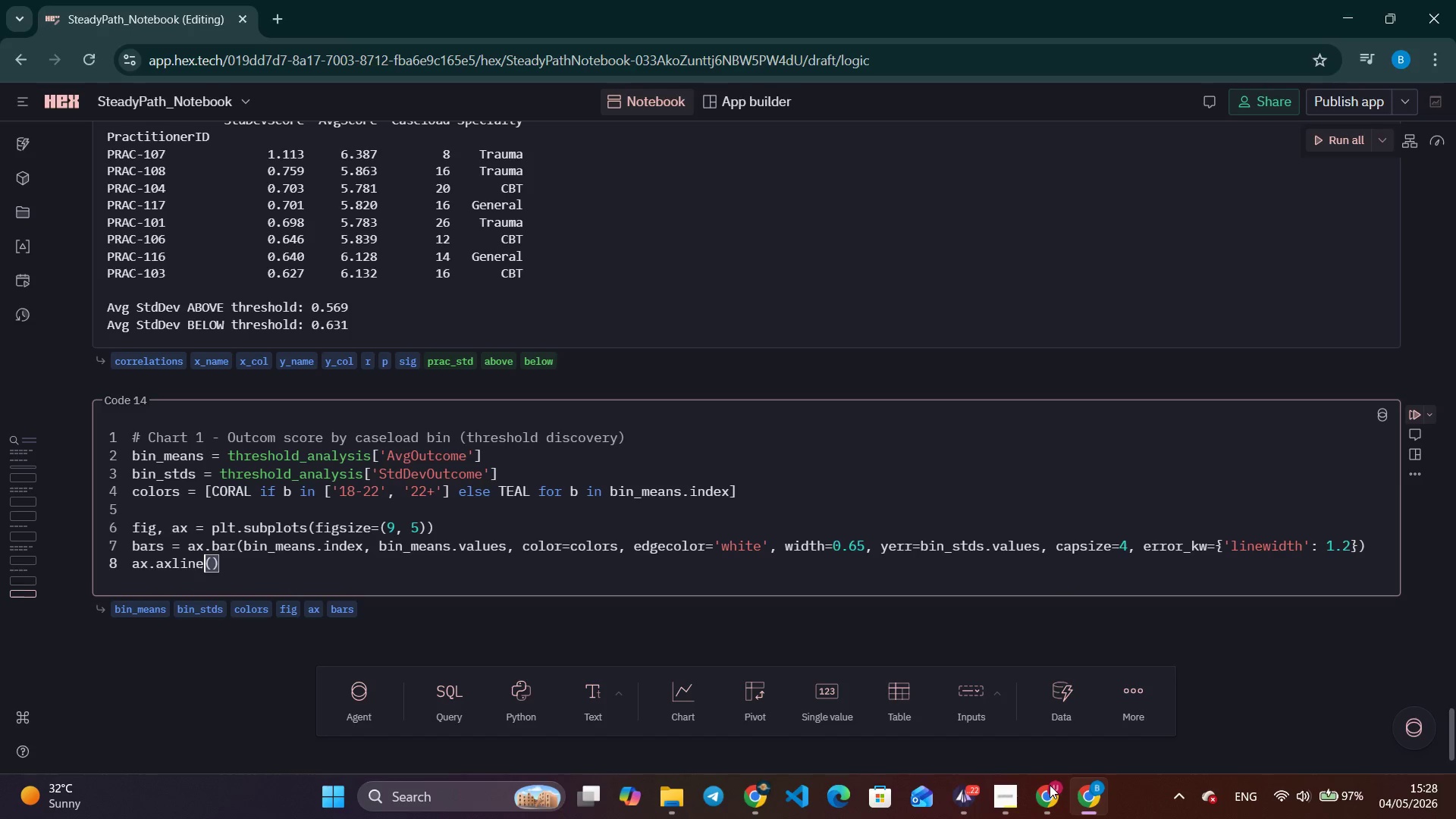 
key(ArrowLeft)
 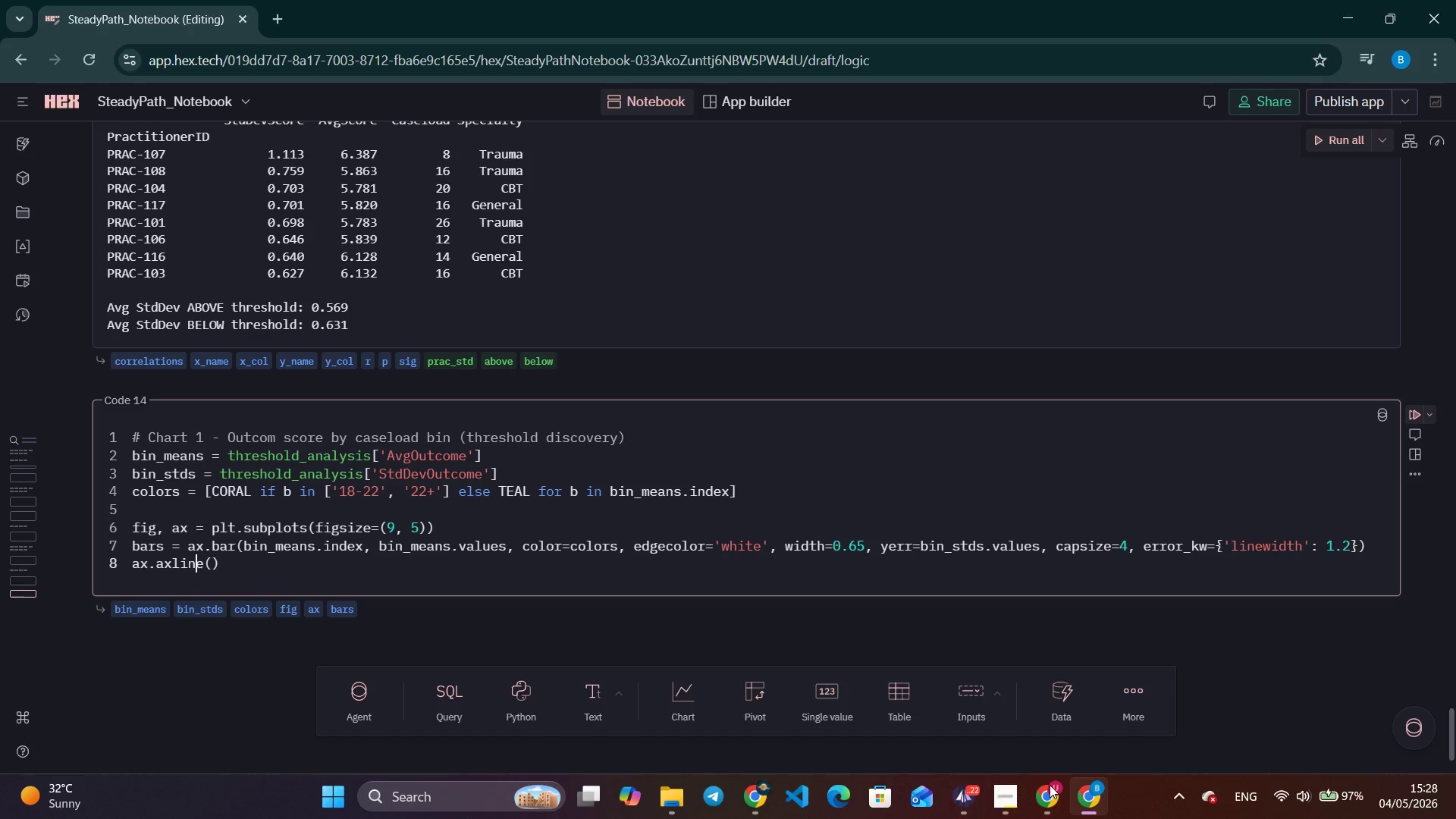 
key(ArrowLeft)
 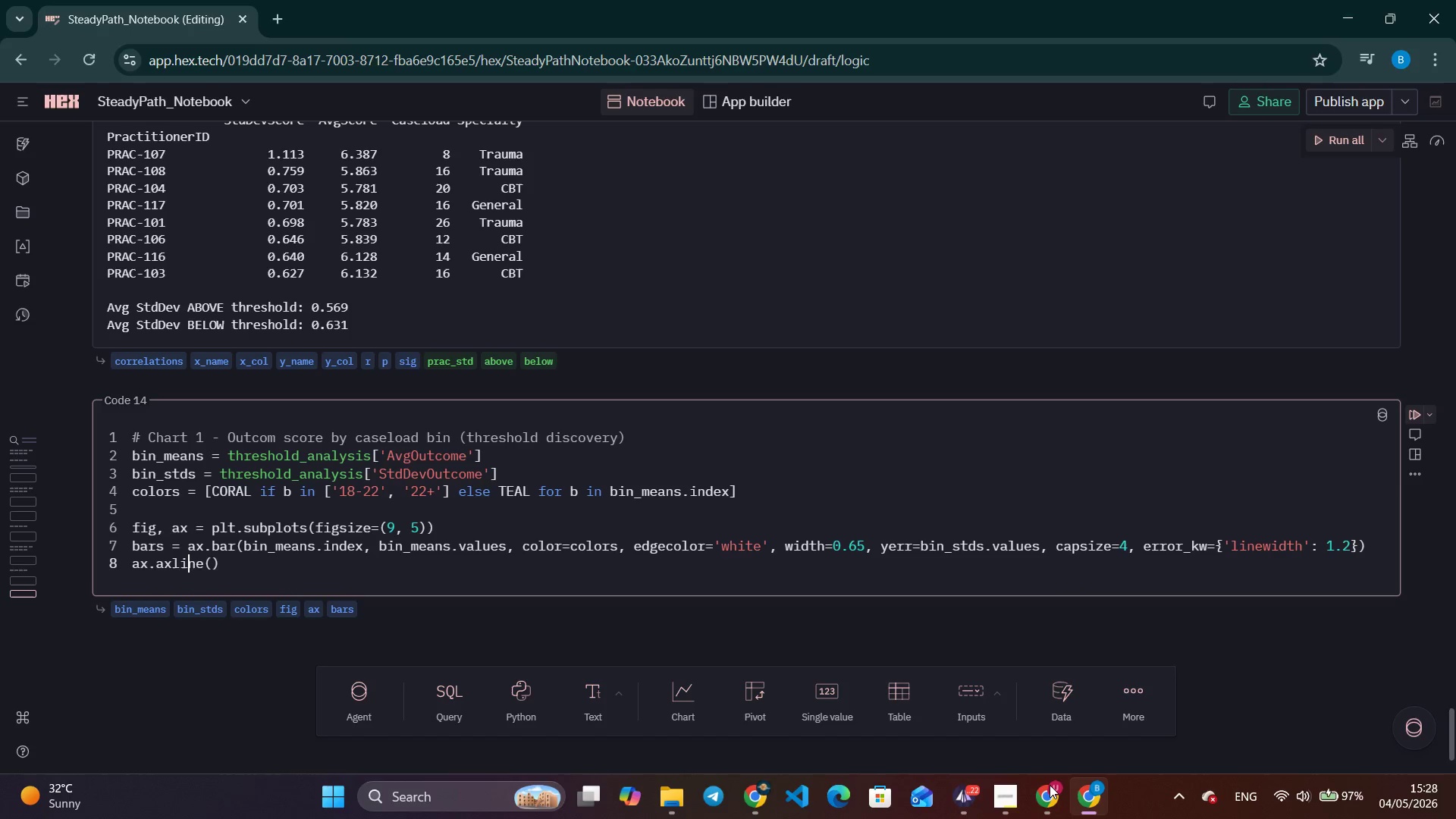 
key(ArrowLeft)
 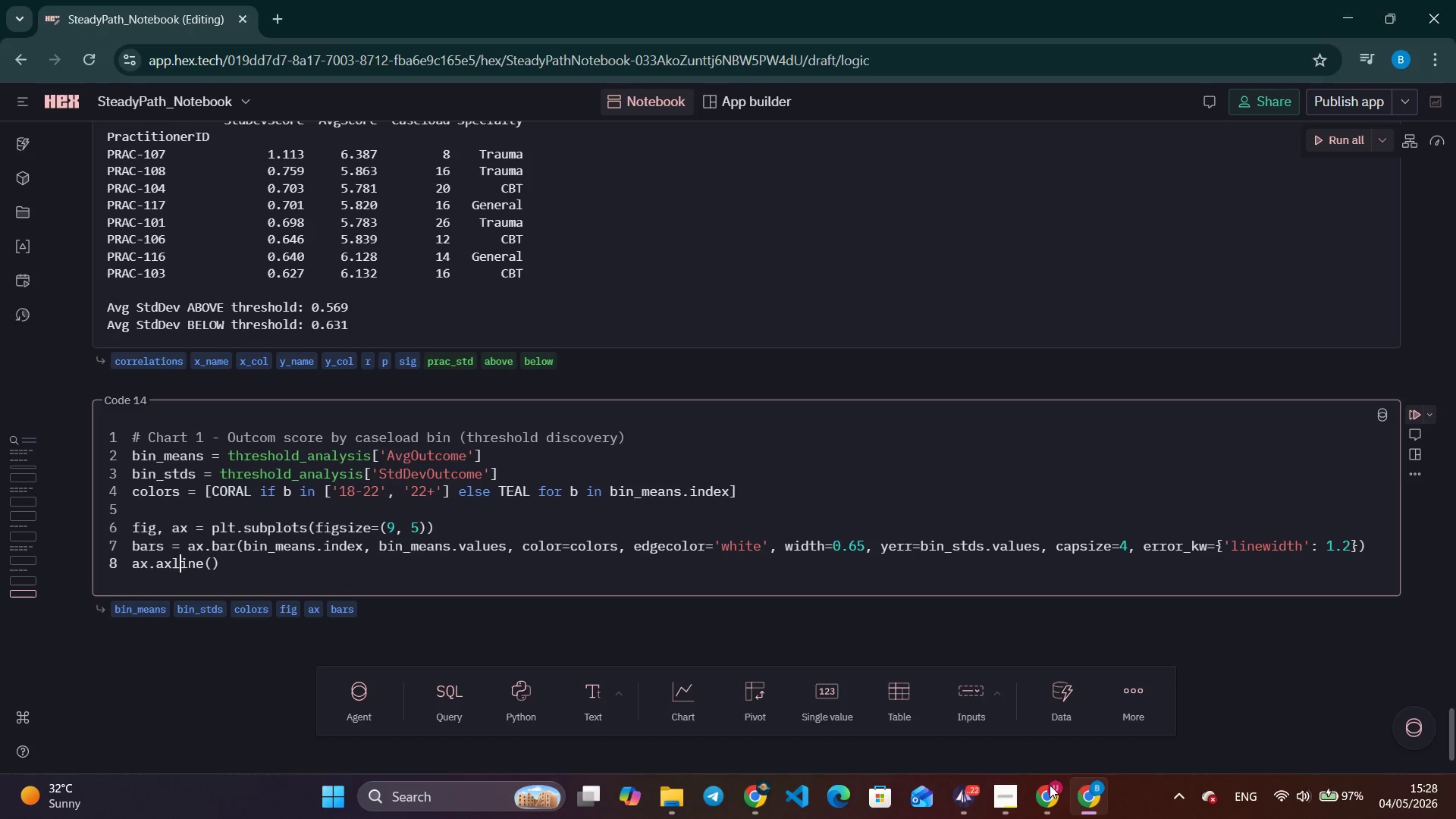 
key(ArrowLeft)
 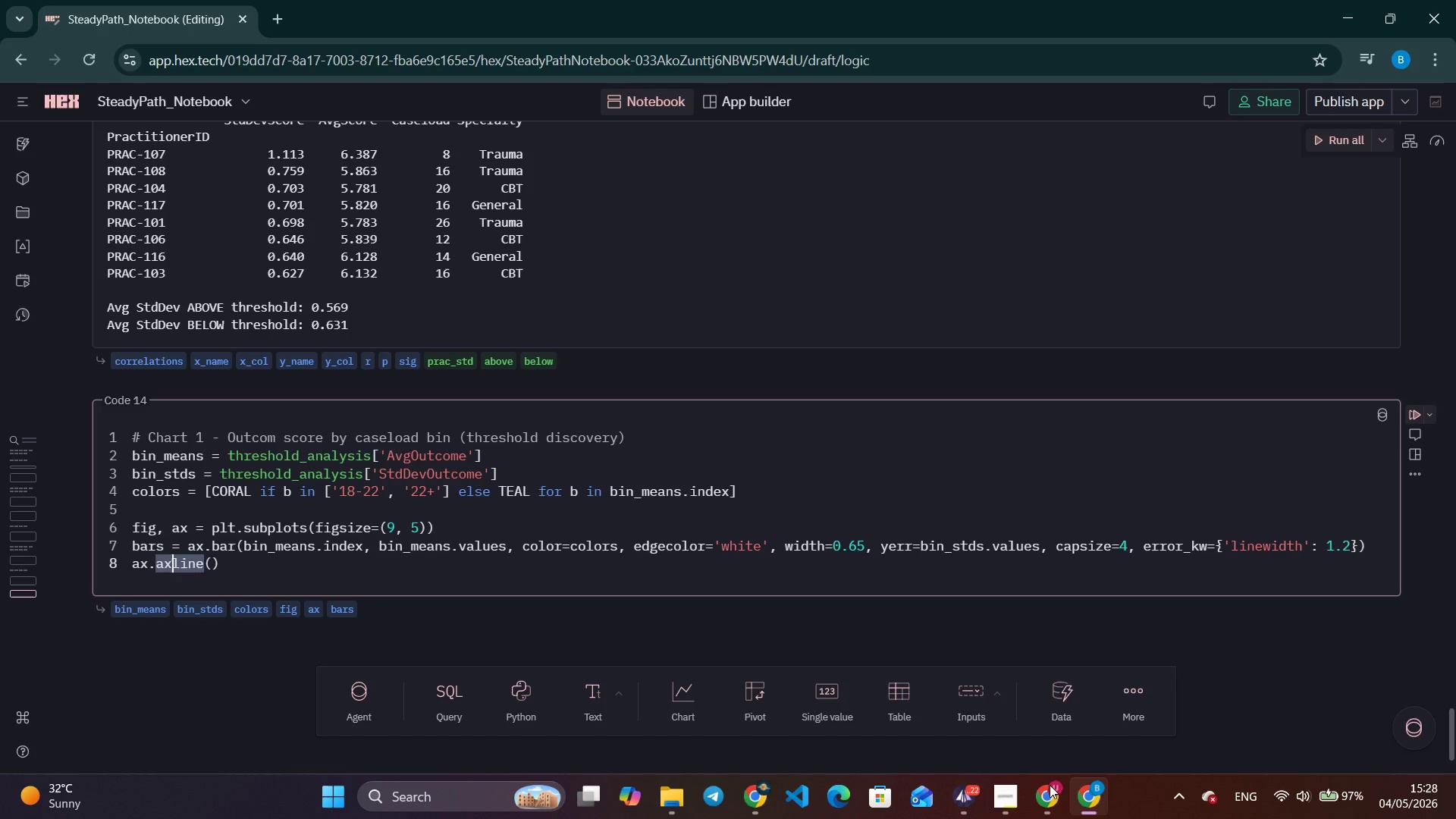 
key(V)
 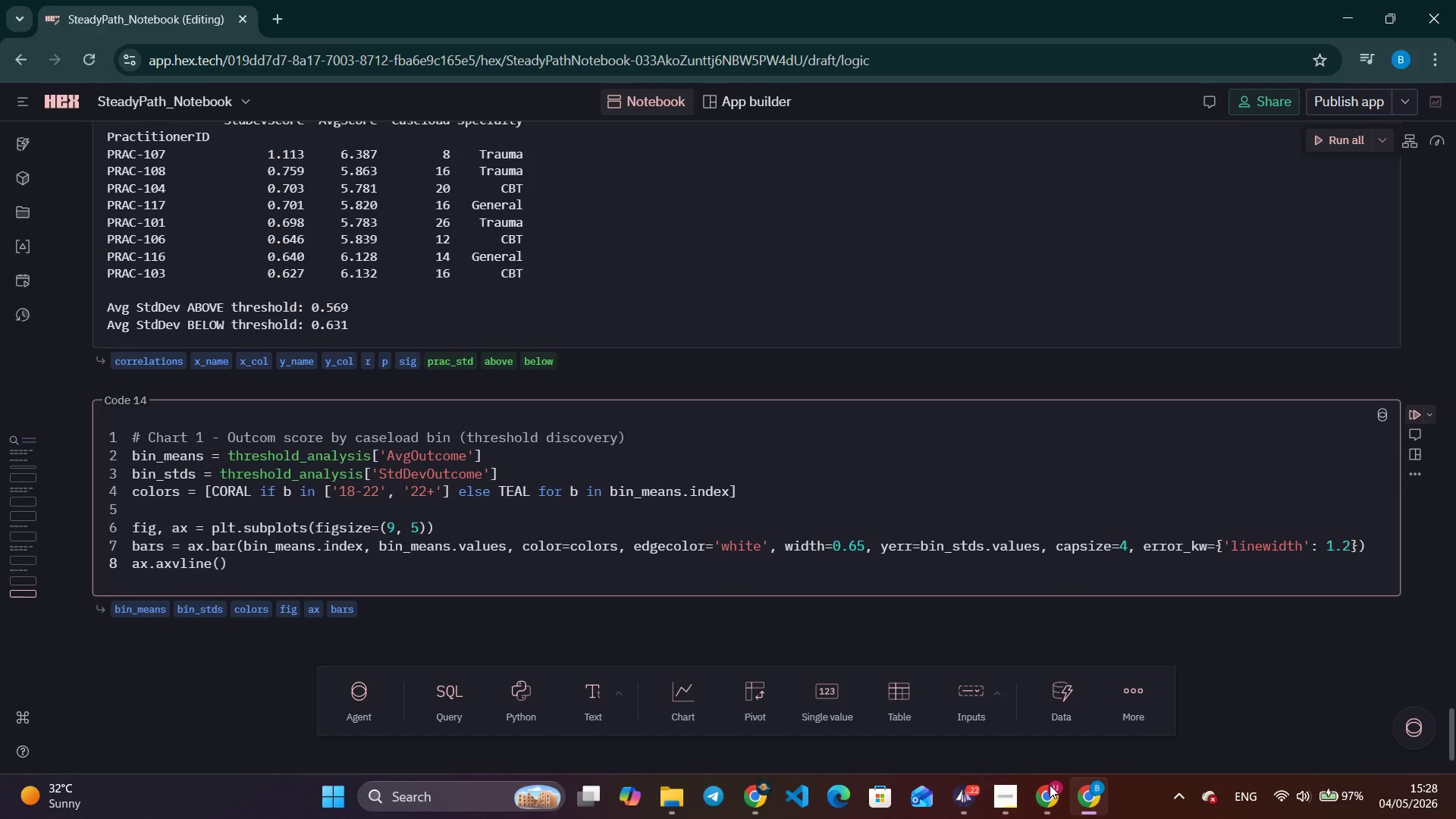 
key(ArrowRight)
 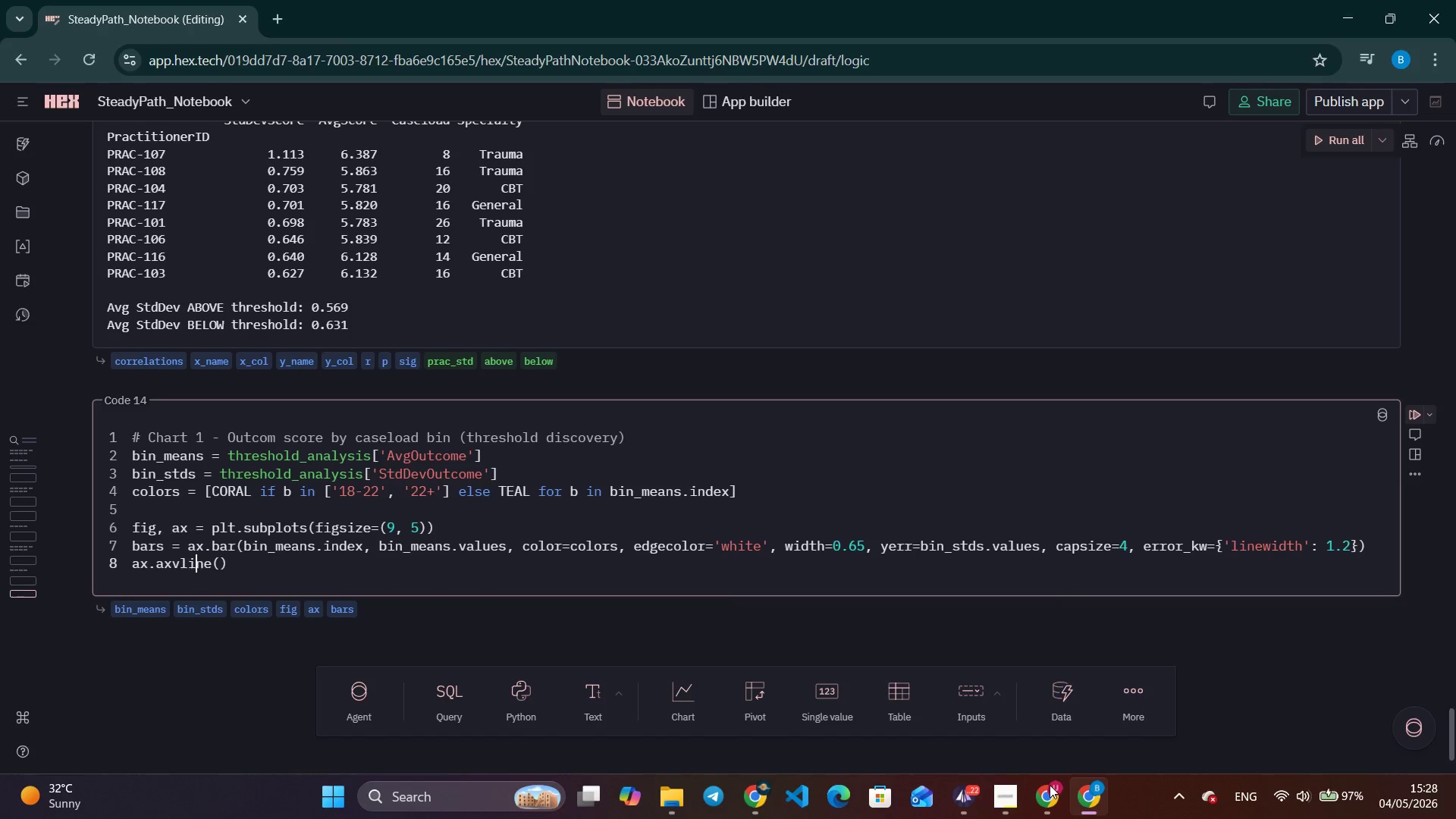 
key(ArrowRight)
 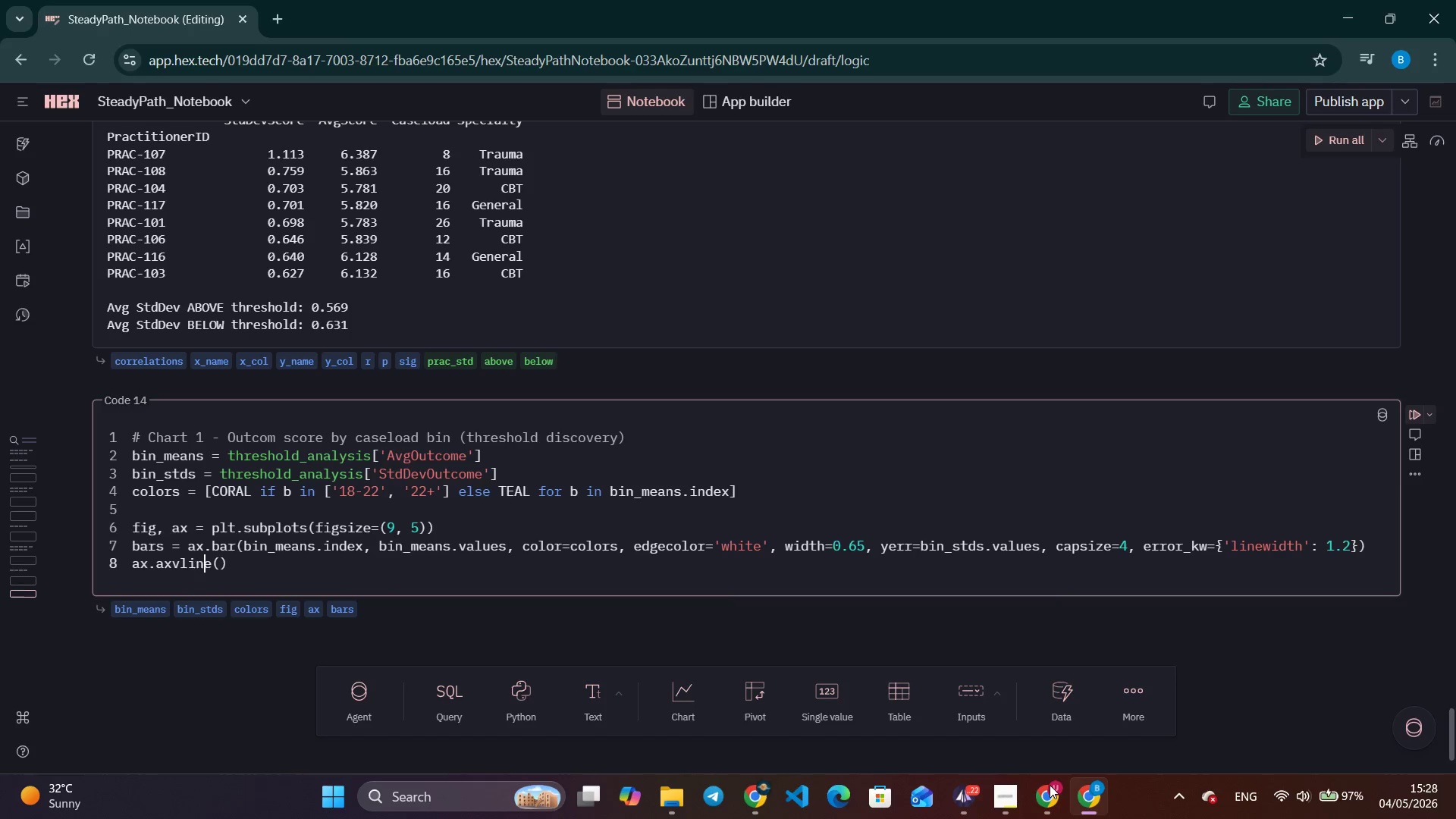 
key(ArrowRight)
 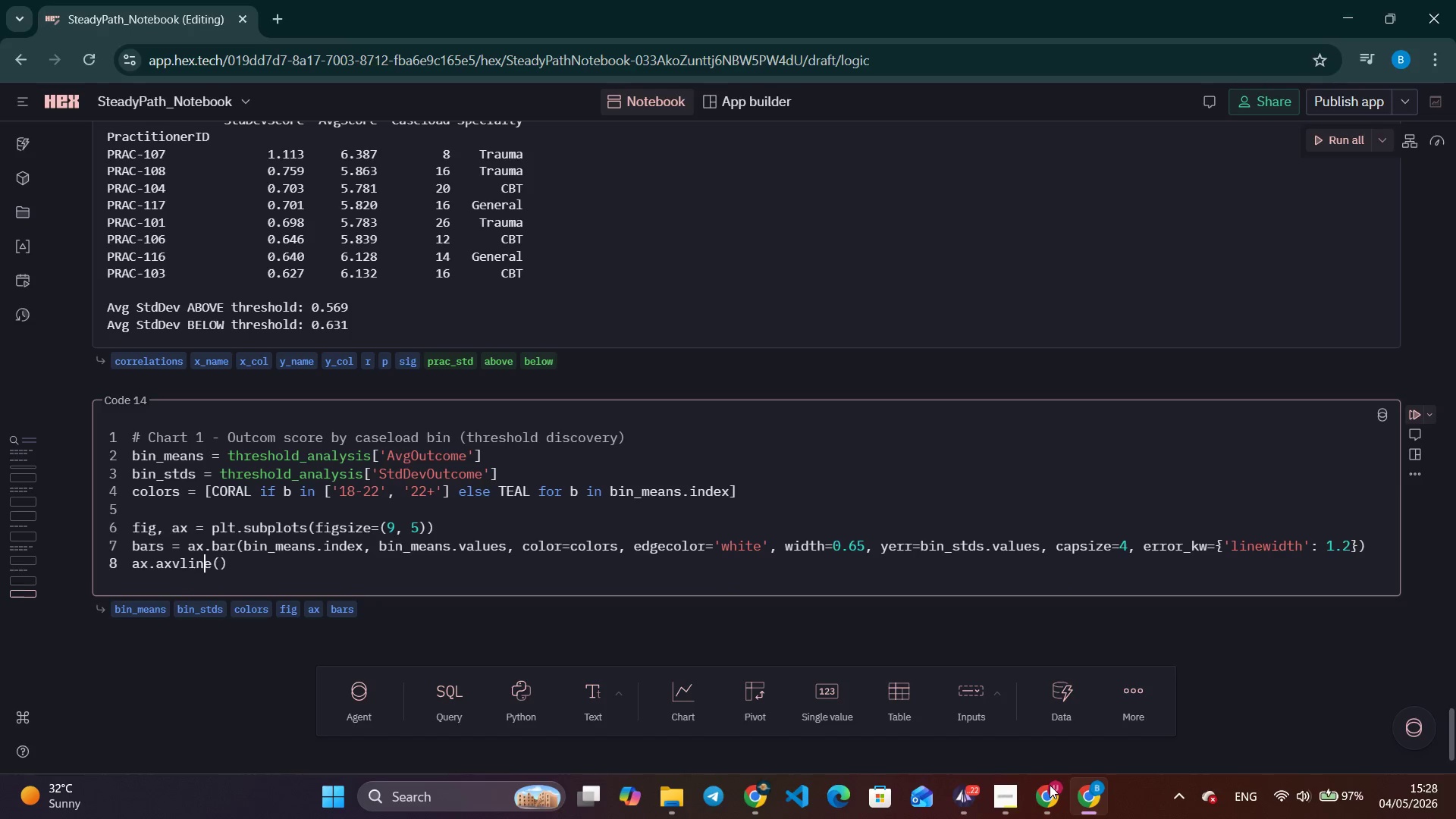 
key(ArrowRight)
 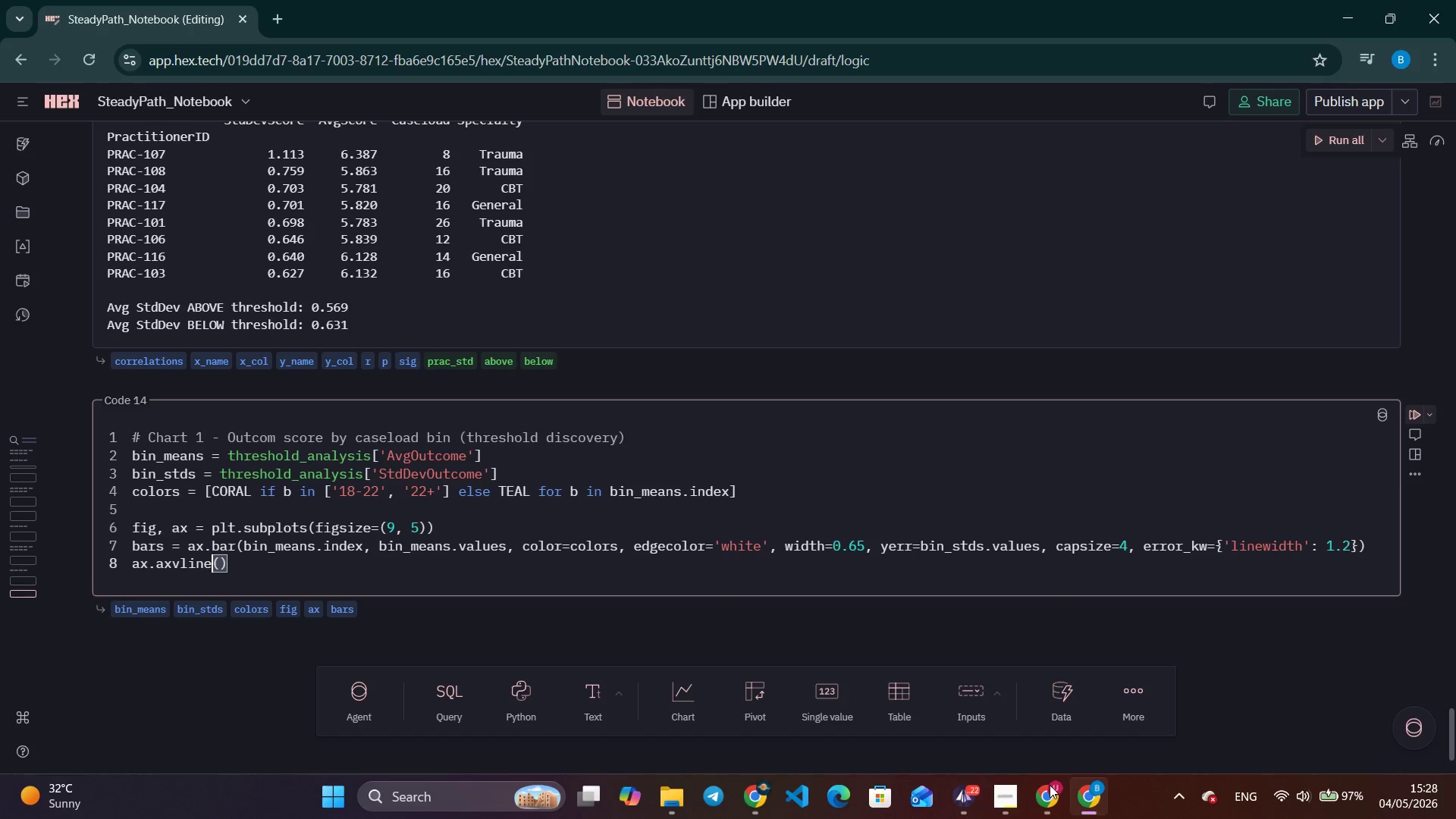 
key(ArrowRight)
 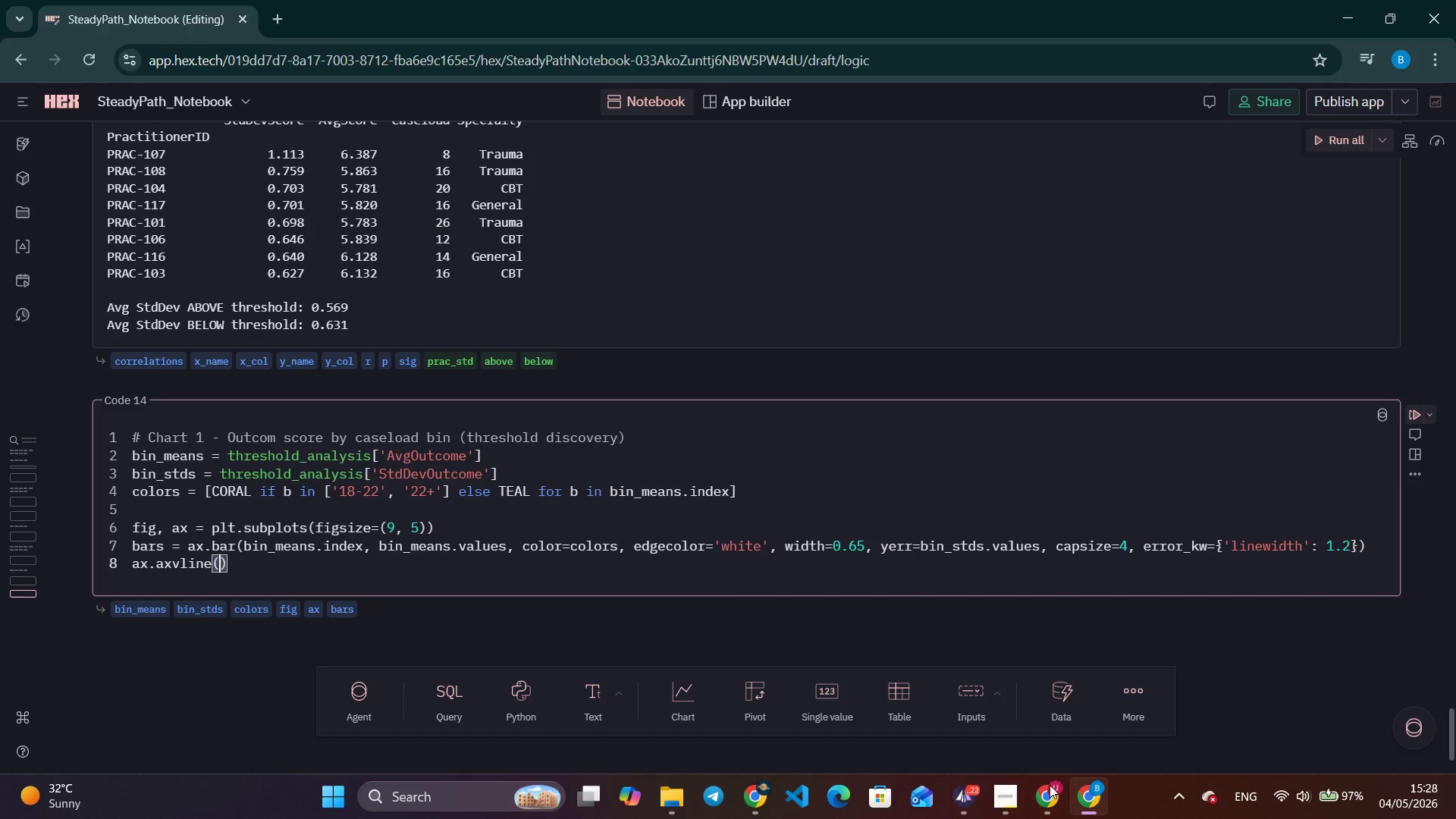 
type(2.5, color=CORAL, linewidth=2.0, linestyle='--)
 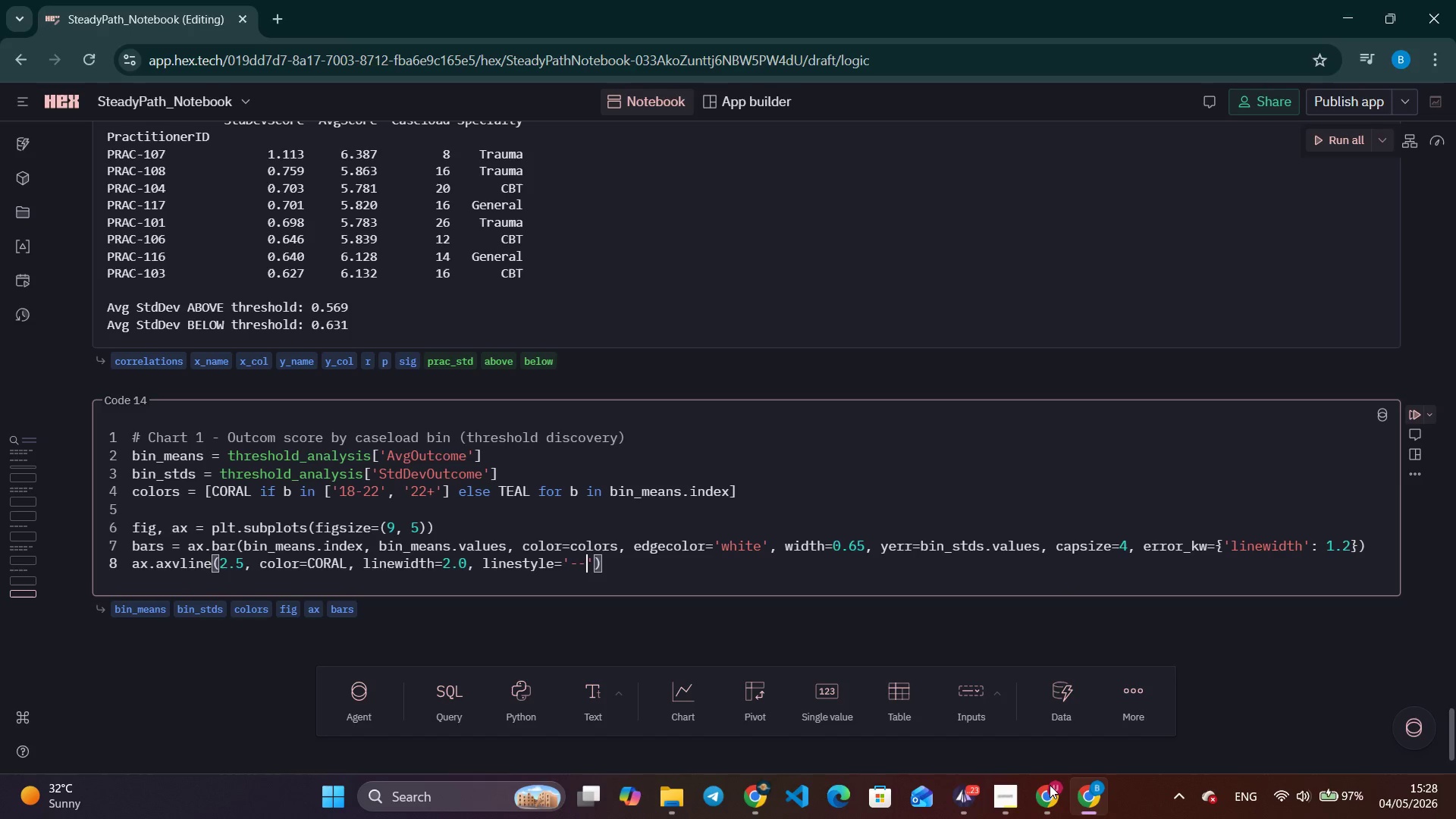 
key(ArrowRight)
 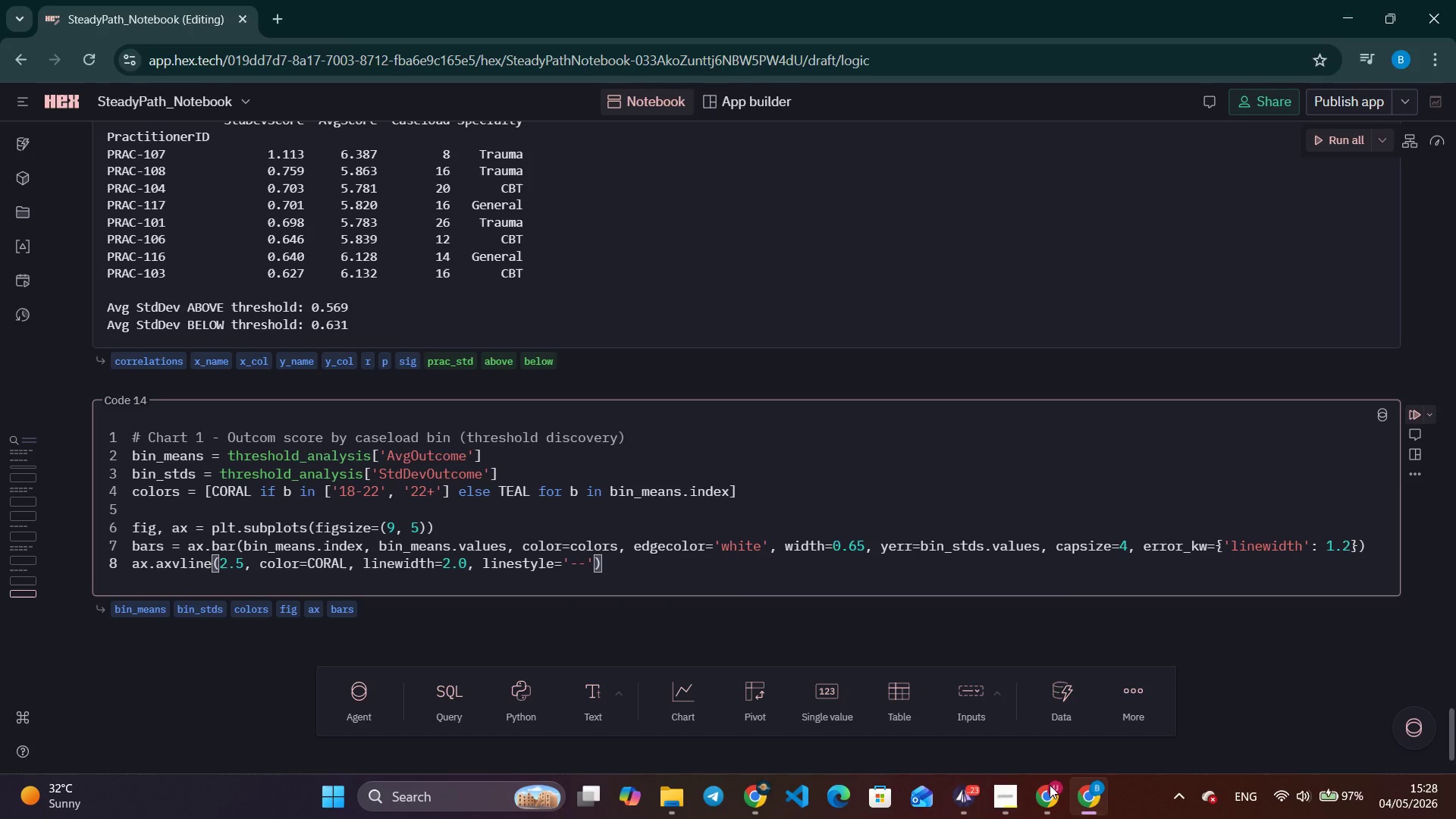 
type(, label='Overload threshold identified)
 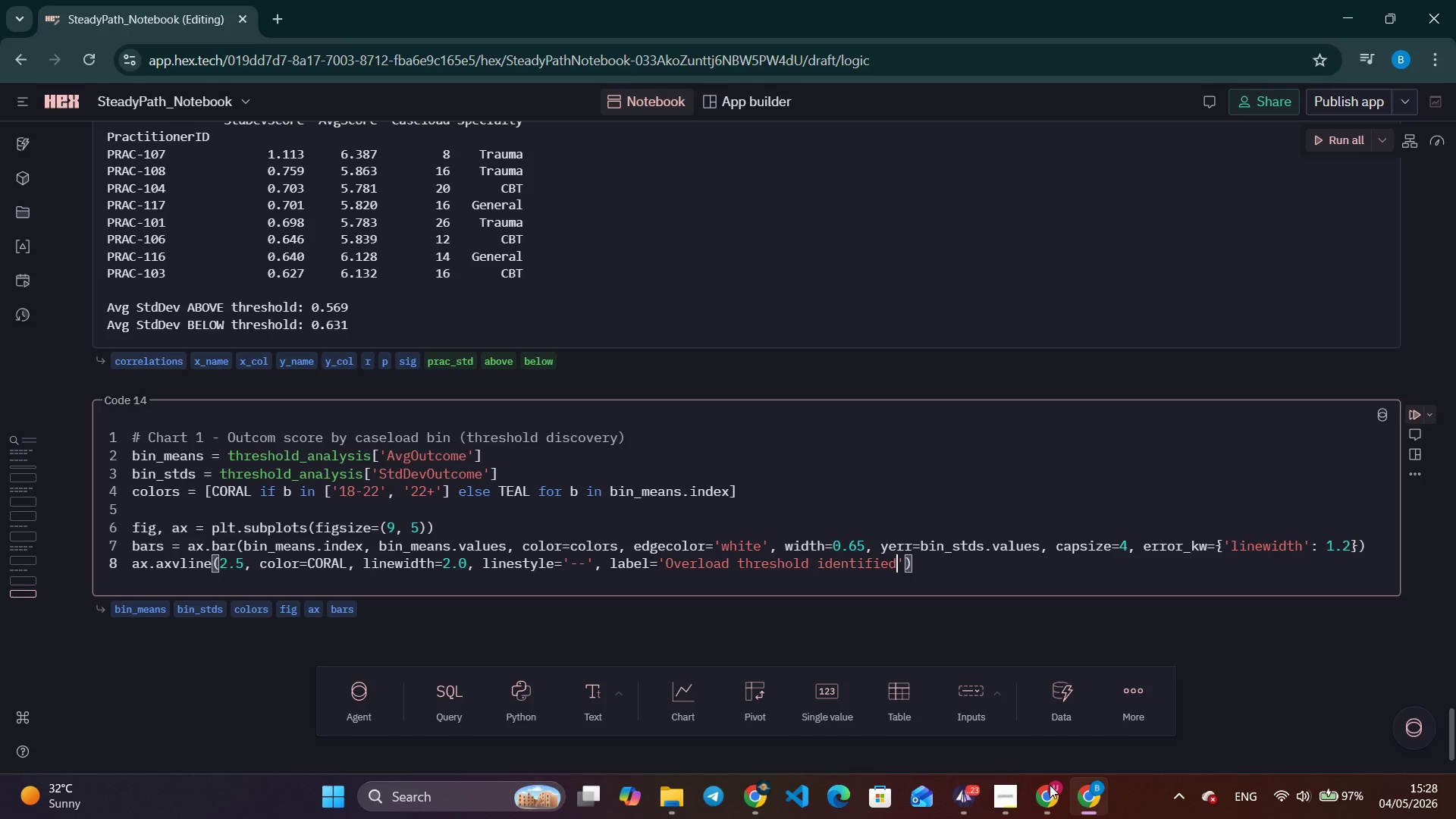 
key(ArrowRight)
 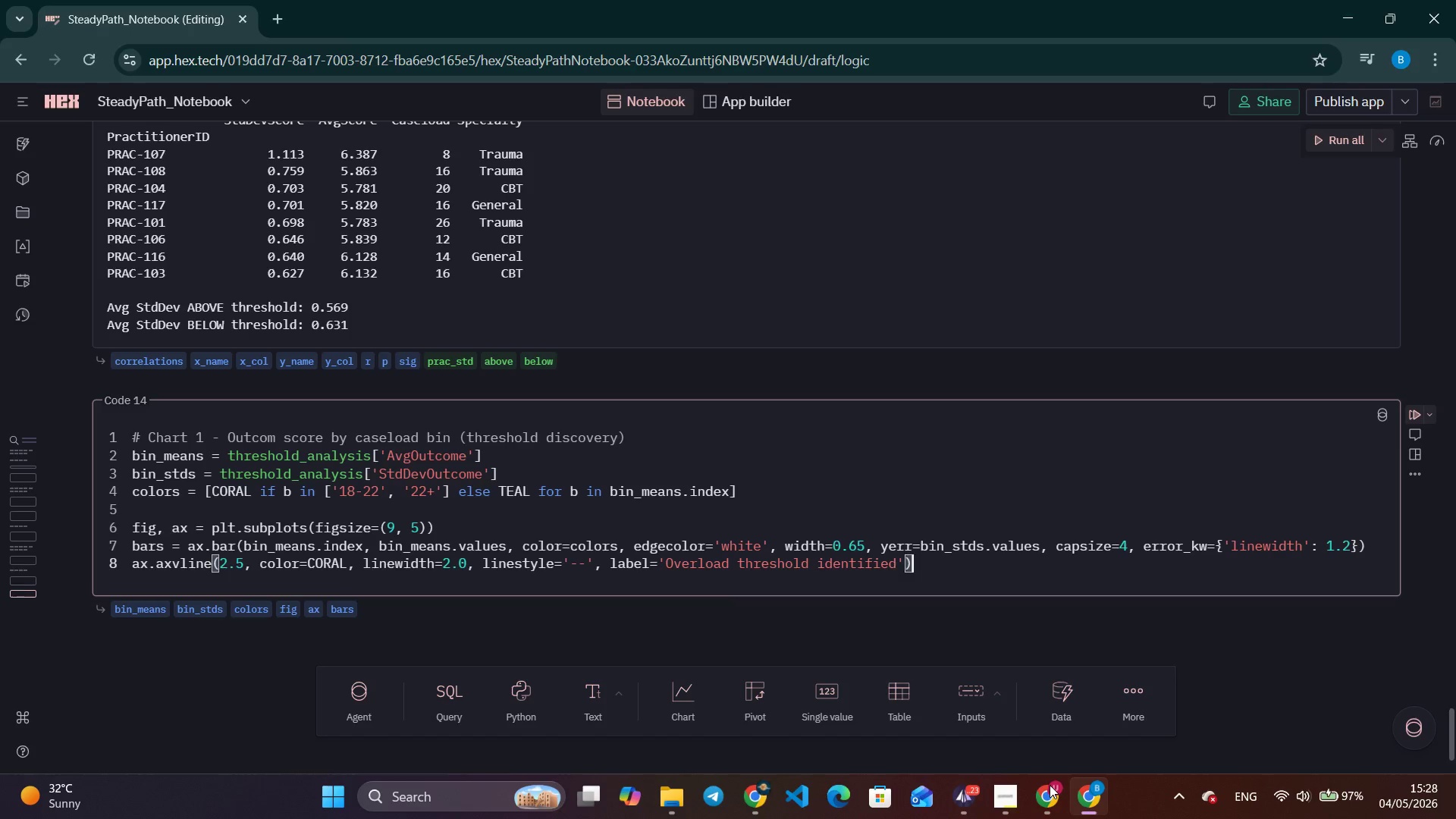 
key(ArrowRight)
 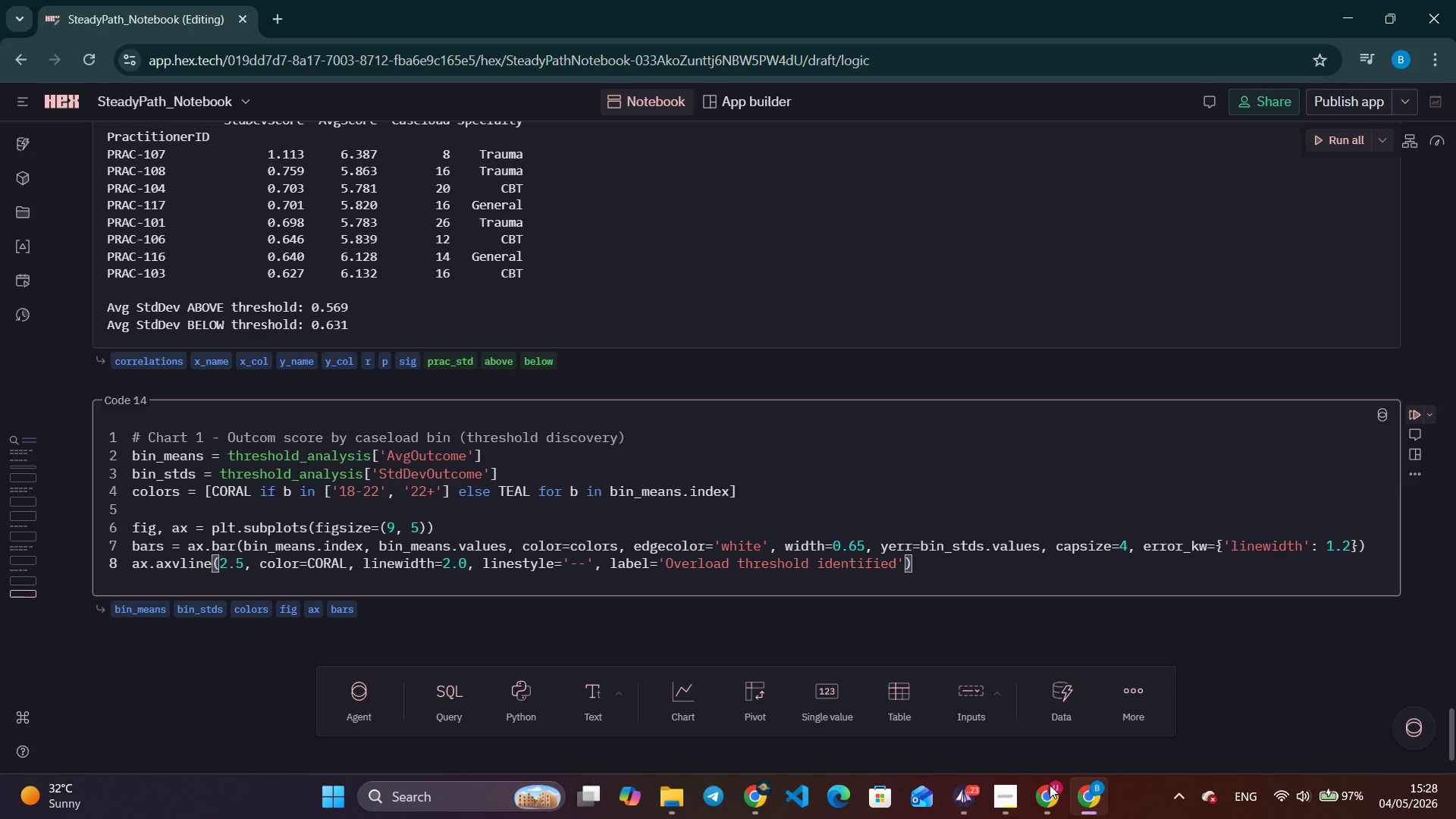 
key(Enter)
 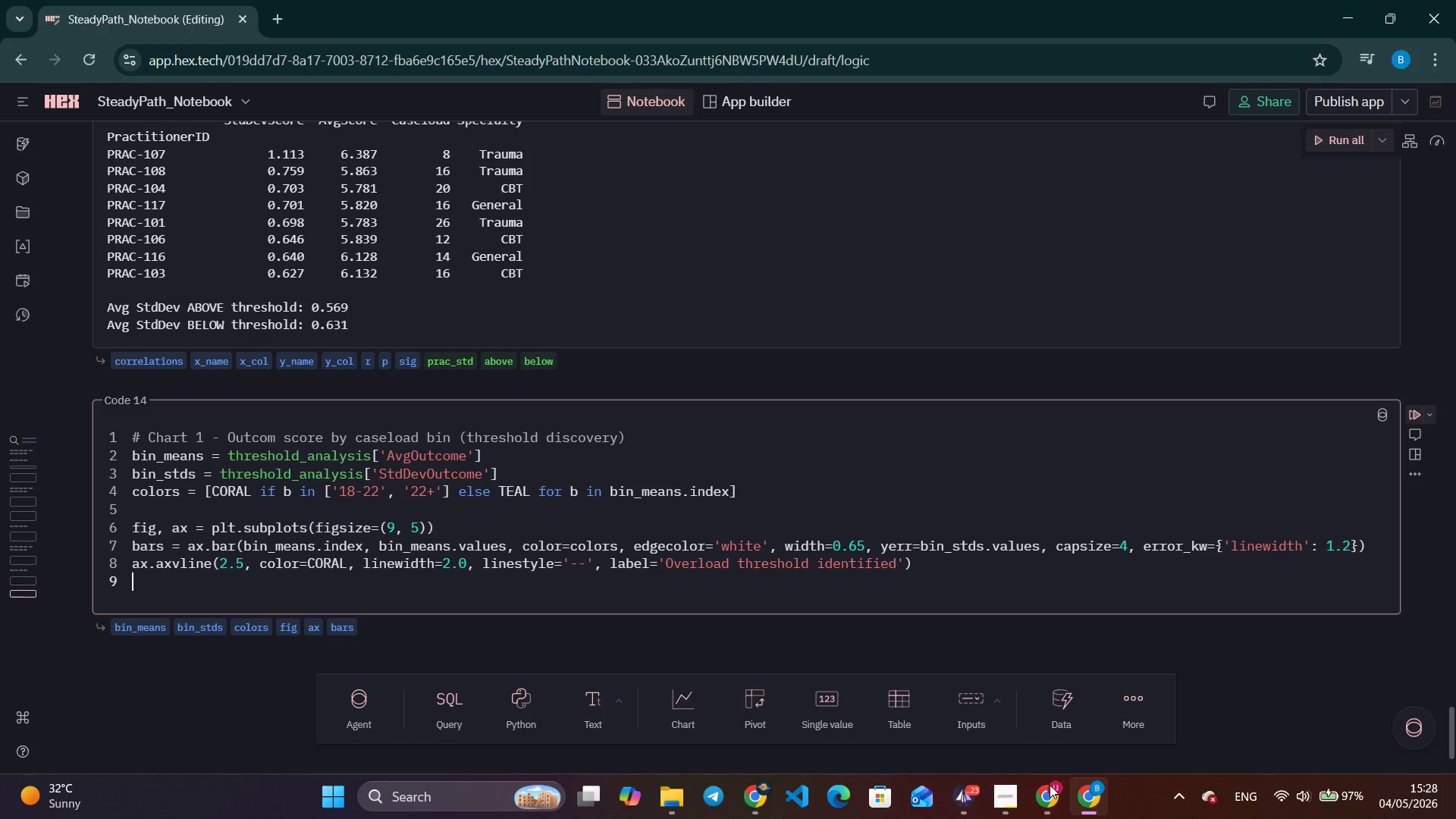 
type(a.)
key(Backspace)
type(x.set_title('Avg Patient Outcome Scod)
key(Backspace)
type(re by Practitioner A)
key(Backspace)
type(Caseload Bin/)
key(Backspace)
type(\n)
 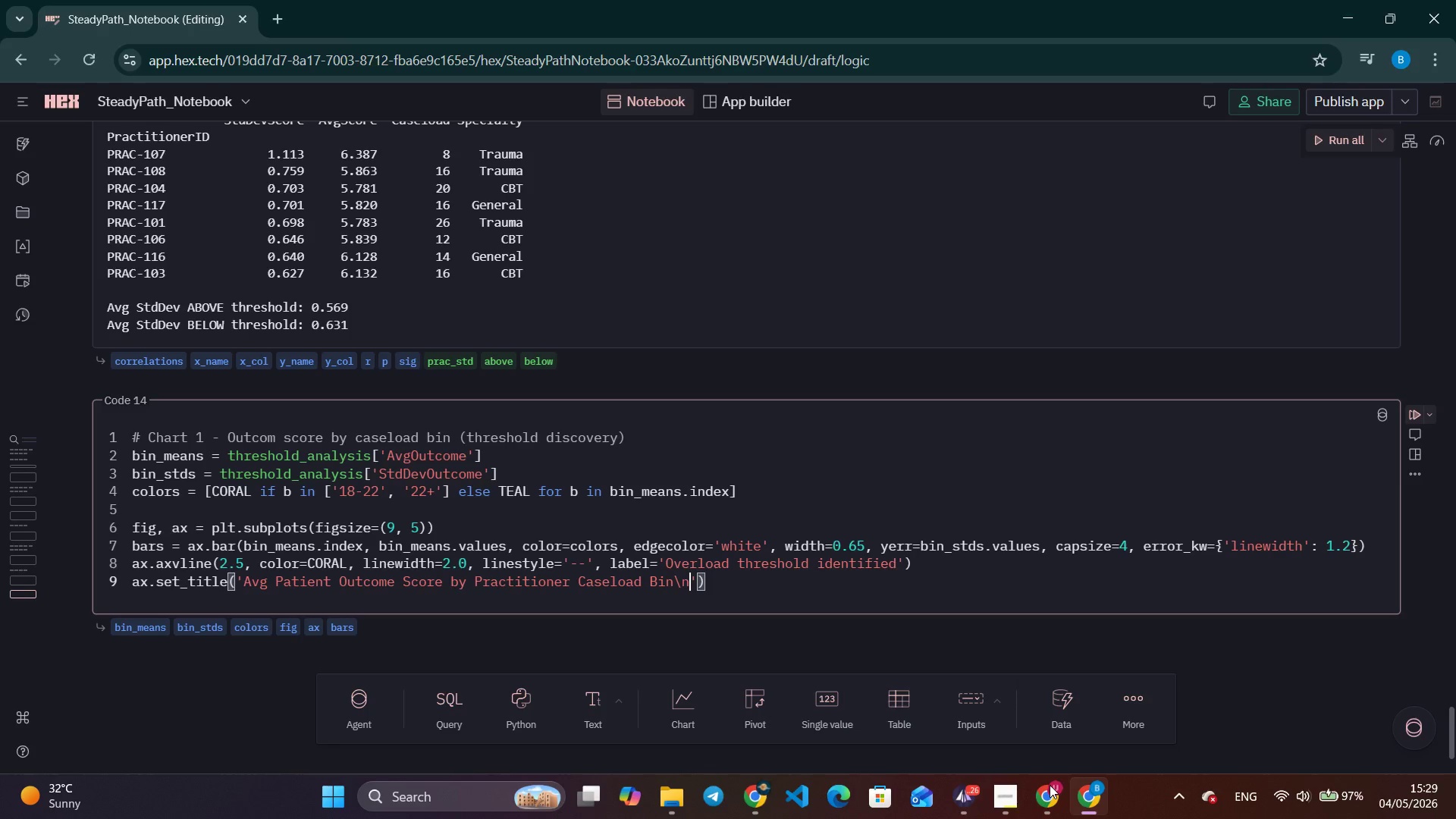 
key(ArrowRight)
 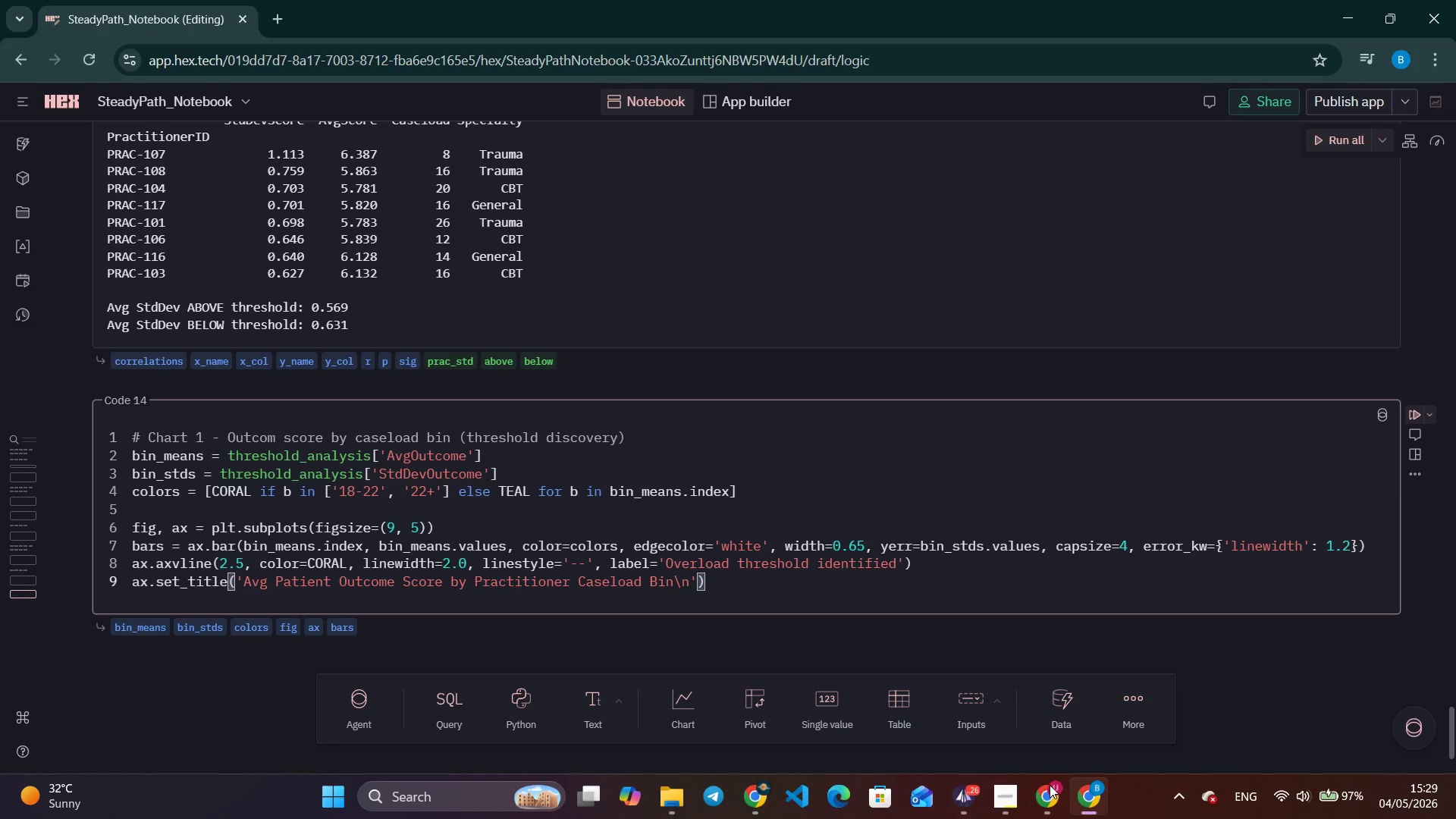 
key(Enter)
 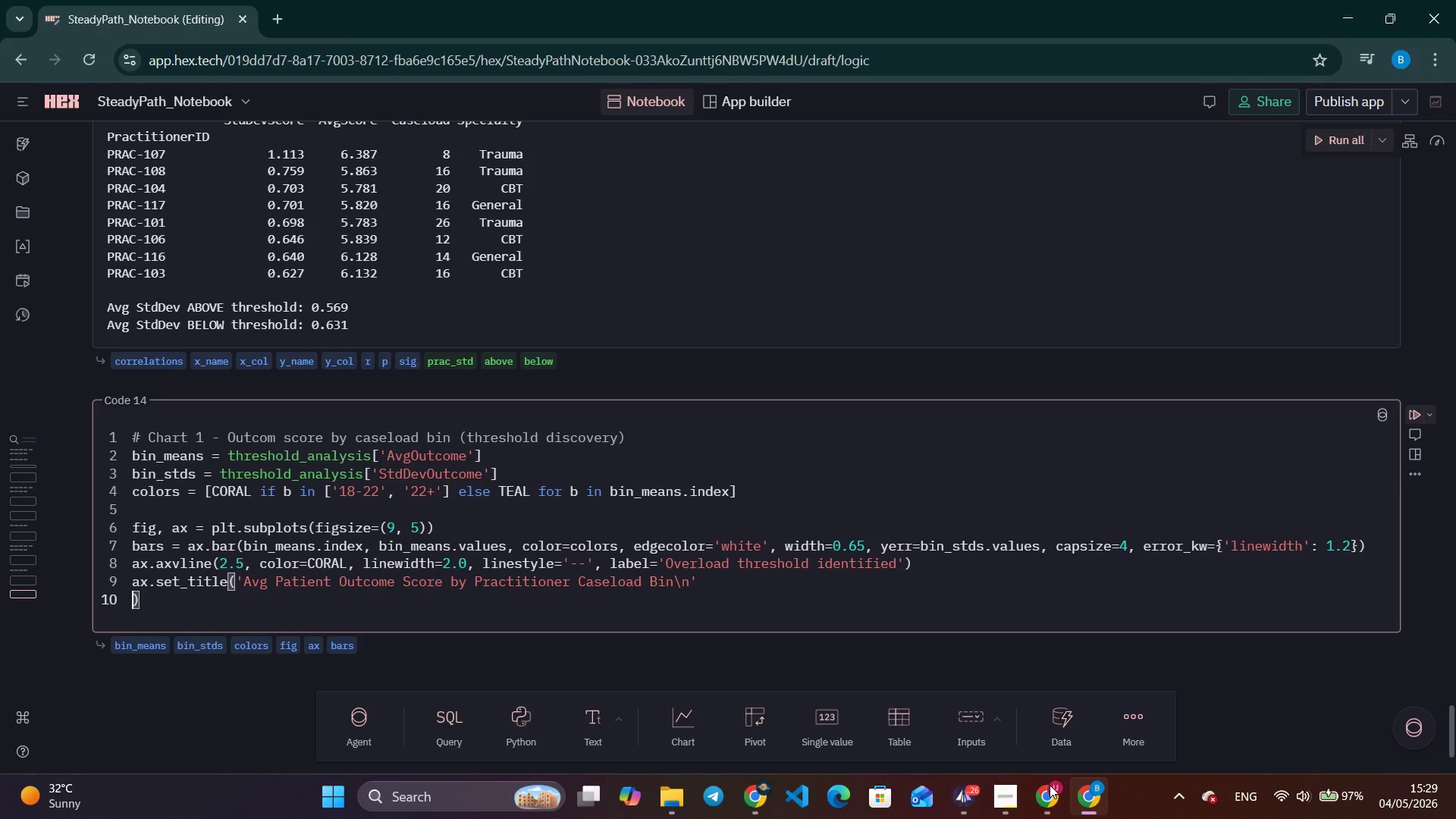 
key(Tab)
key(Tab)
key(Tab)
key(Tab)
key(Backspace)
type('(Error bars = 1 SD | Red = aboc)
key(Backspace)
type(ve identified threshold)
 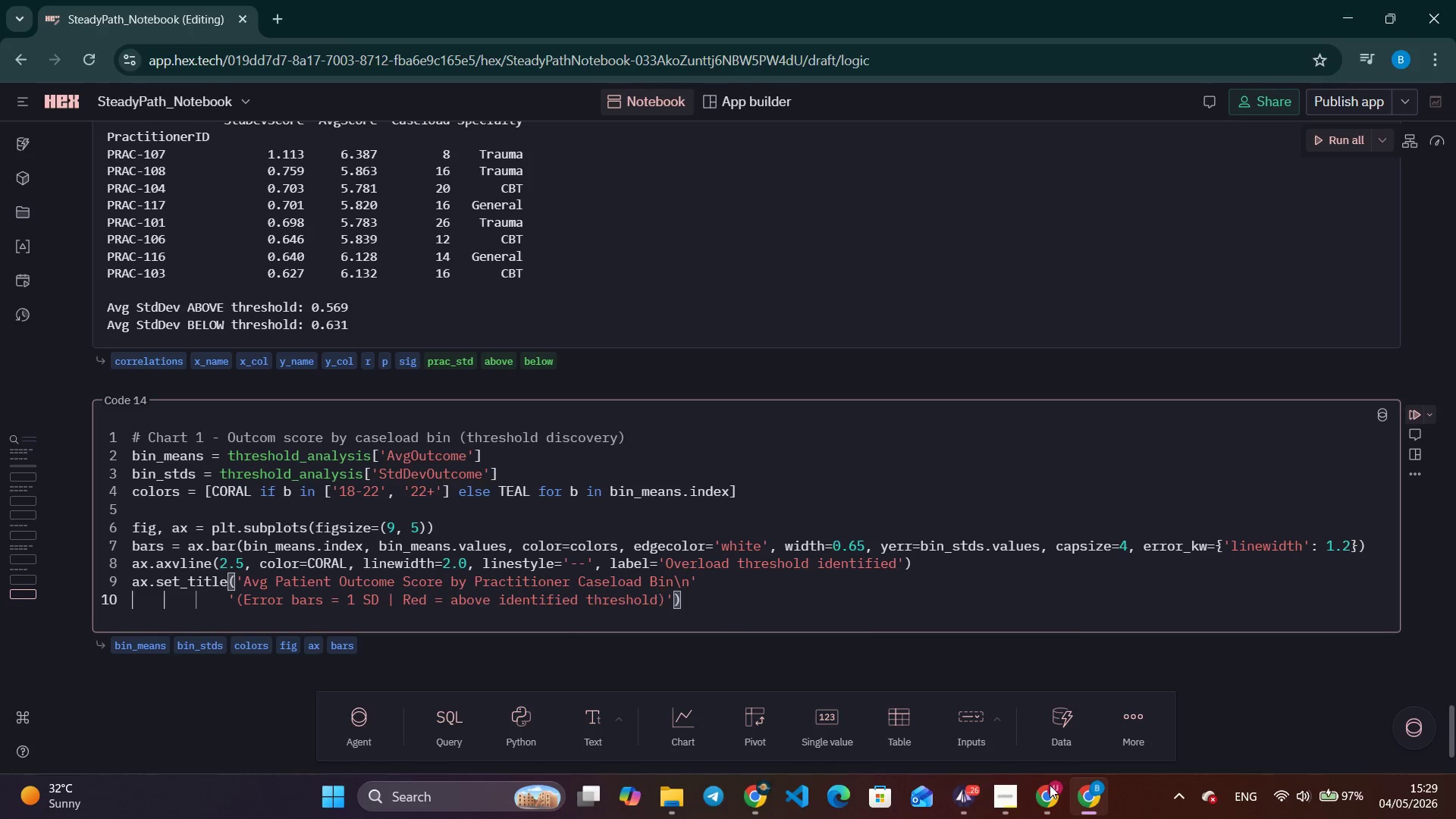 
key(ArrowRight)
 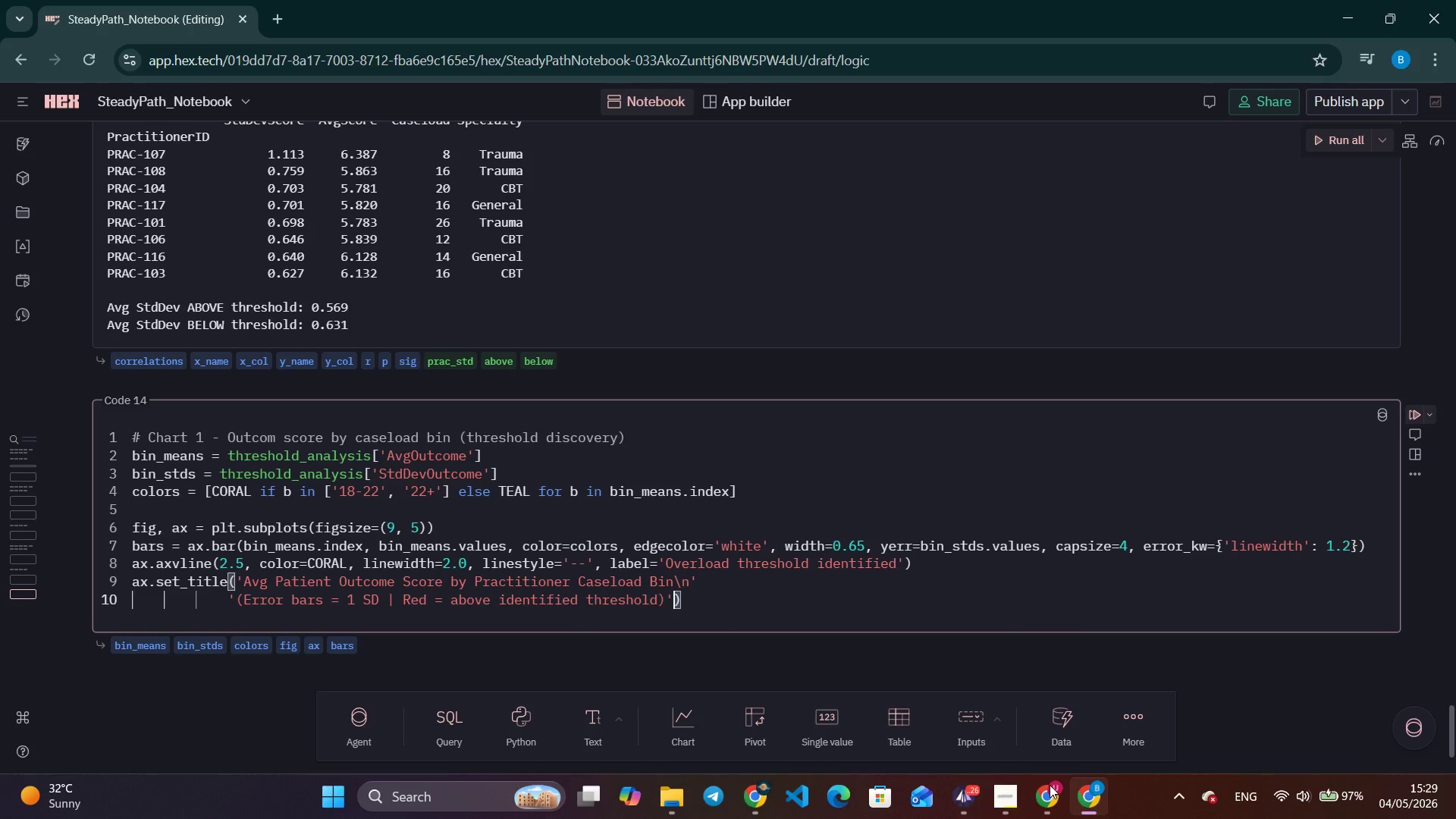 
key(ArrowRight)
 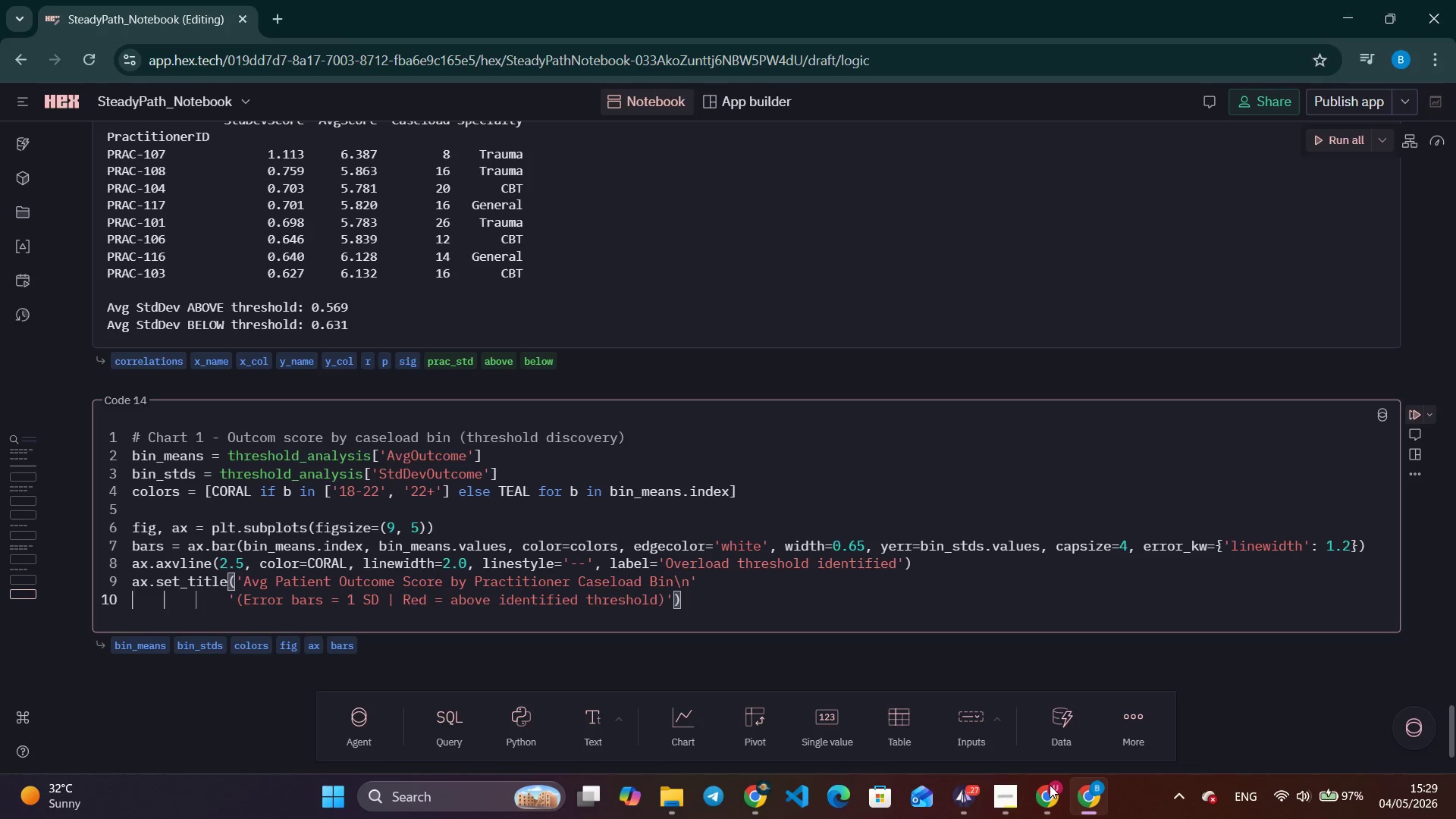 
key(Comma)
 